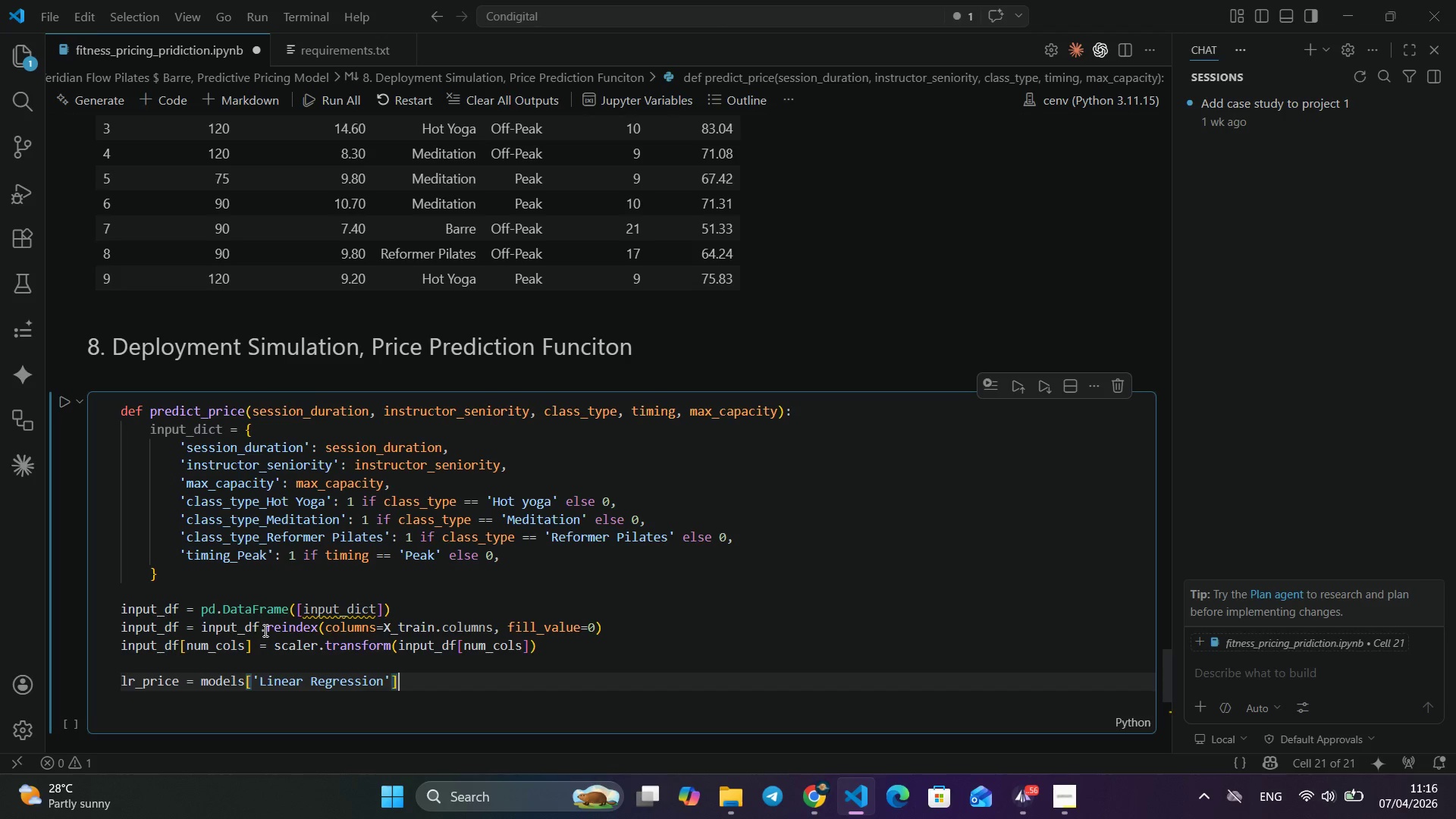 
key(ArrowRight)
 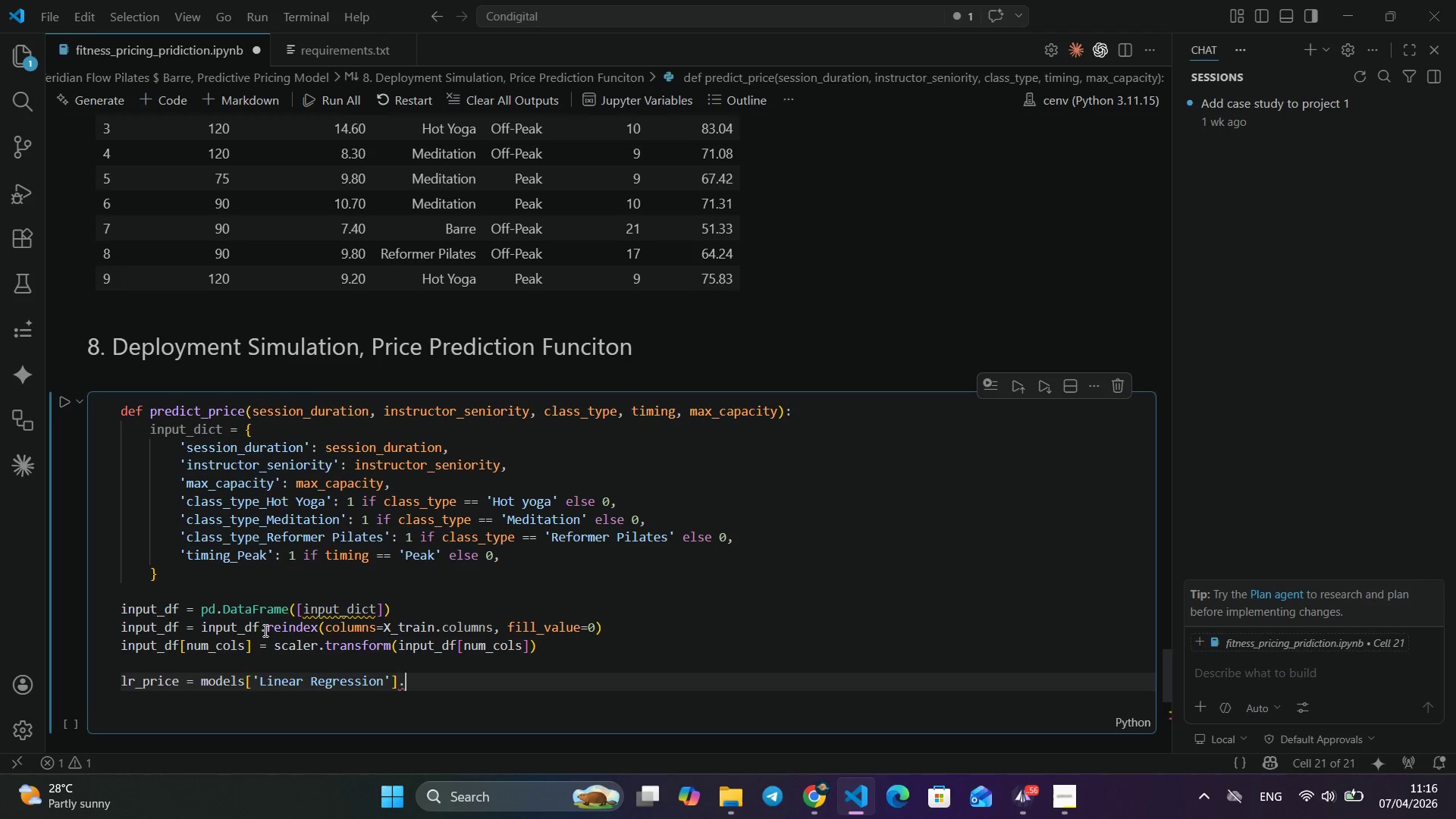 
type(. predict)
 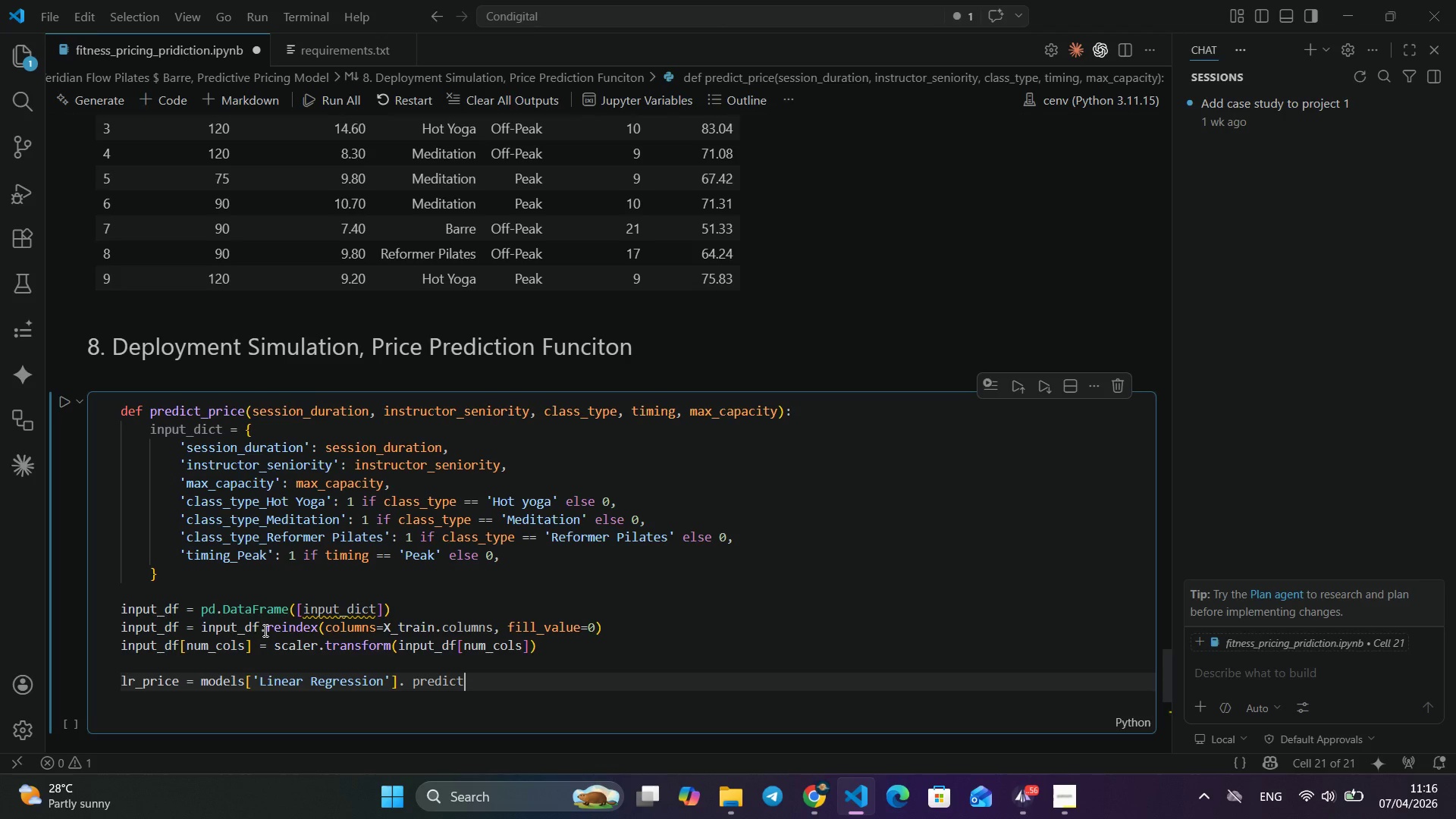 
type((inpu)
 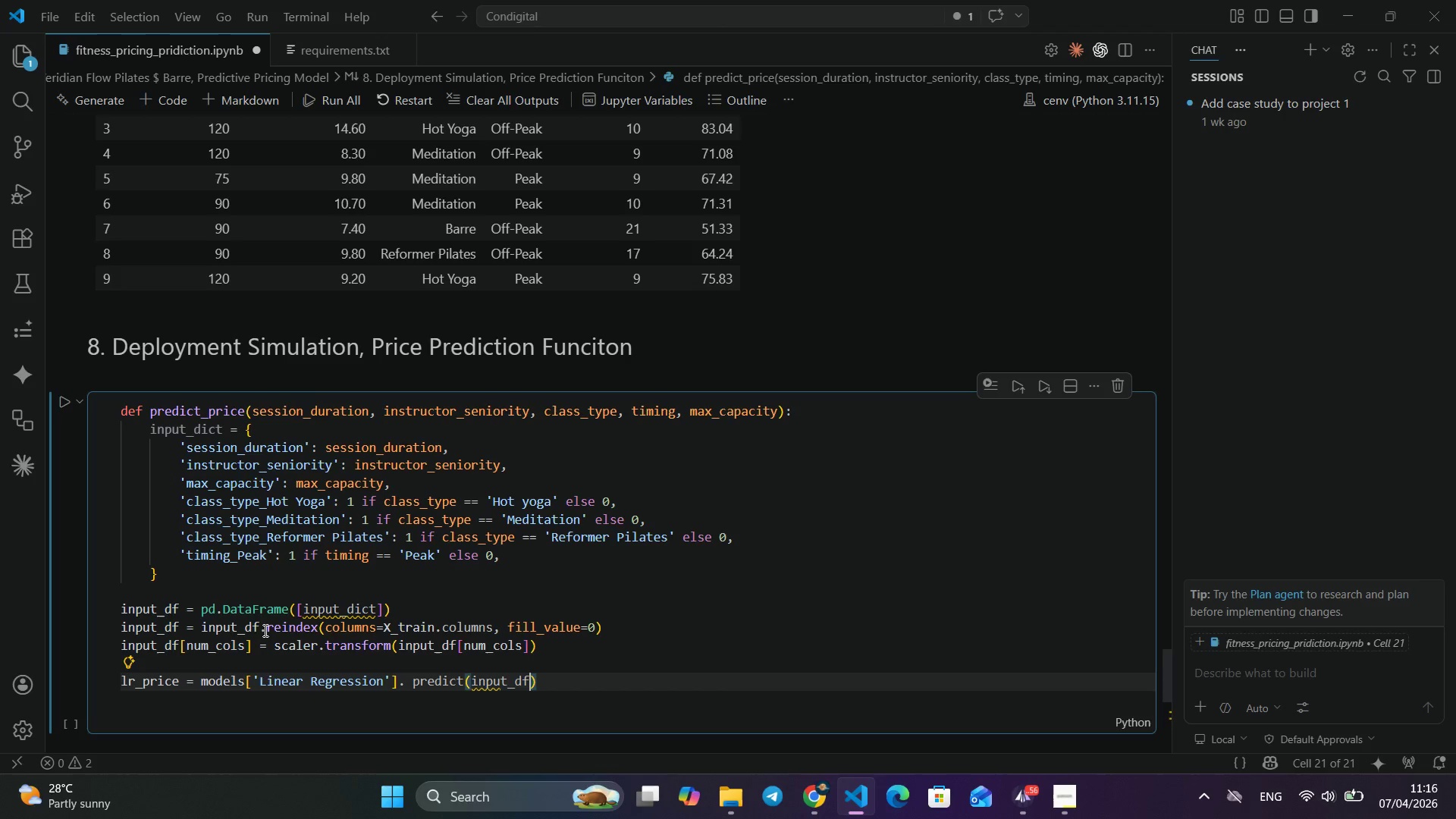 
key(Enter)
 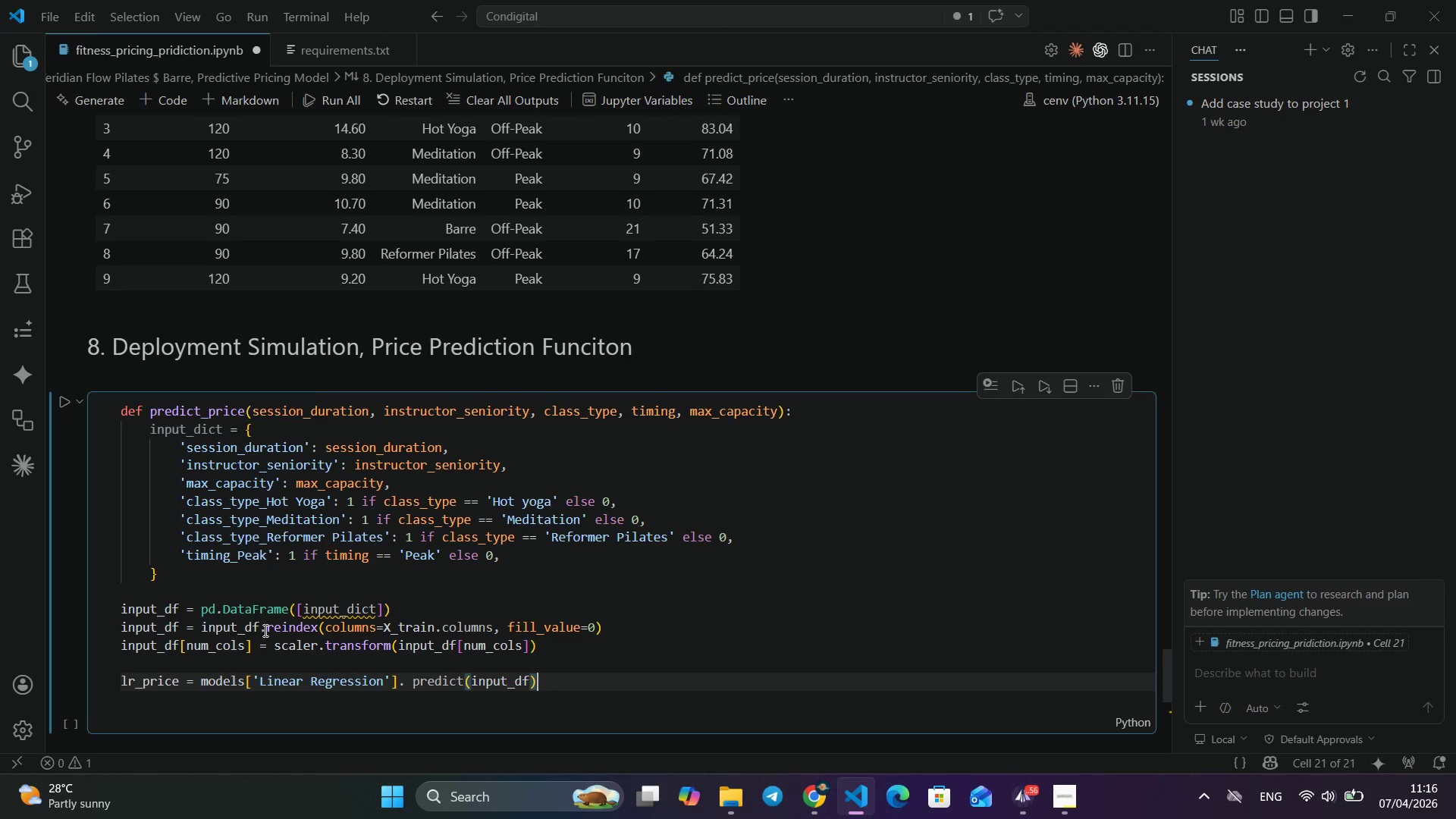 
key(ArrowRight)
 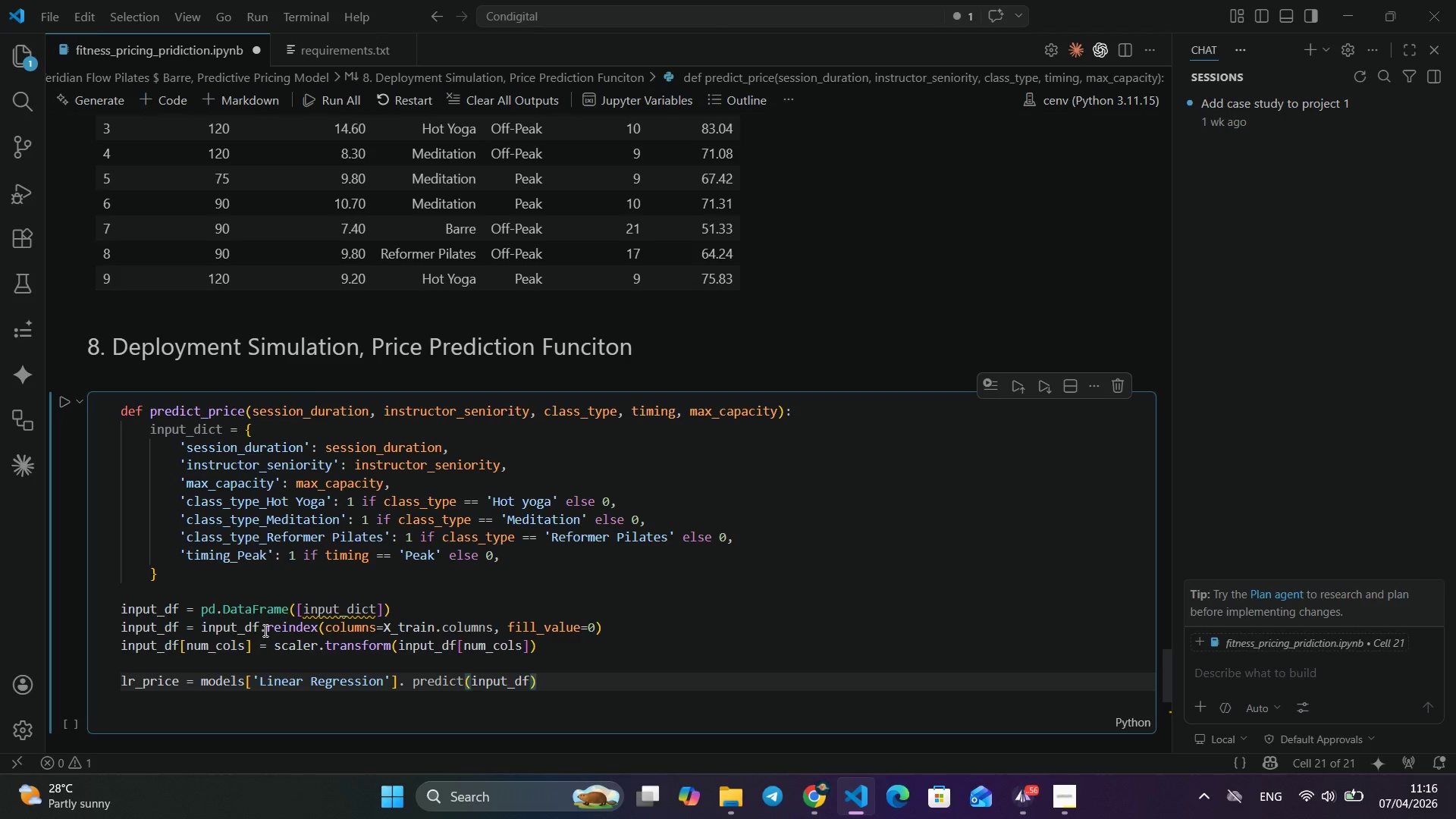 
key(BracketLeft)
 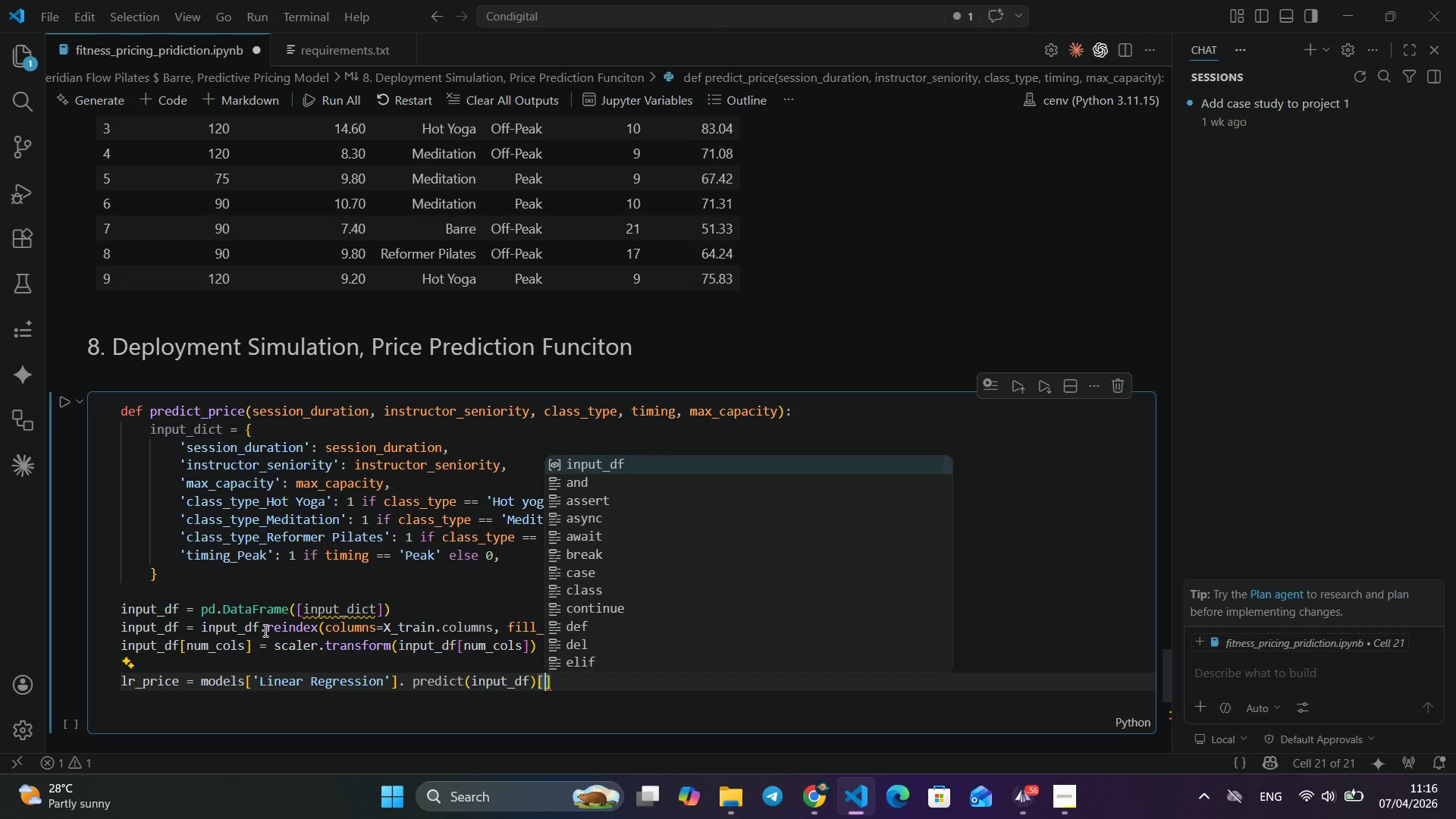 
key(0)
 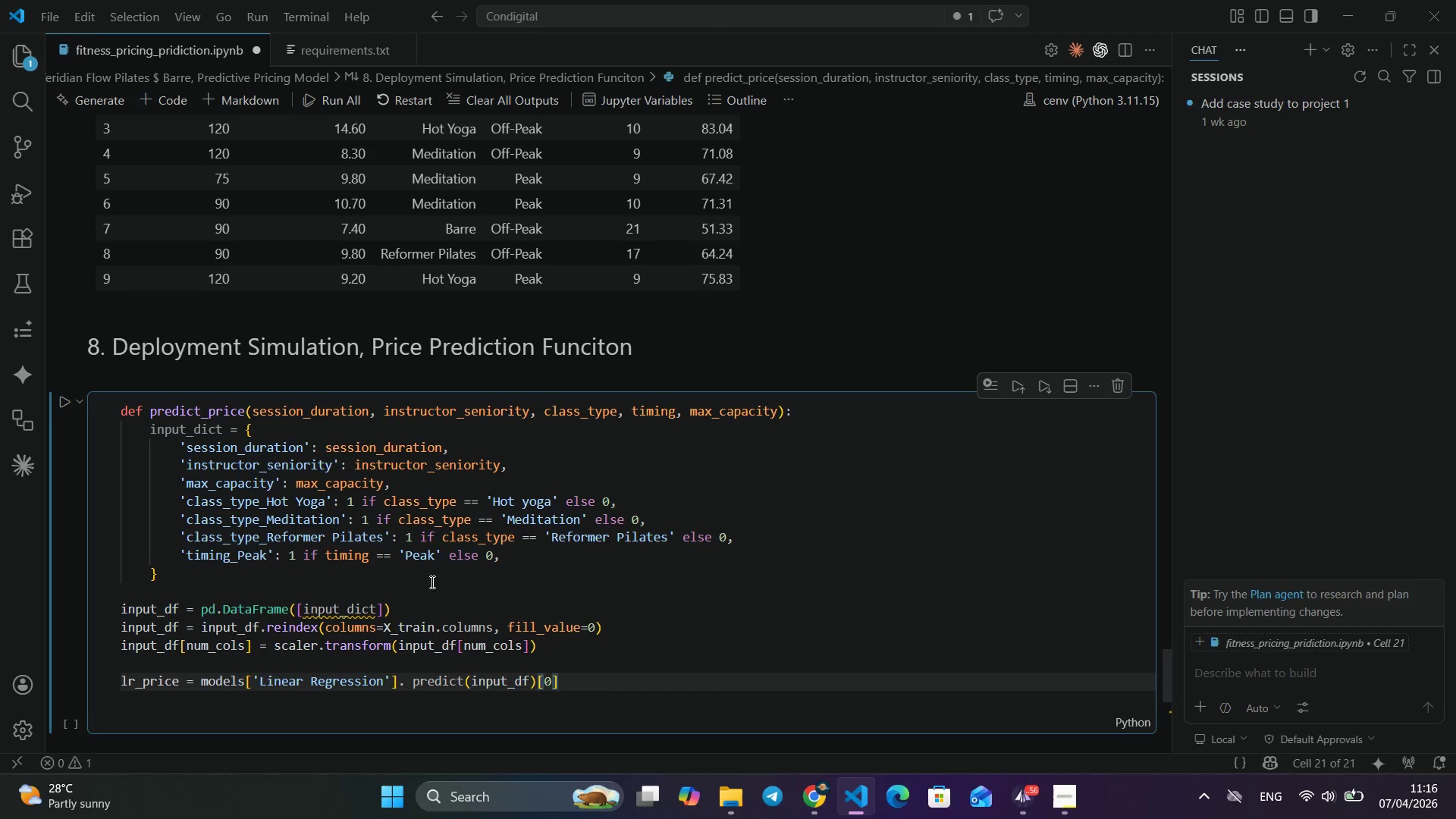 
left_click([446, 584])
 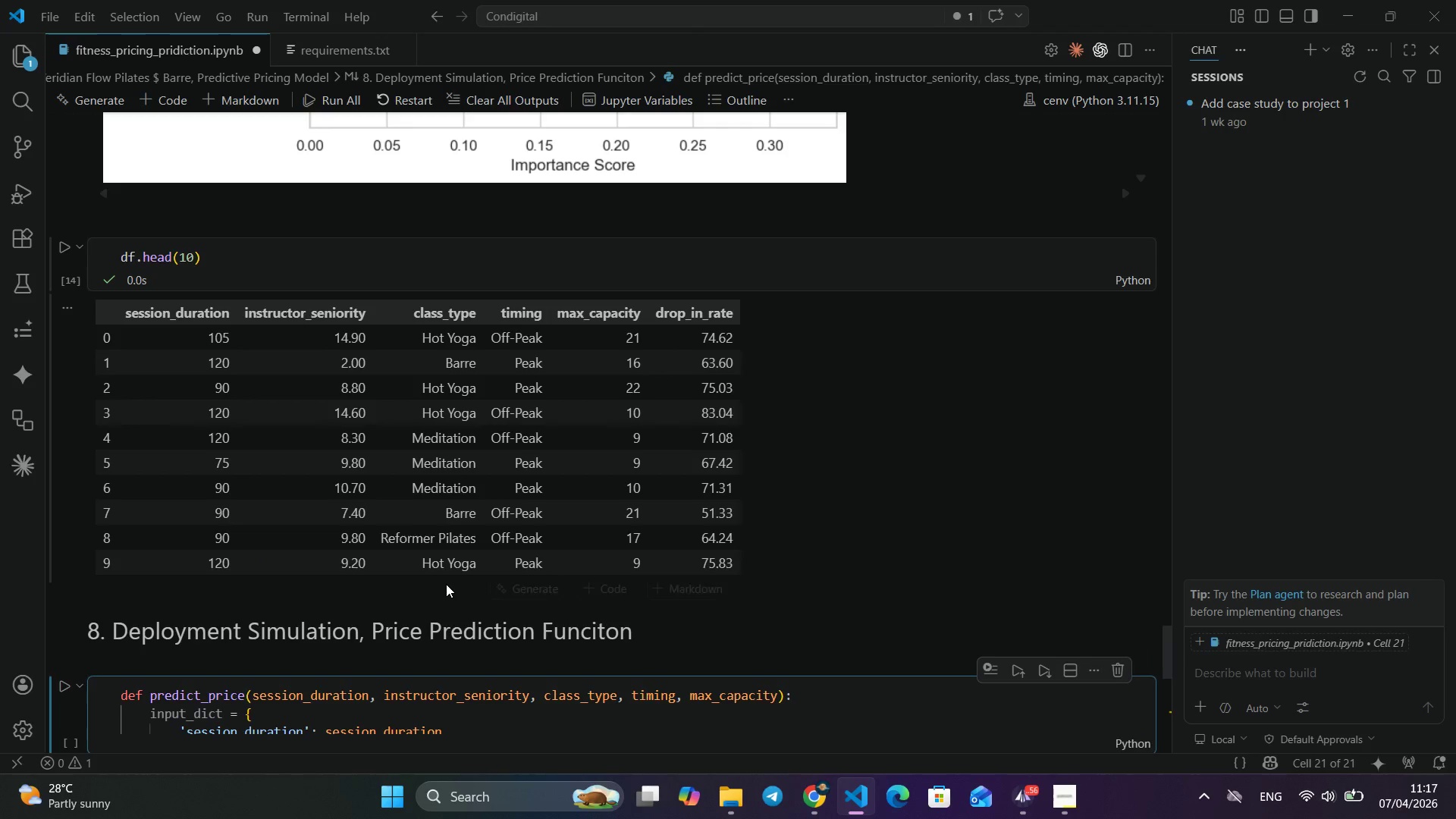 
scroll: coordinate [446, 584], scroll_direction: up, amount: 16.0
 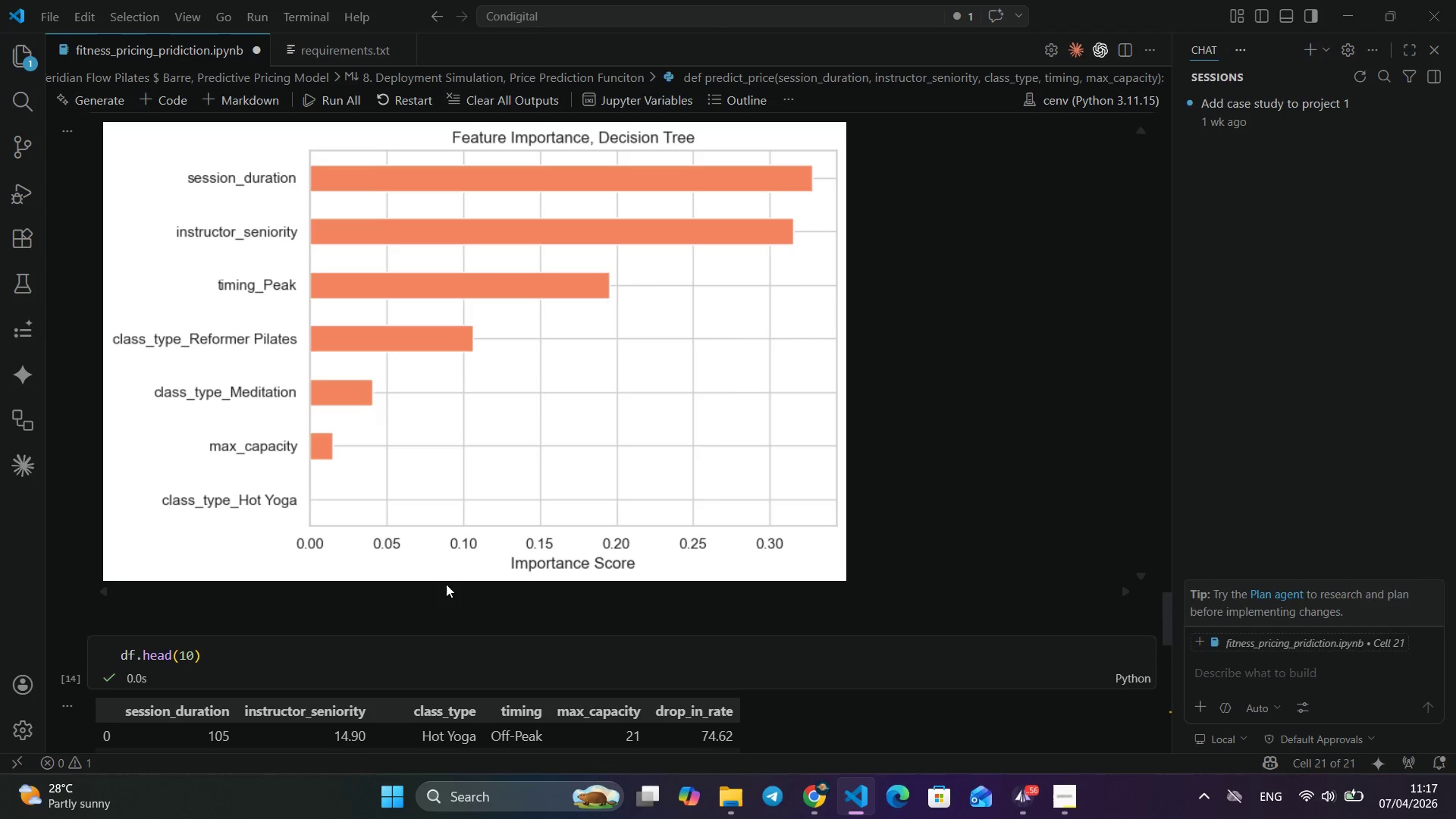 
scroll: coordinate [721, 508], scroll_direction: down, amount: 15.0
 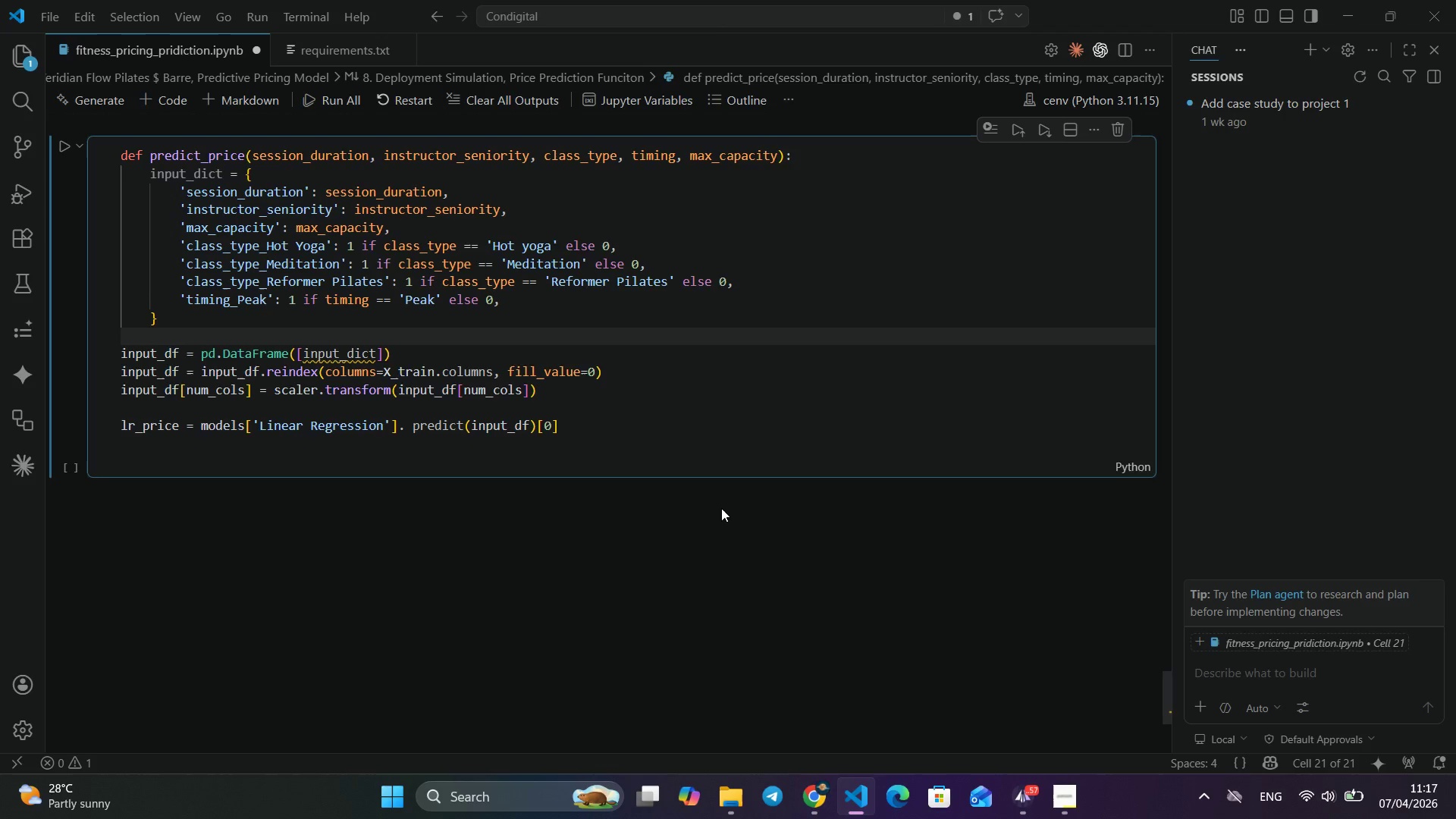 
wait(5.06)
 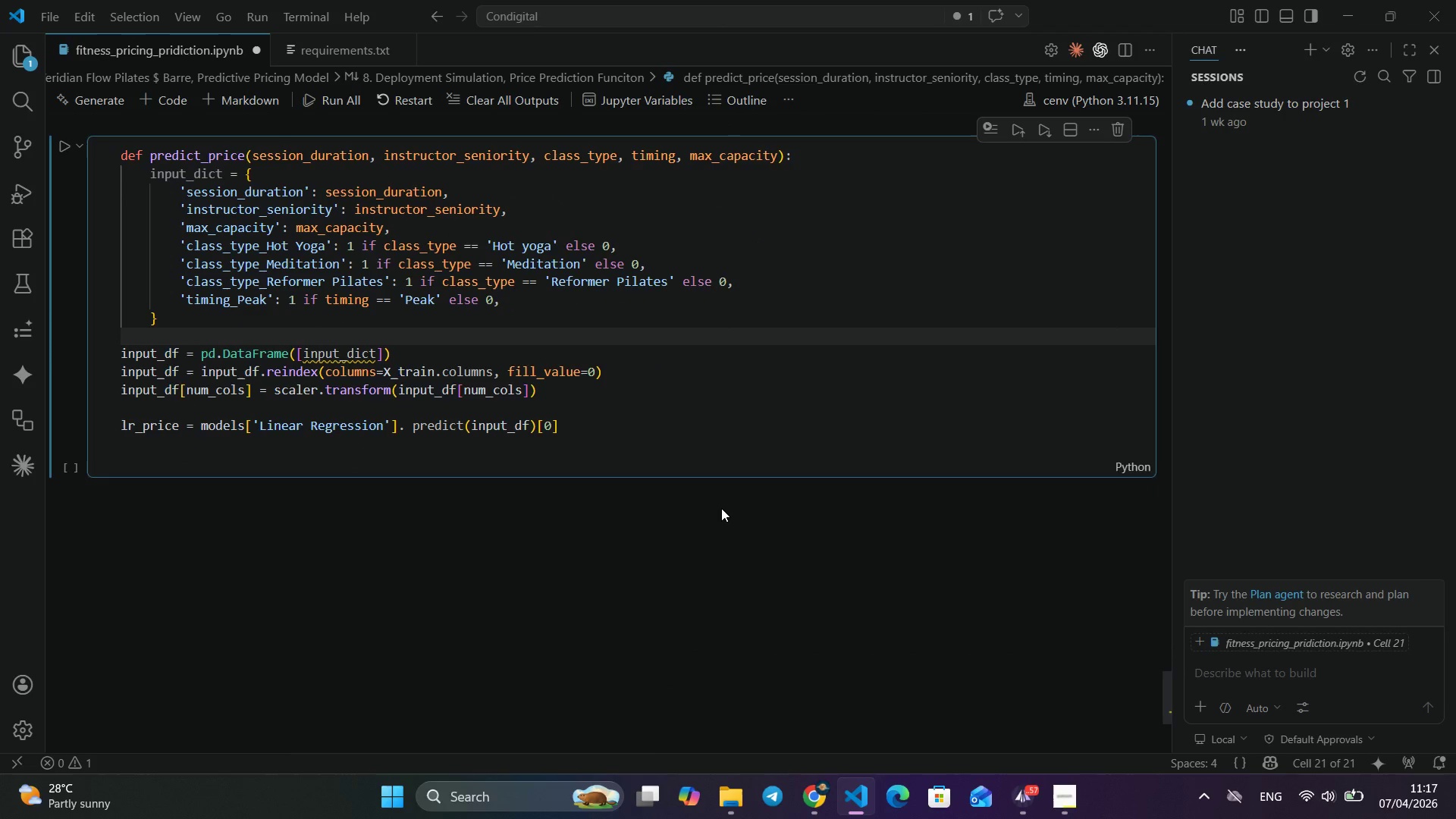 
left_click([576, 428])
 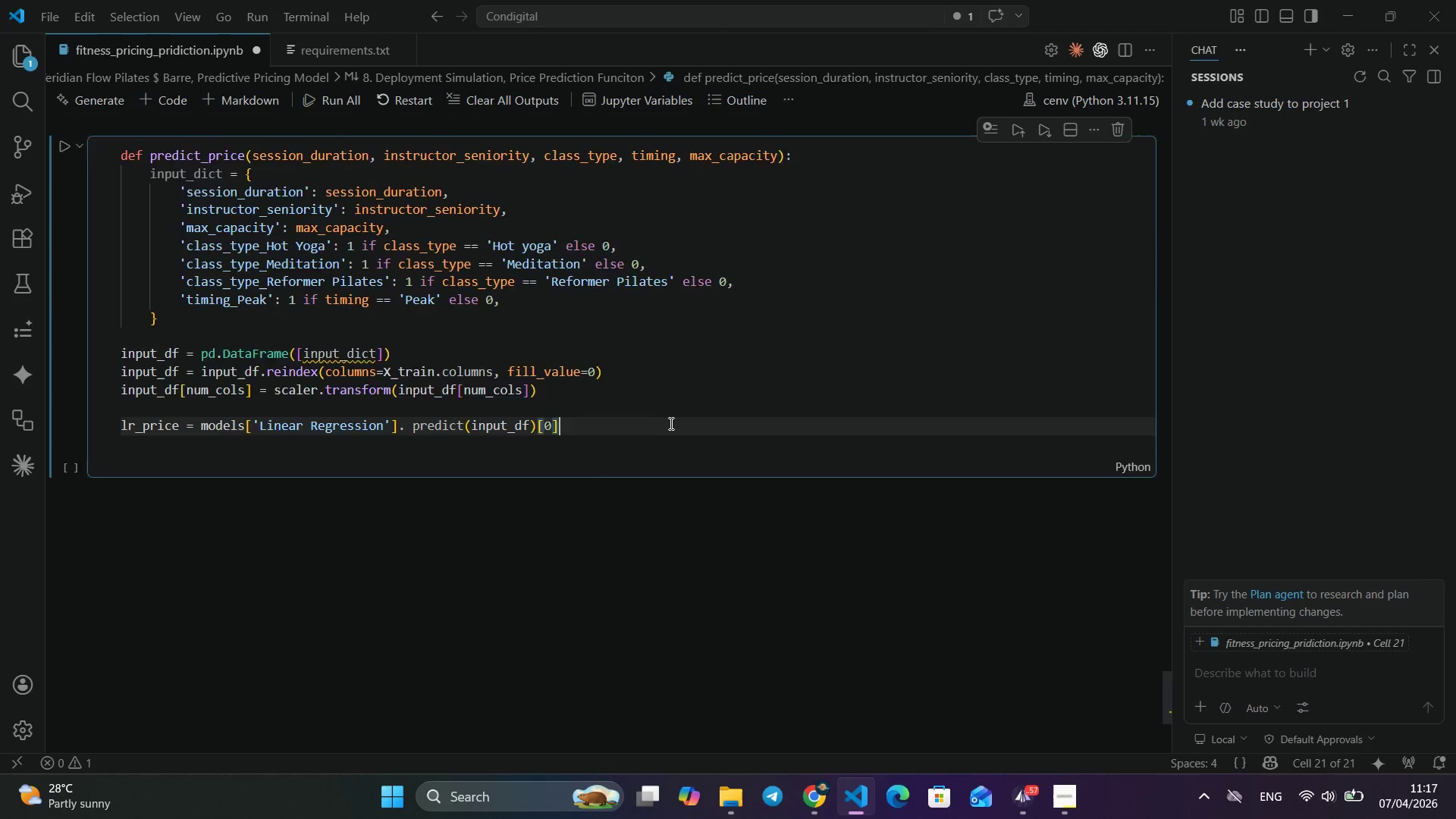 
scroll: coordinate [670, 423], scroll_direction: down, amount: 4.0
 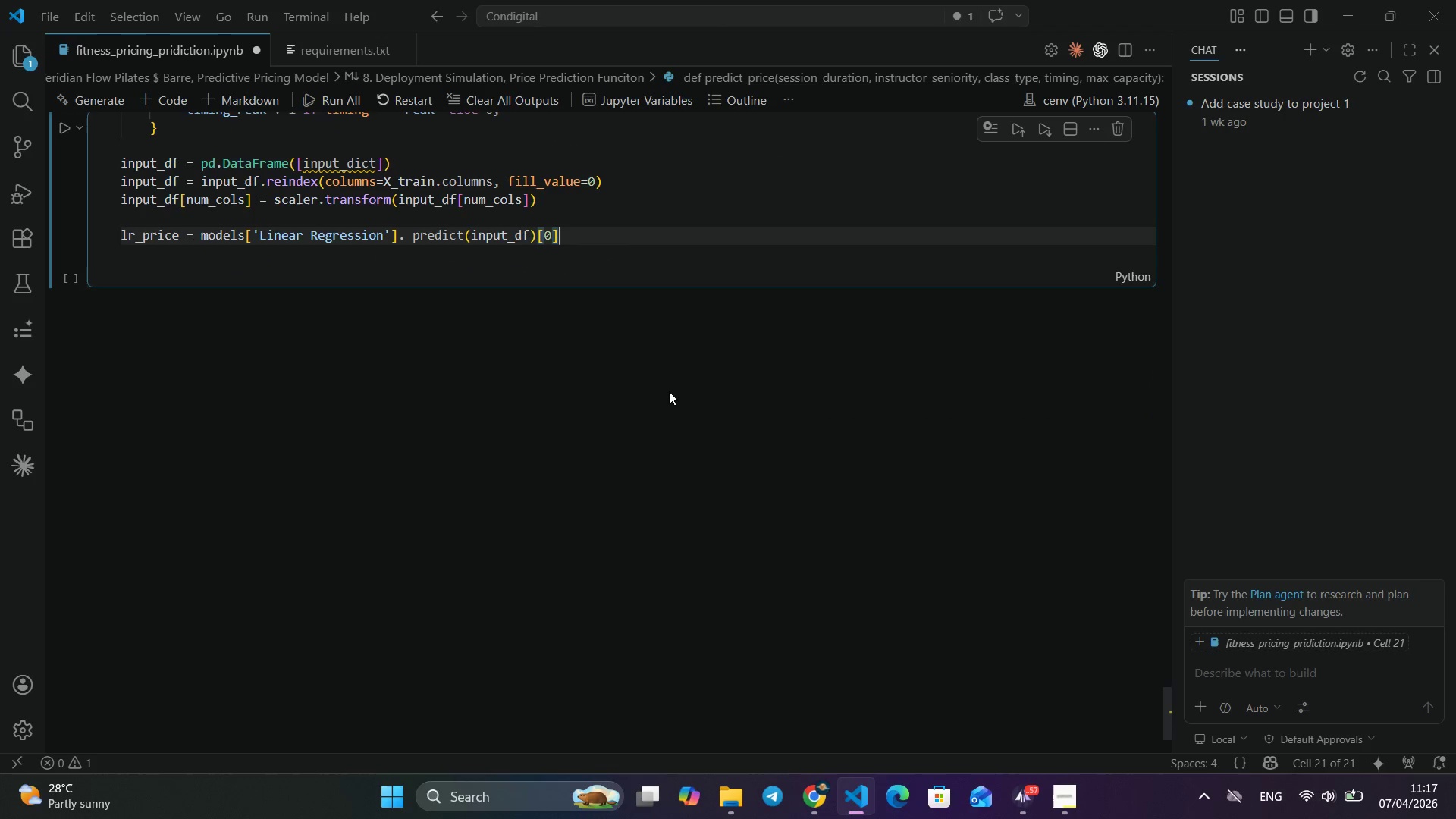 
key(Enter)
 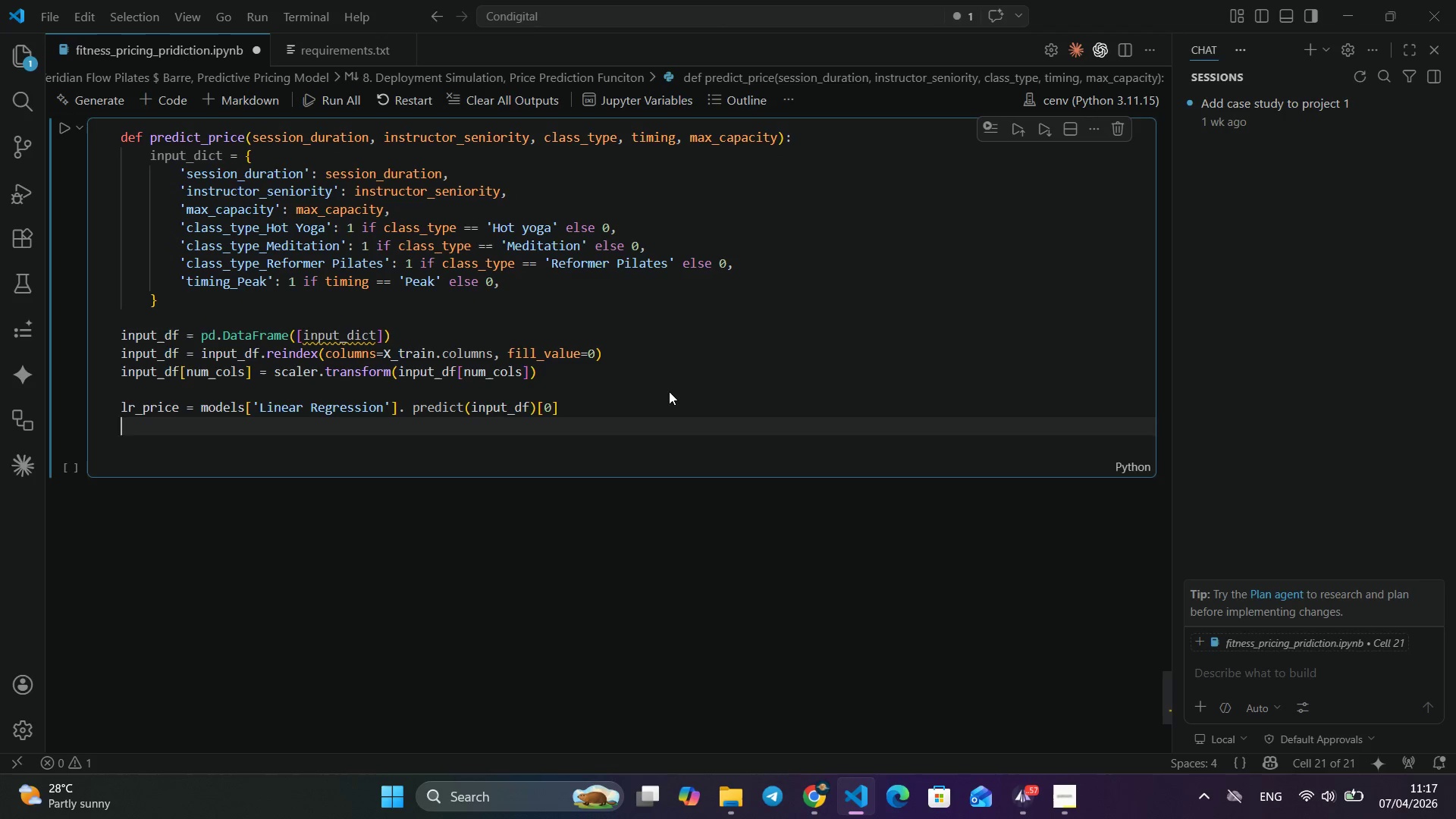 
type(dt_price = models['Decision Tree)
 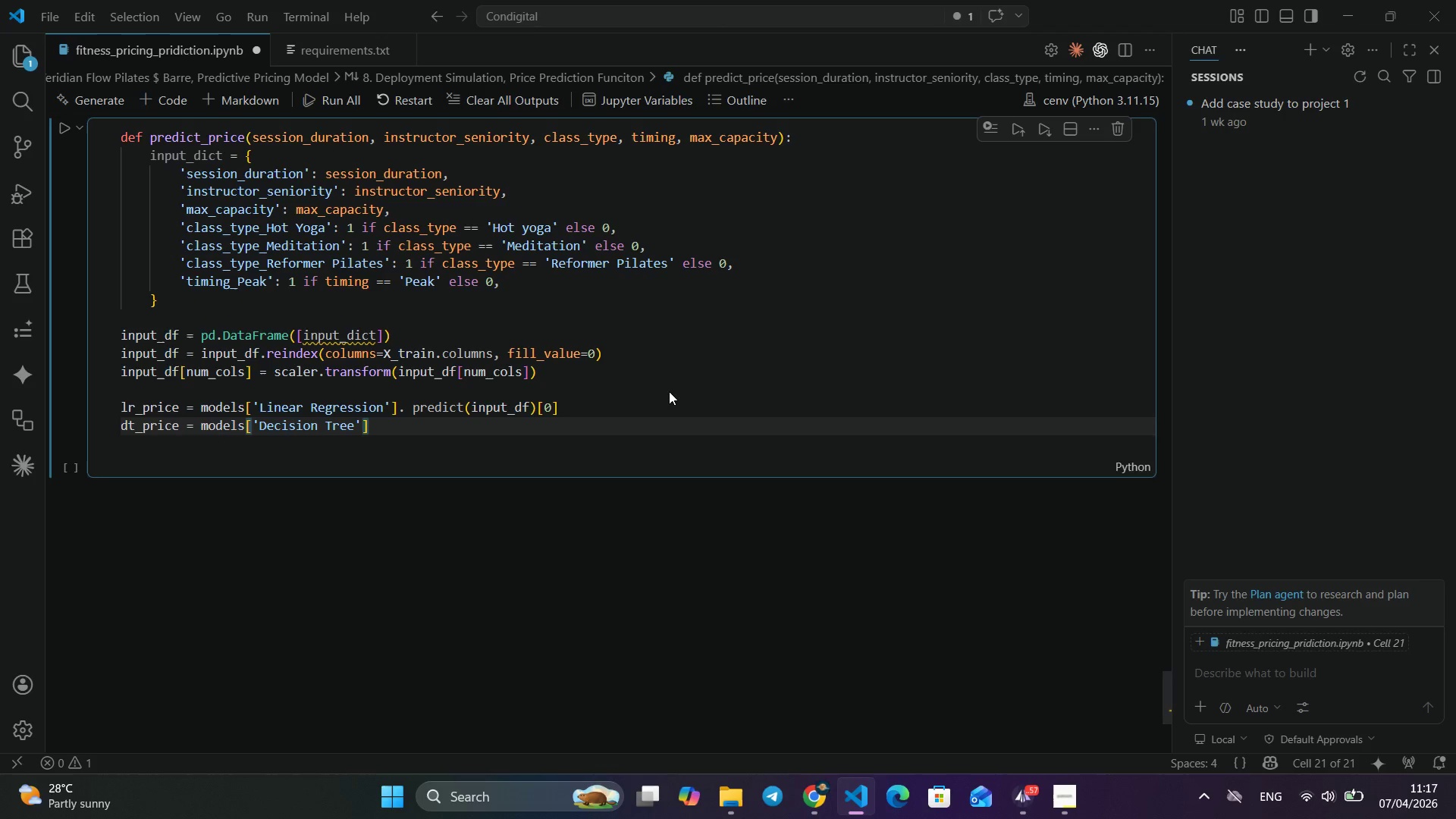 
key(ArrowRight)
 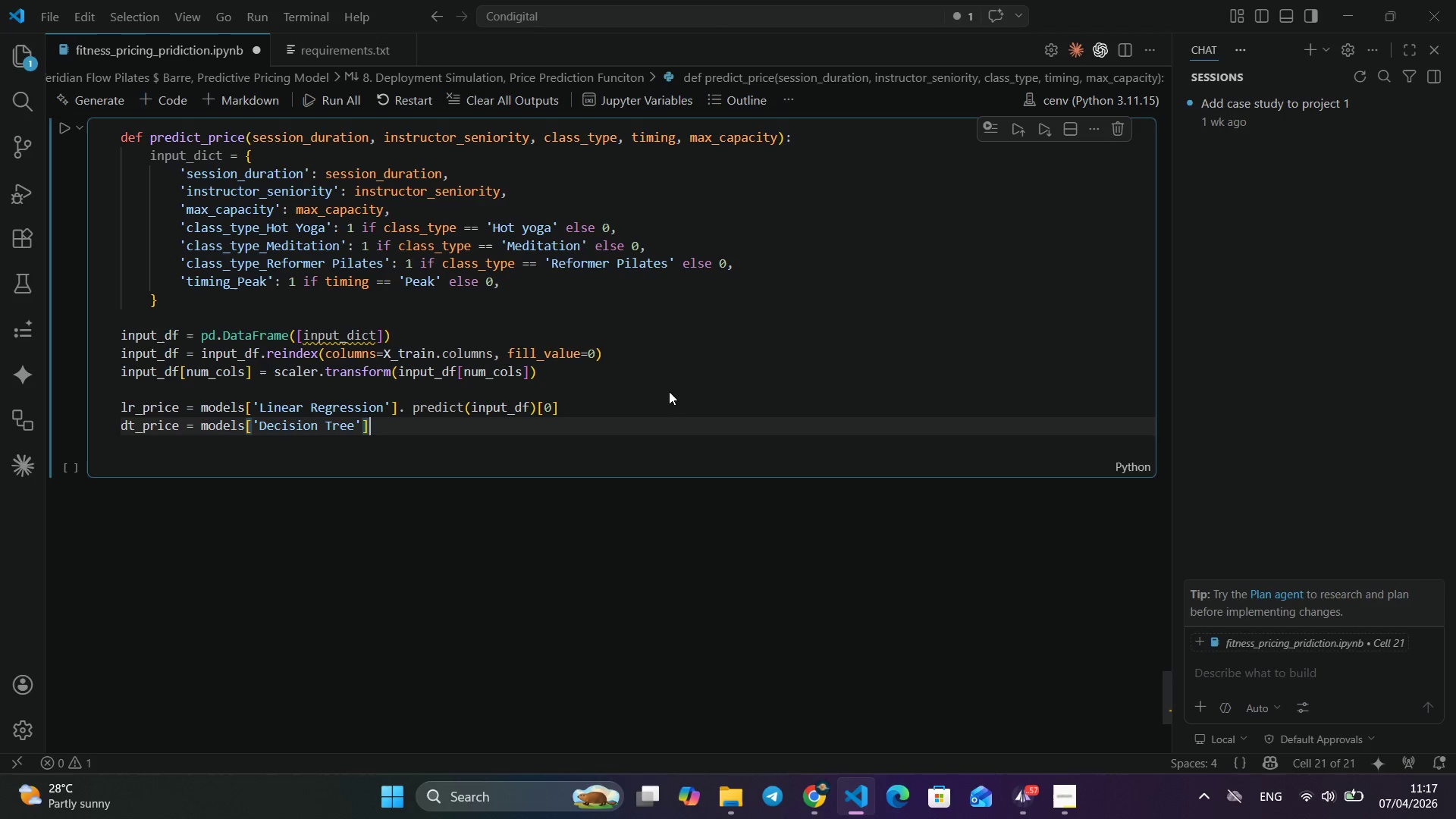 
key(ArrowRight)
 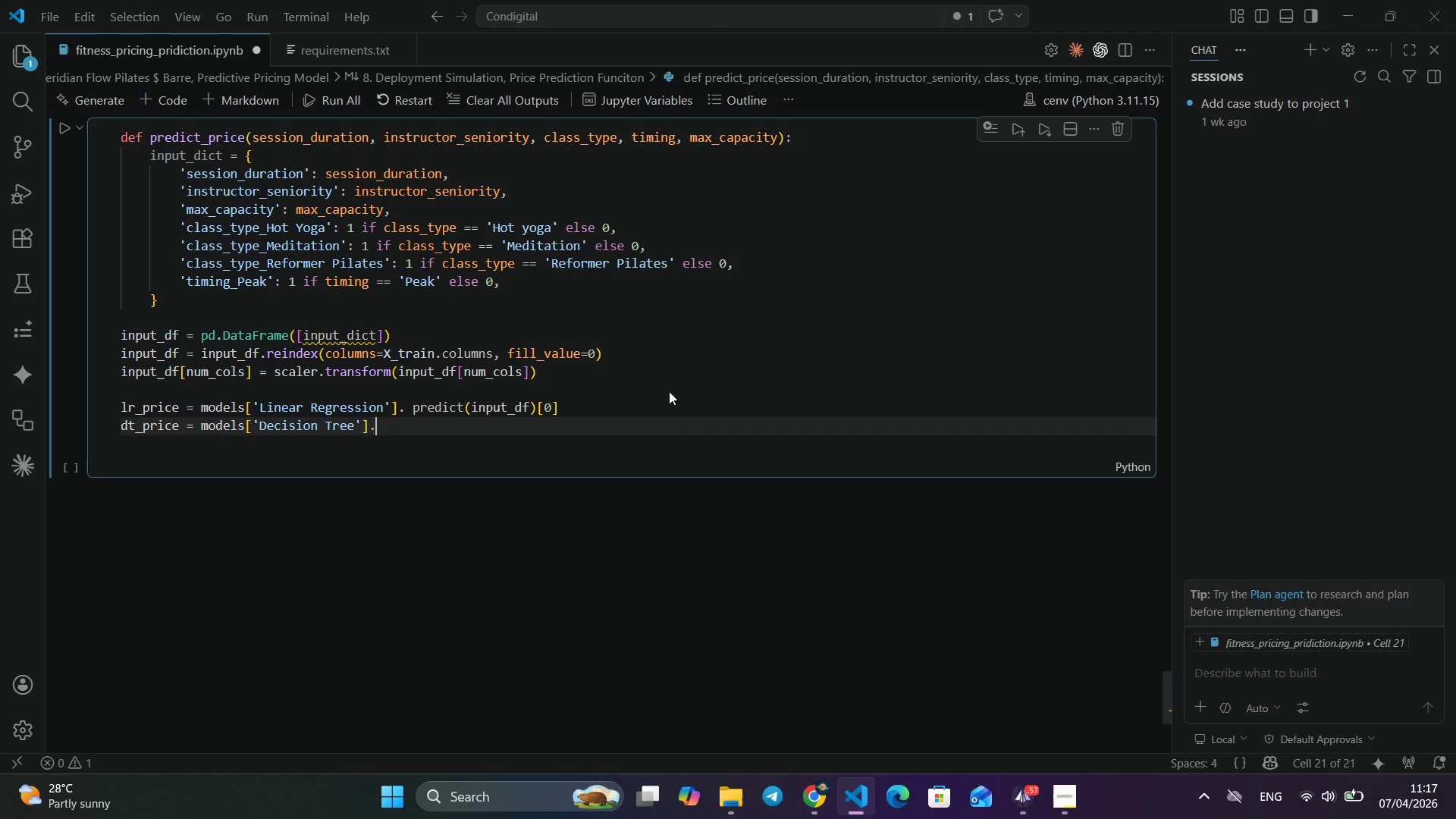 
type(.predi)
 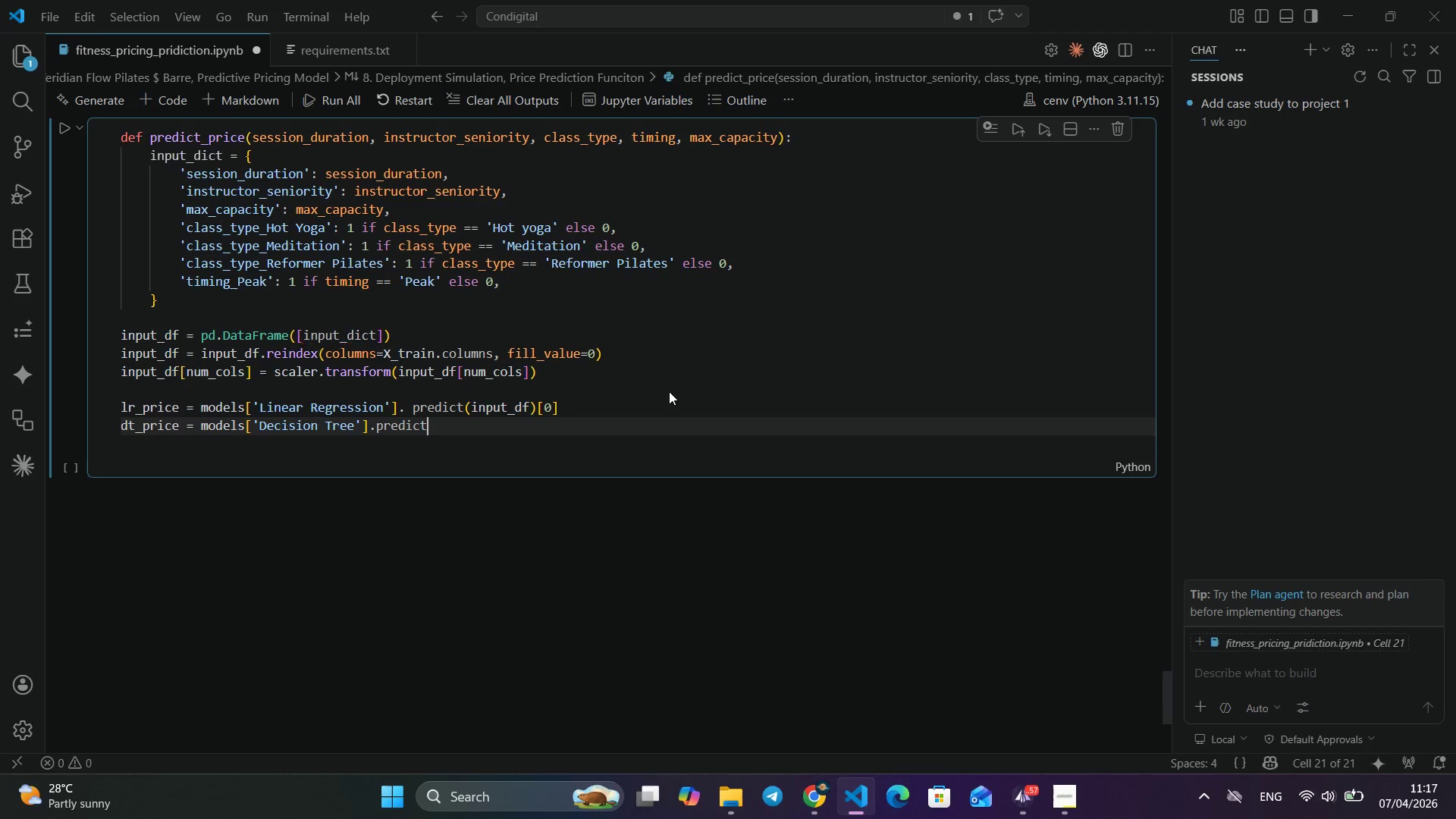 
key(Enter)
 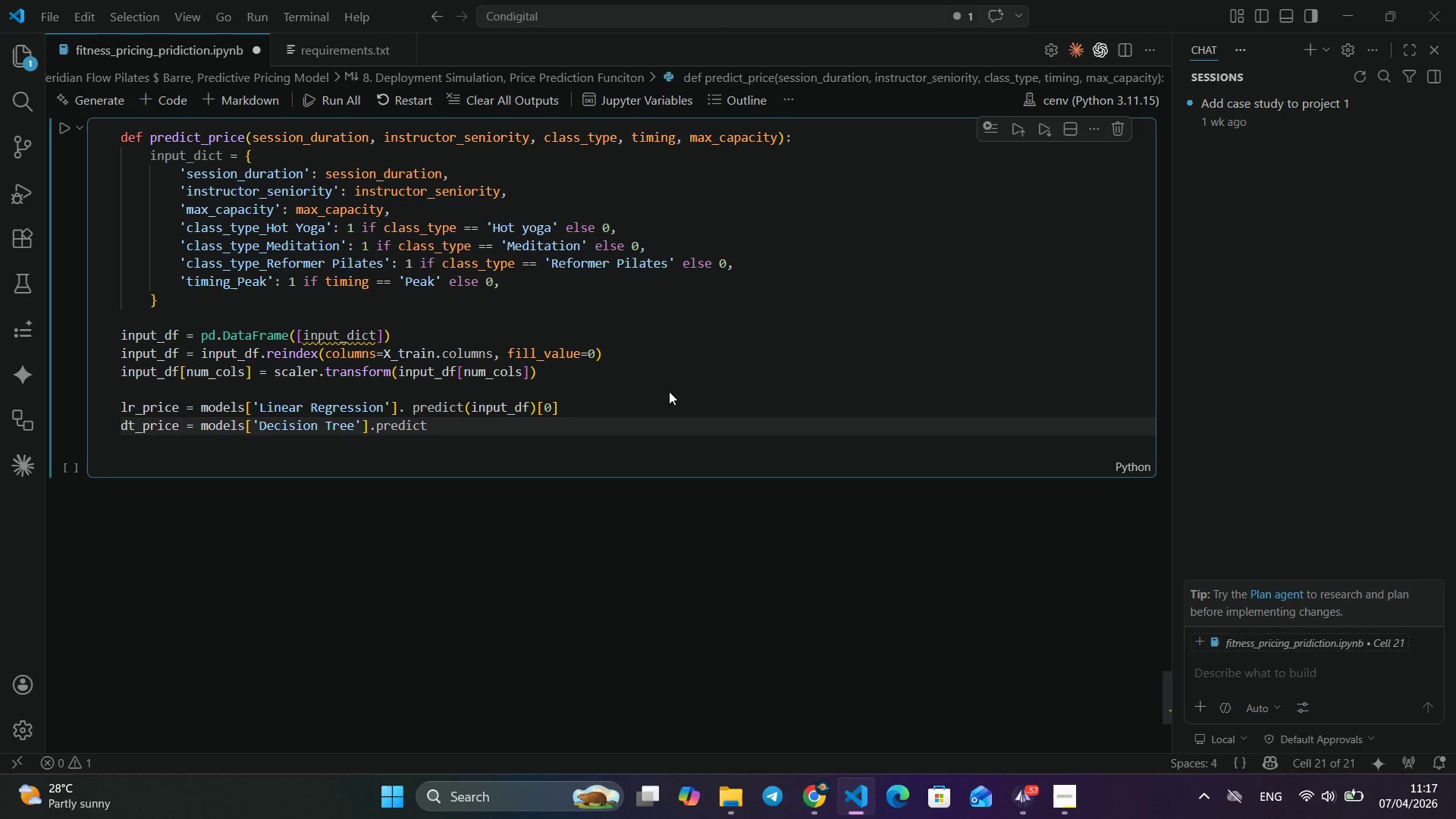 
type((inputdf)
 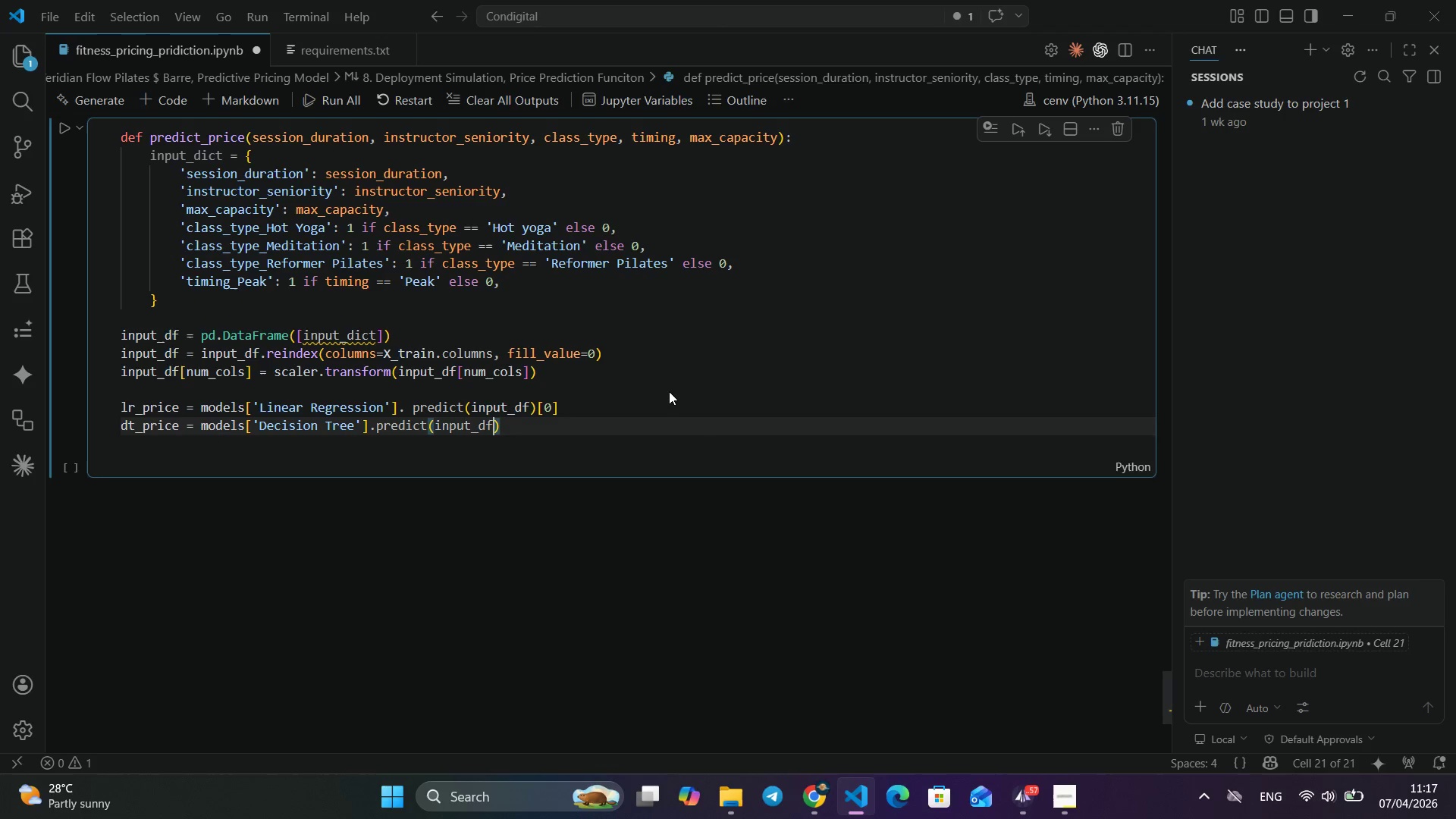 
key(Enter)
 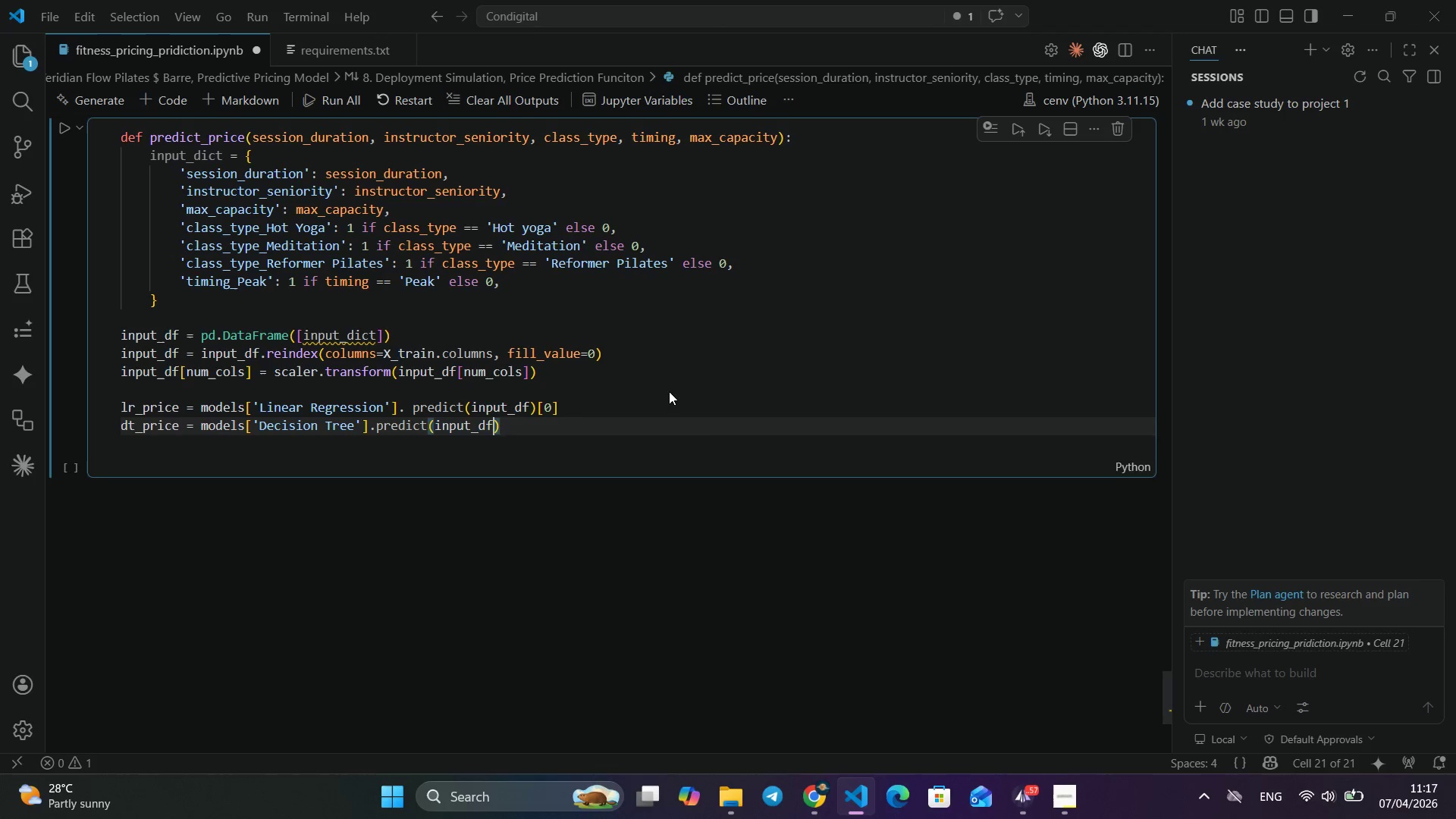 
key(ArrowRight)
 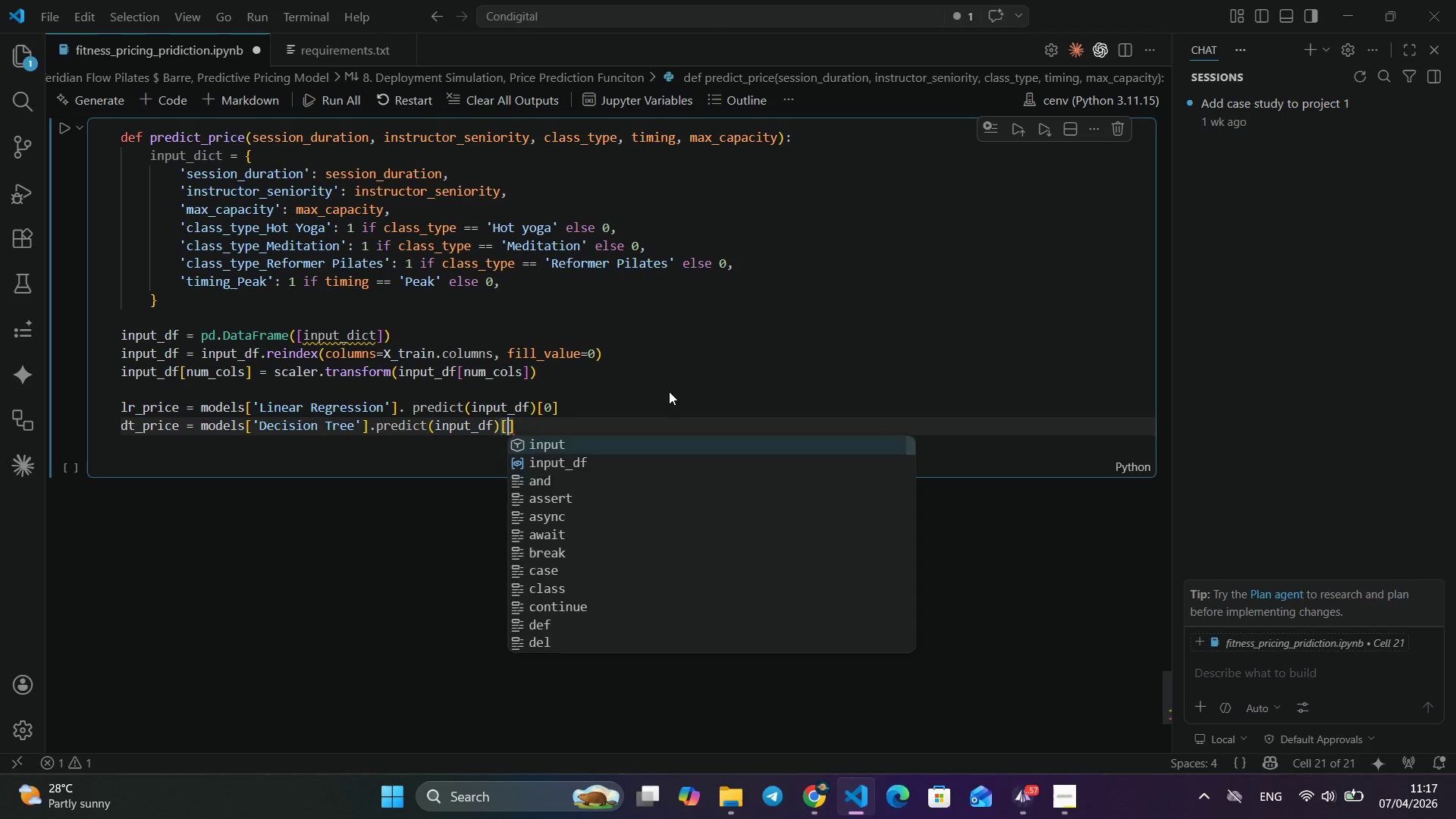 
key(BracketLeft)
 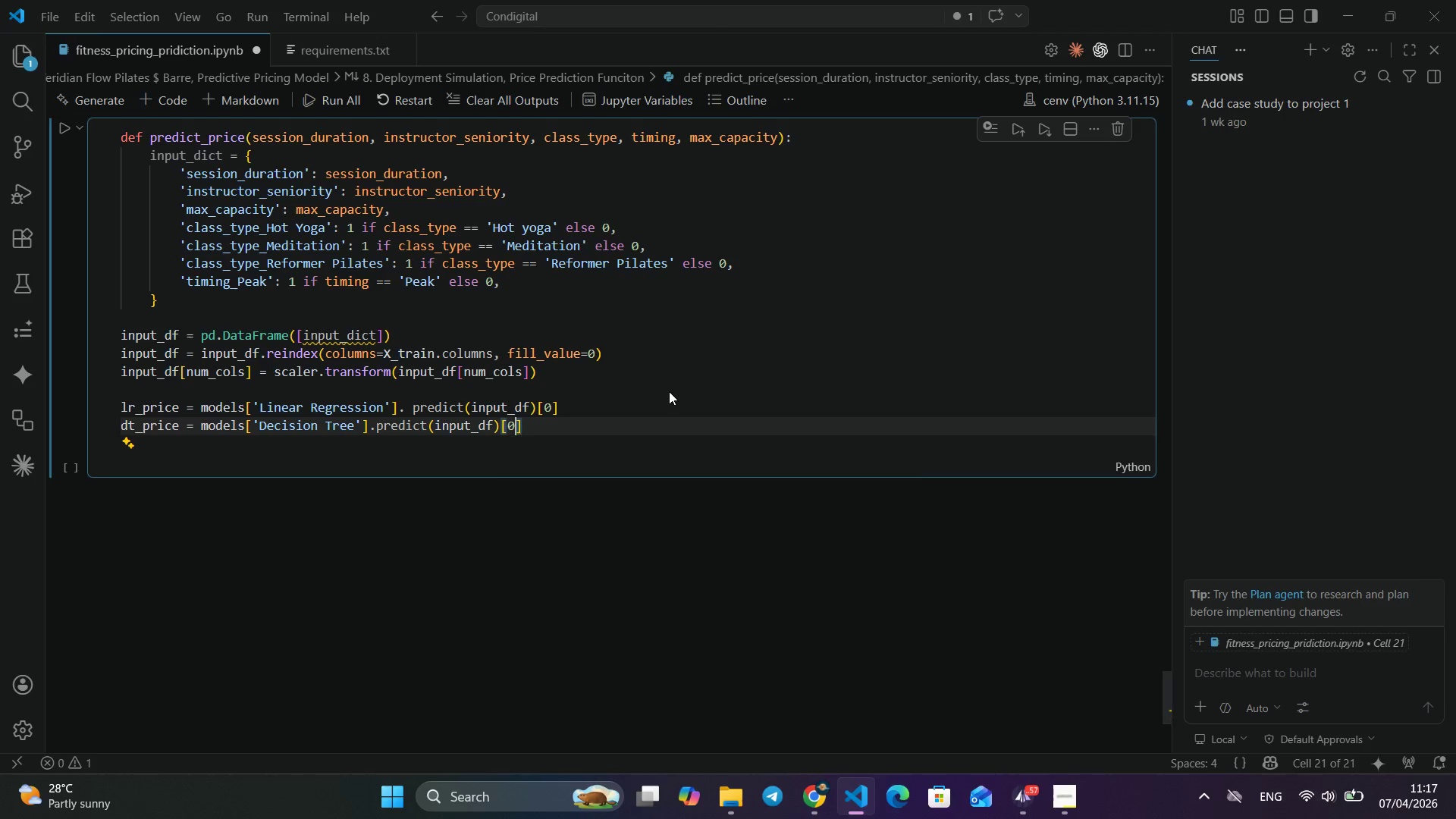 
key(0)
 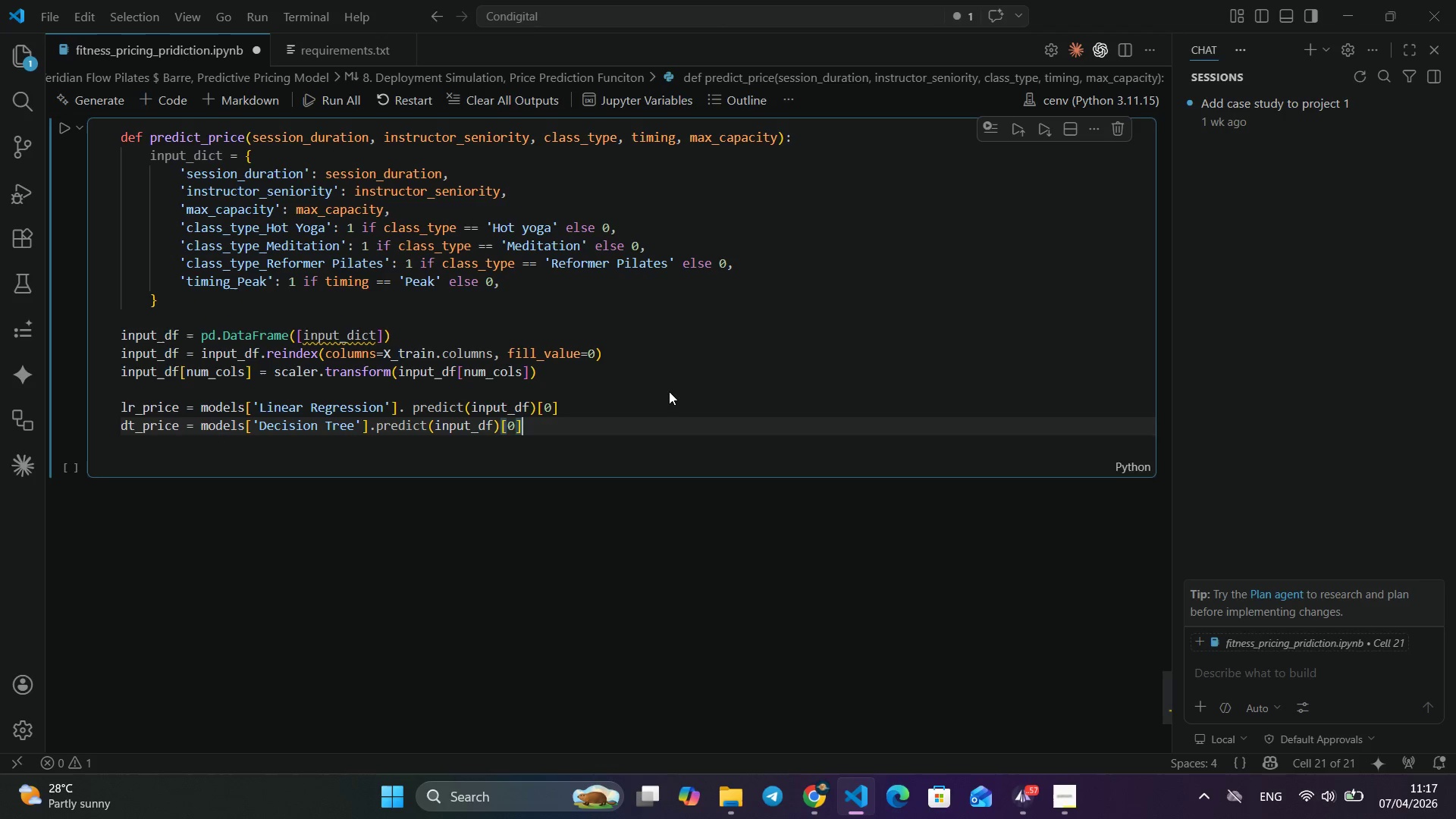 
key(ArrowRight)
 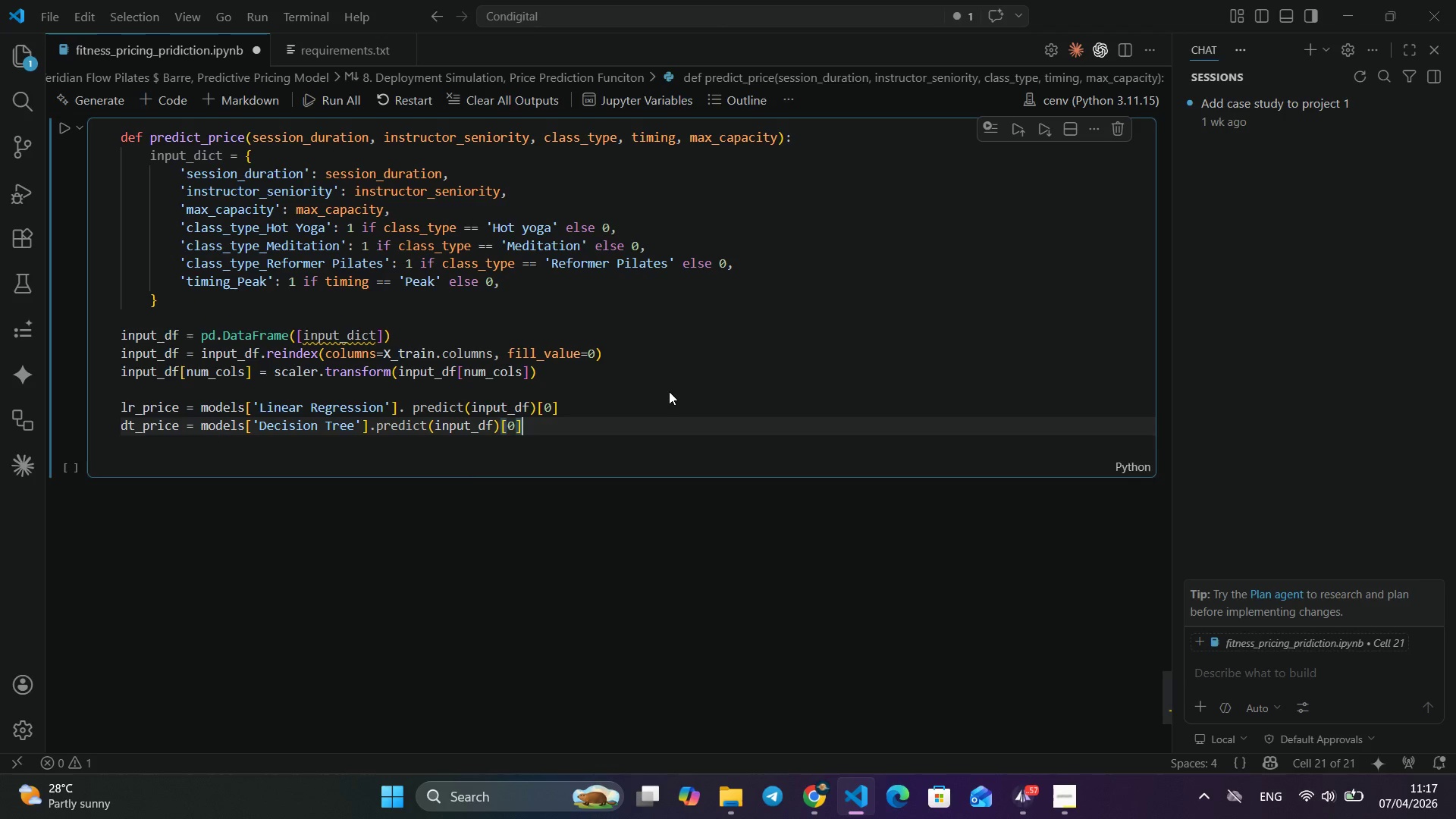 
key(Enter)
 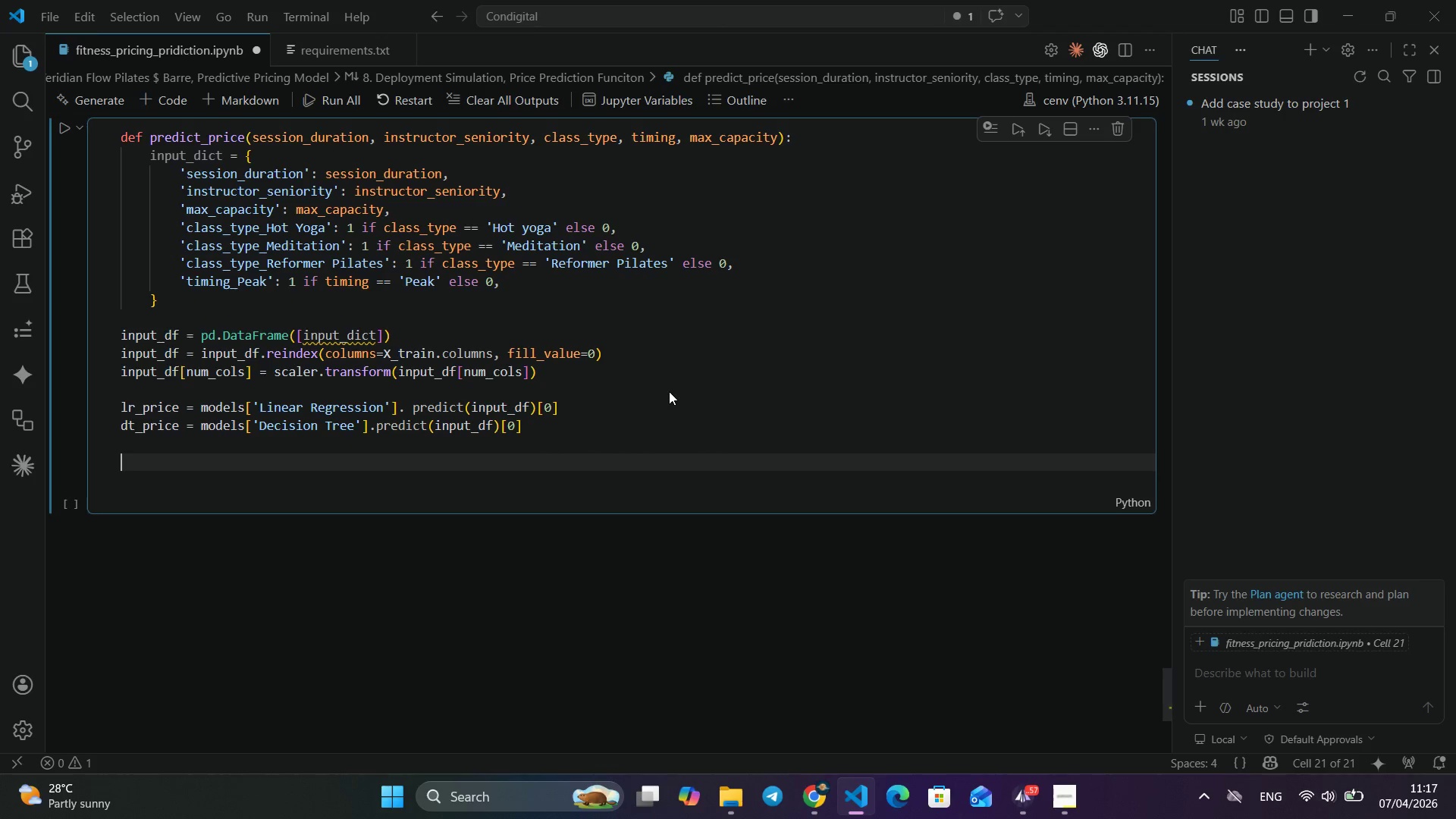 
key(Enter)
 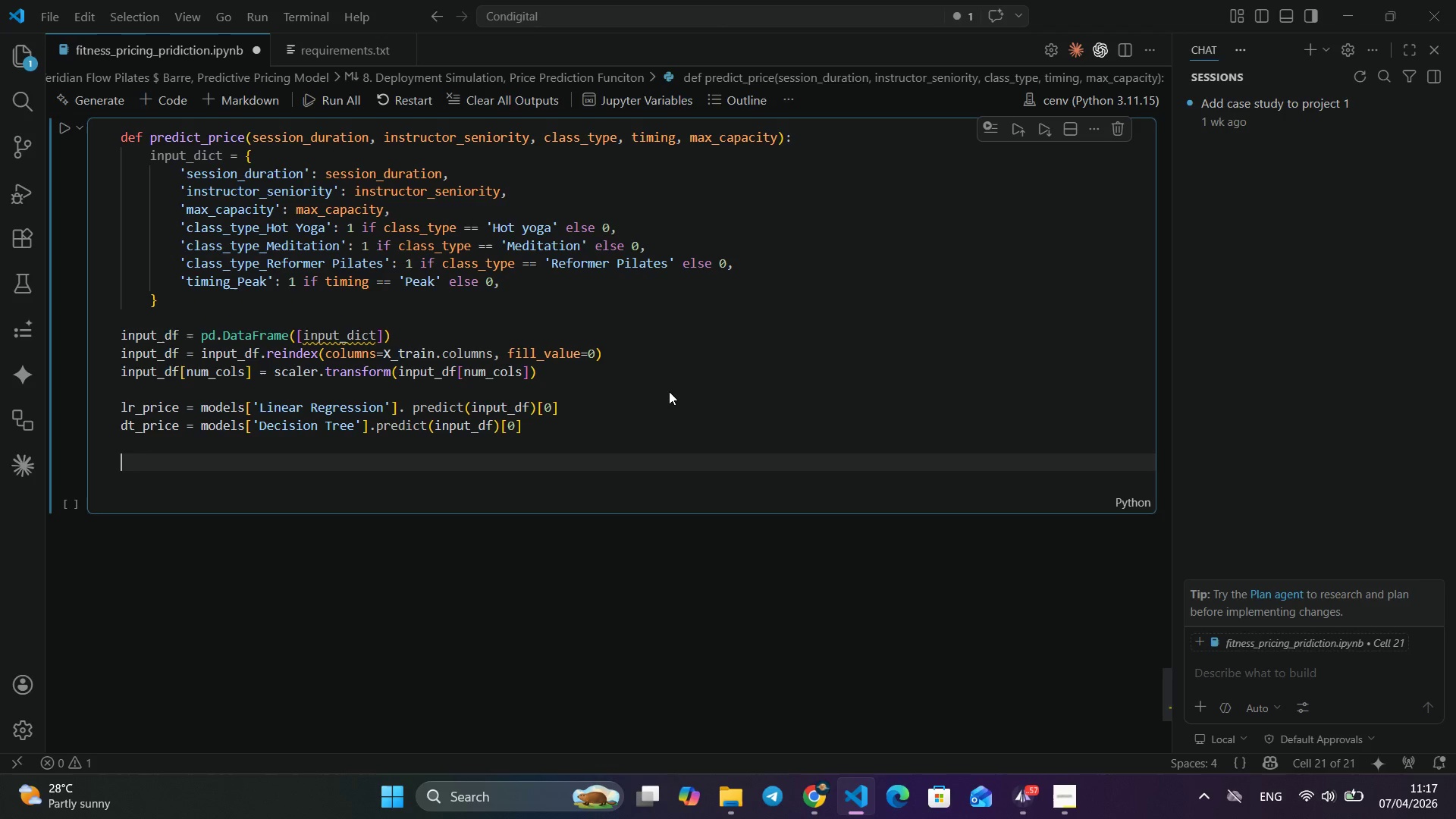 
wait(5.02)
 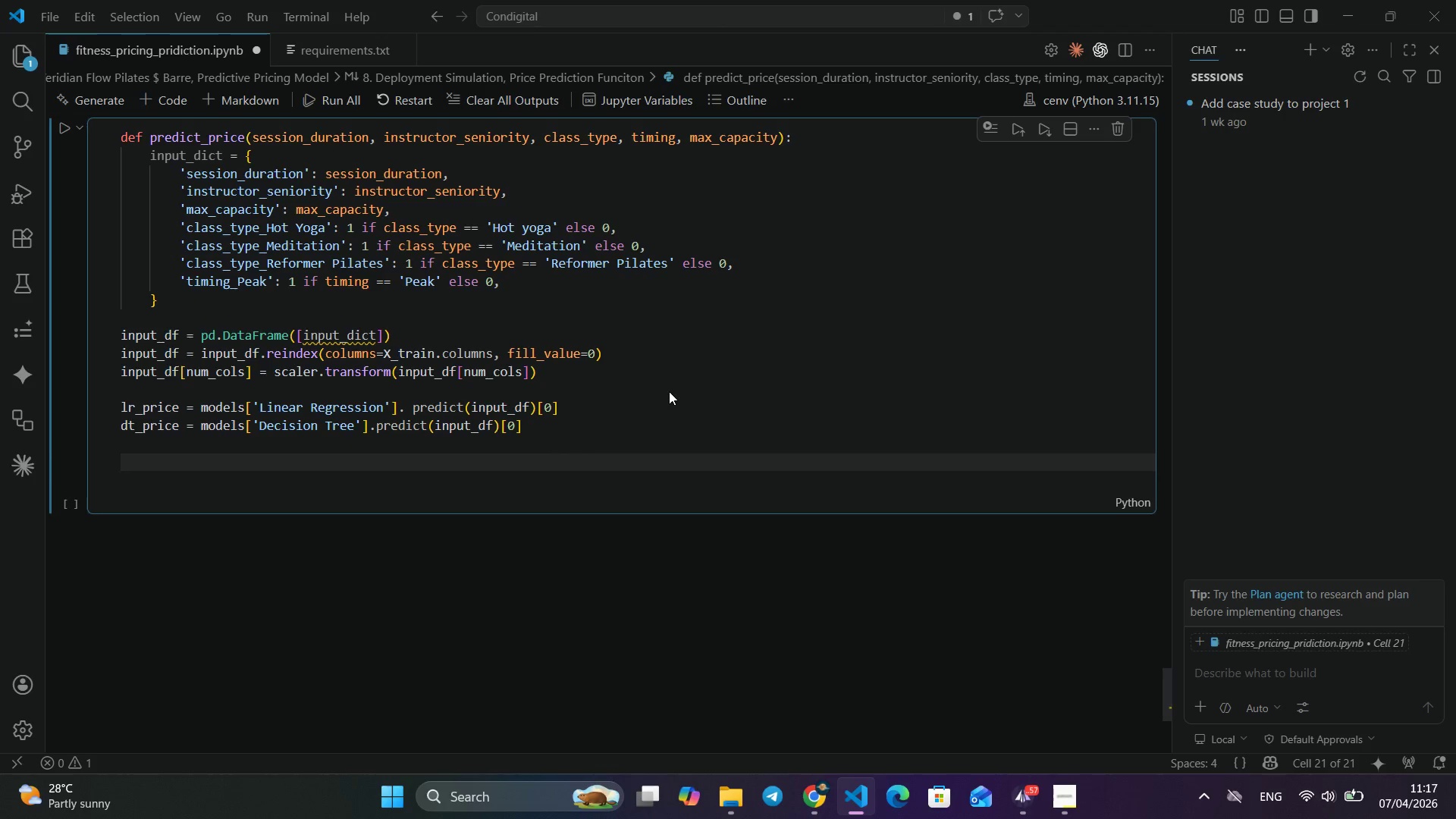 
type(pri)
 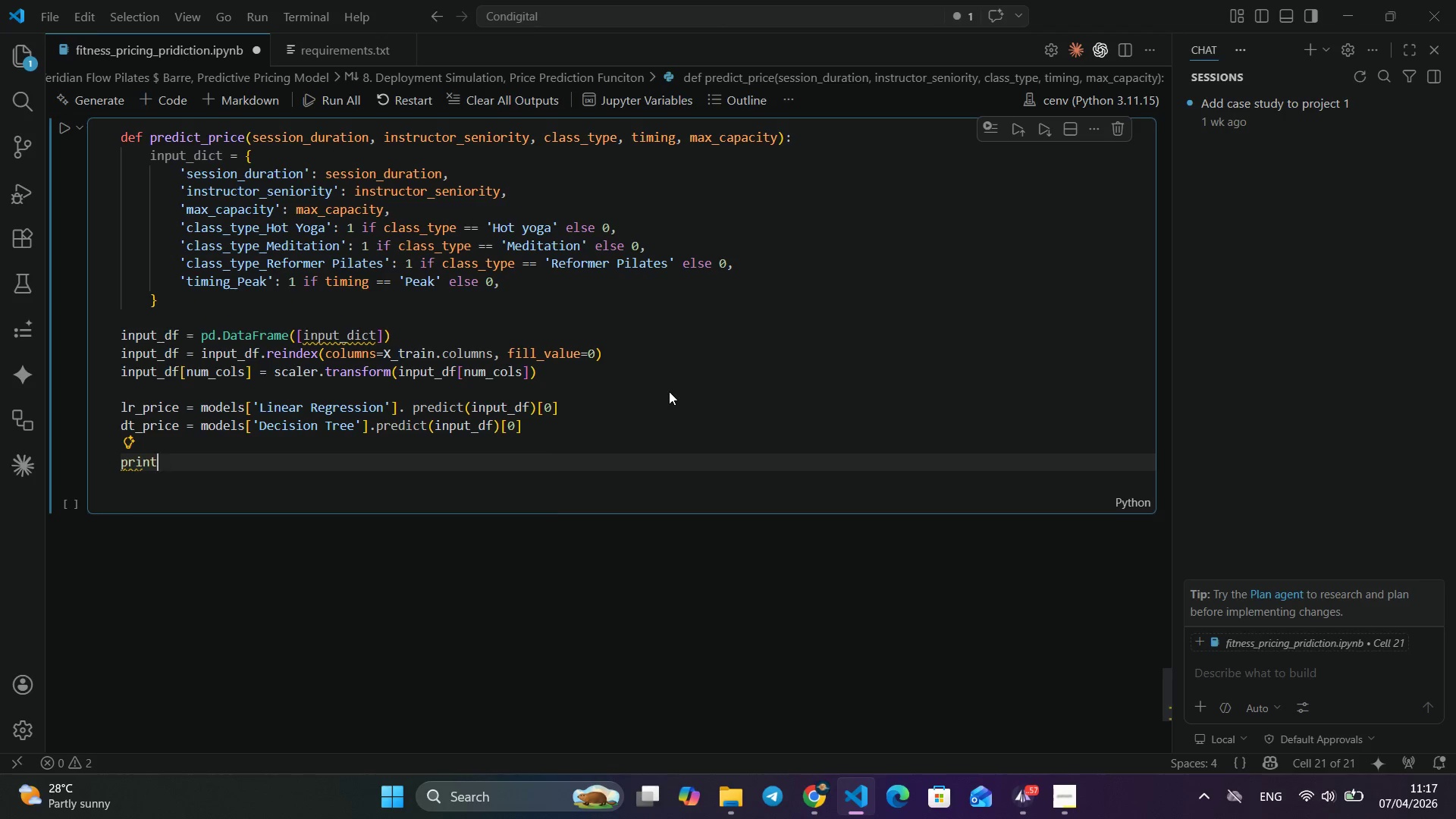 
key(Enter)
 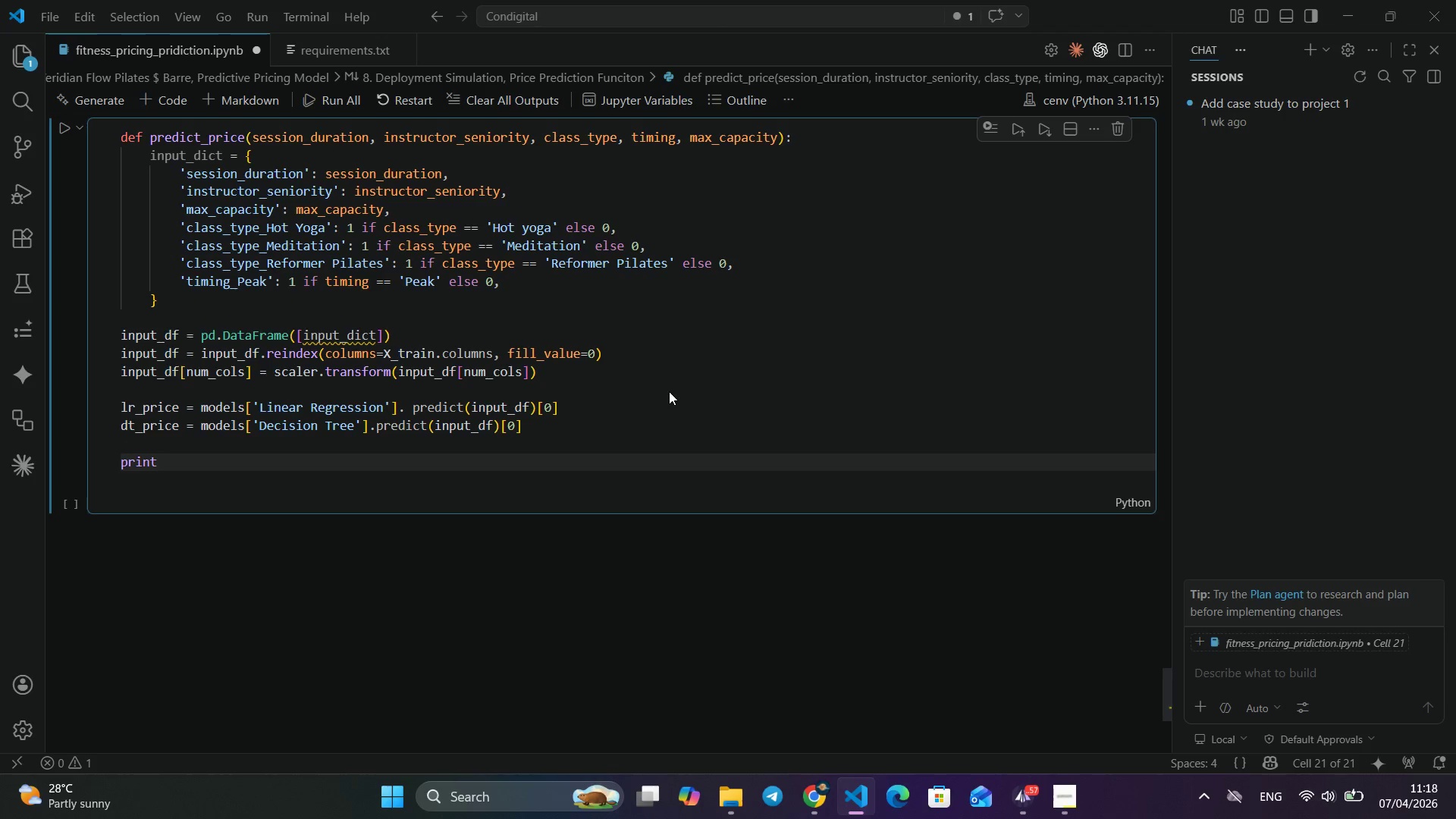 
wait(9.58)
 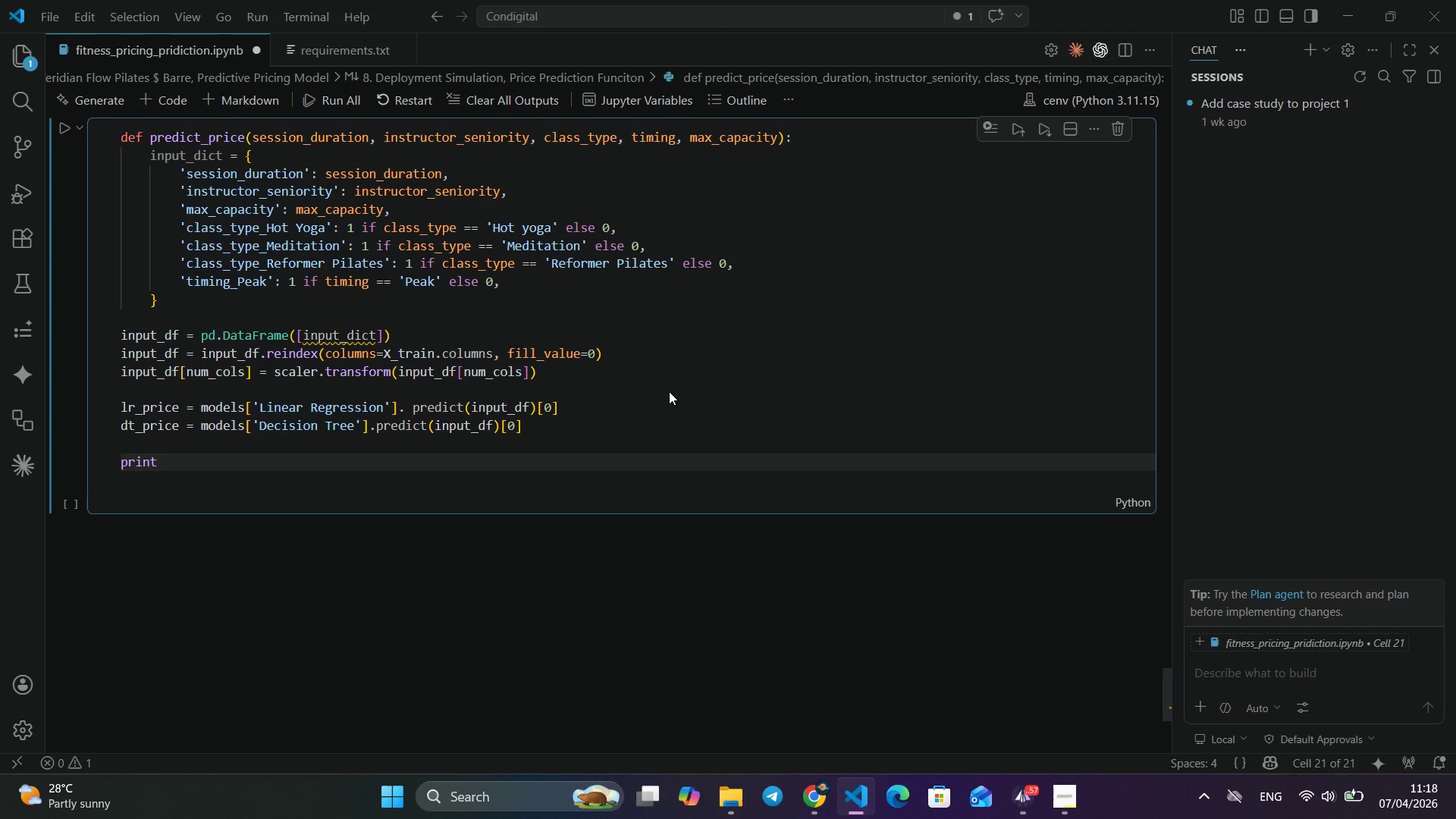 
key(Space)
 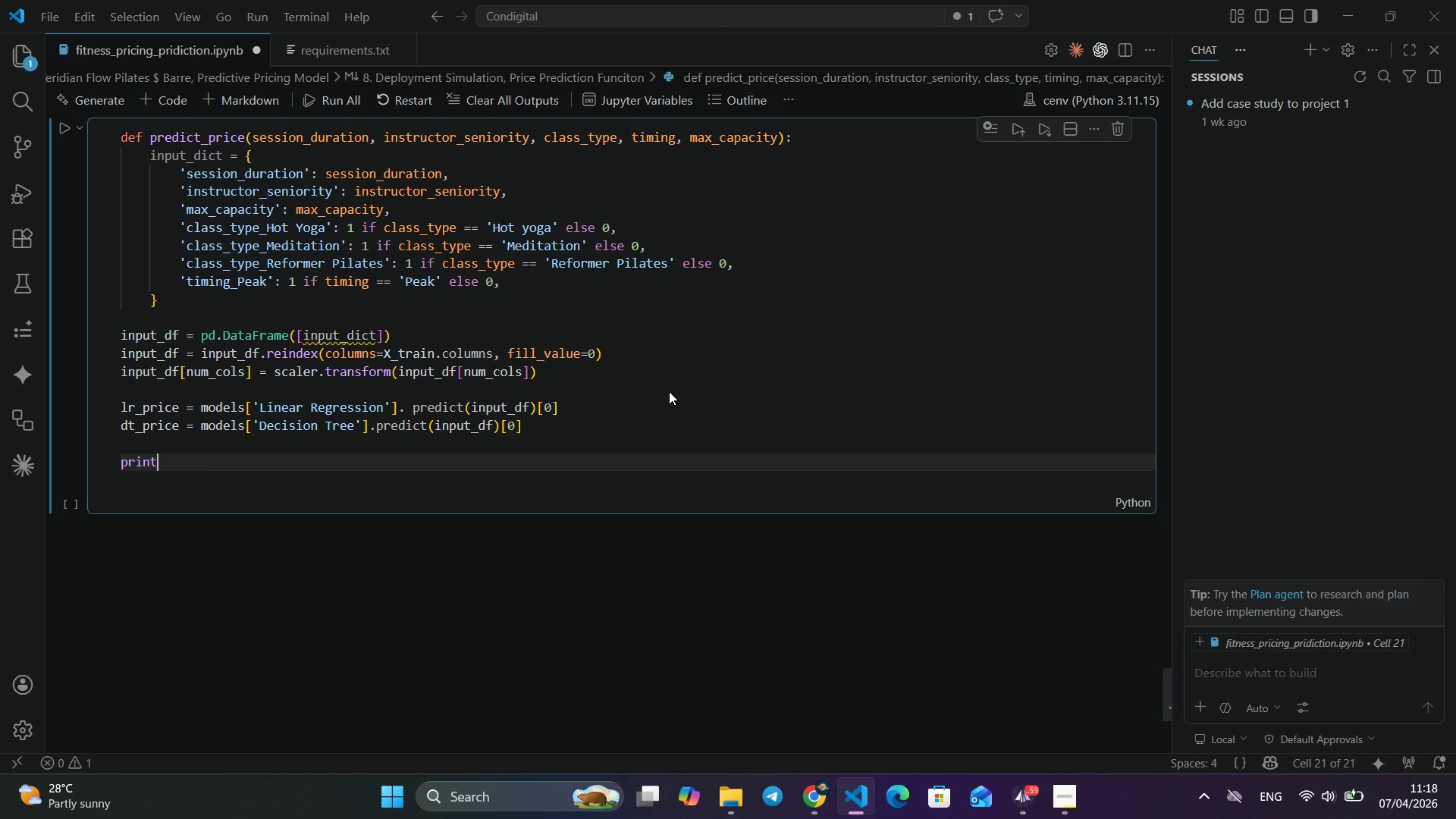 
key(Backspace)
 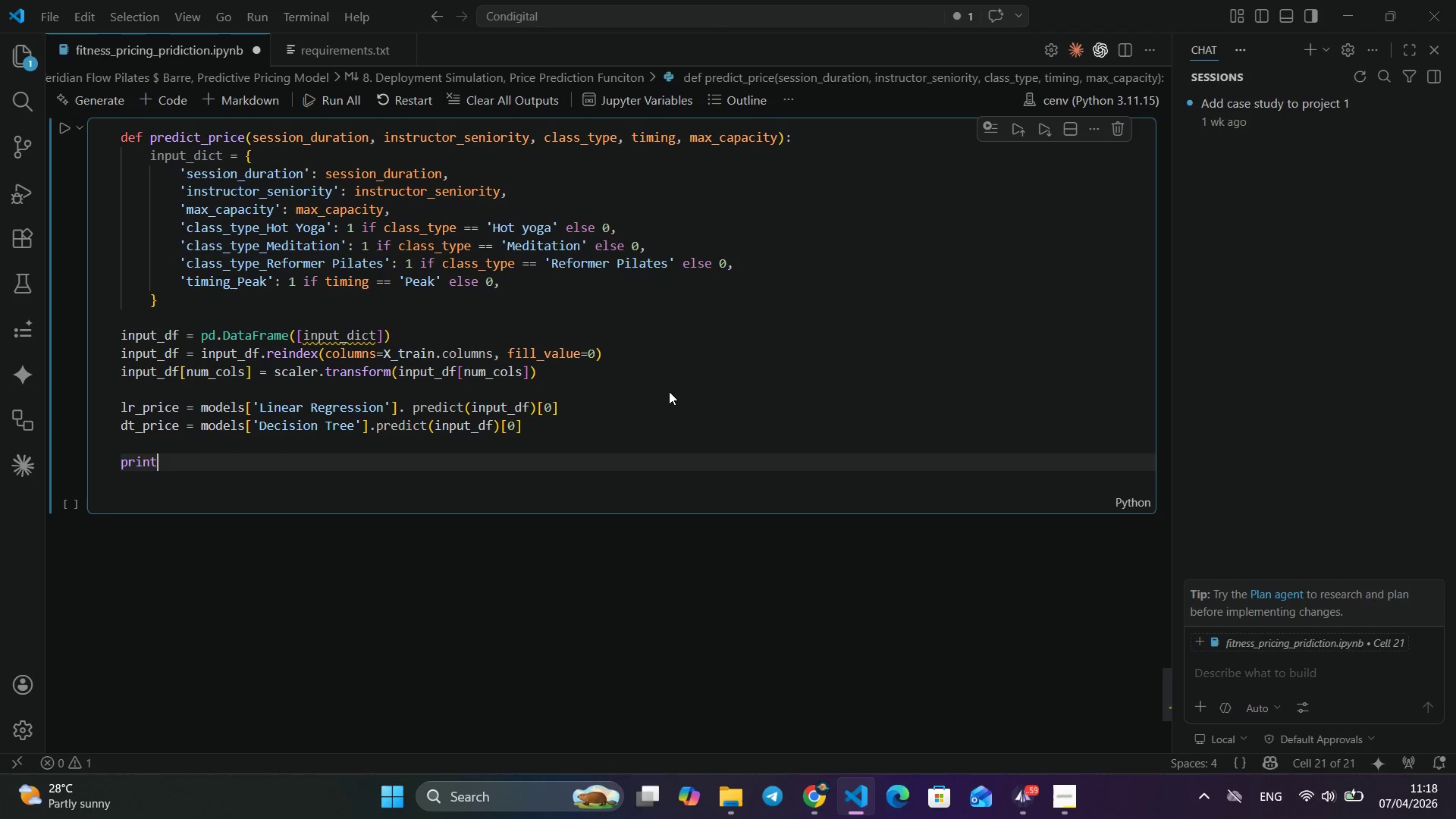 
wait(11.47)
 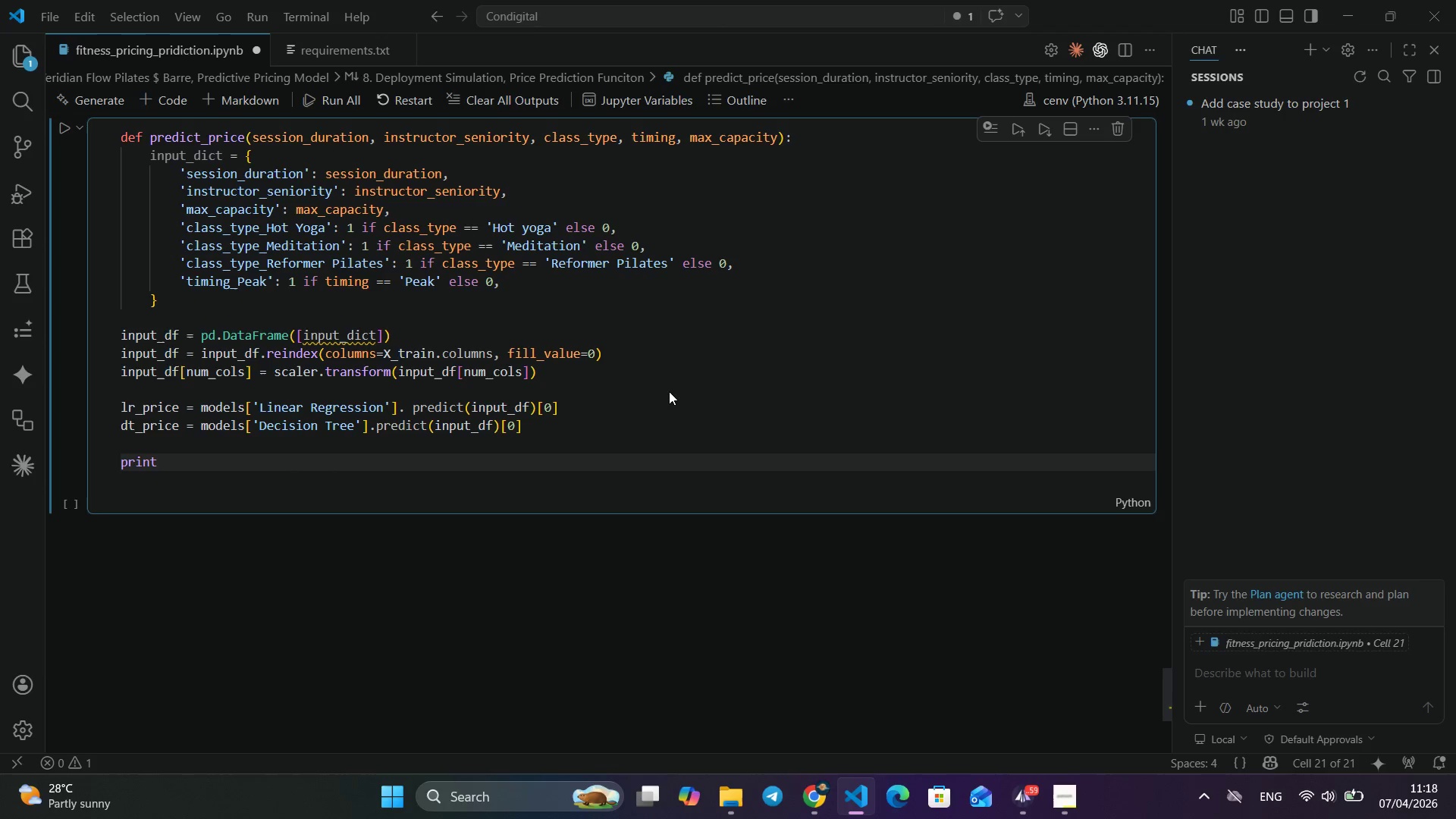 
type((f"Workd)
key(Backspace)
type(shop: {sessio)
key(Backspace)
type(io)
key(Backspace)
key(Backspace)
type(on_duration)
 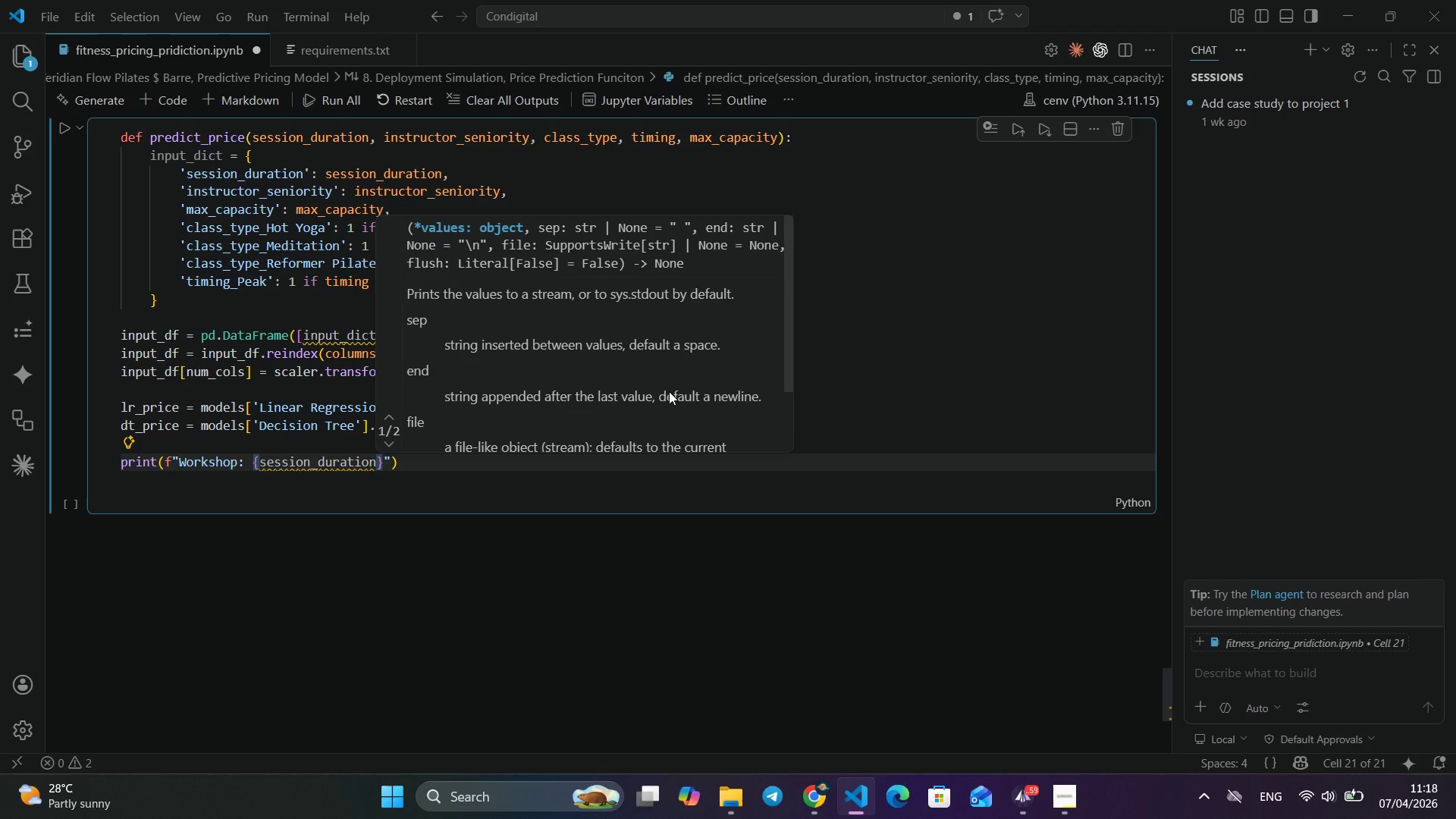 
hold_key(key=Backspace, duration=0.69)
 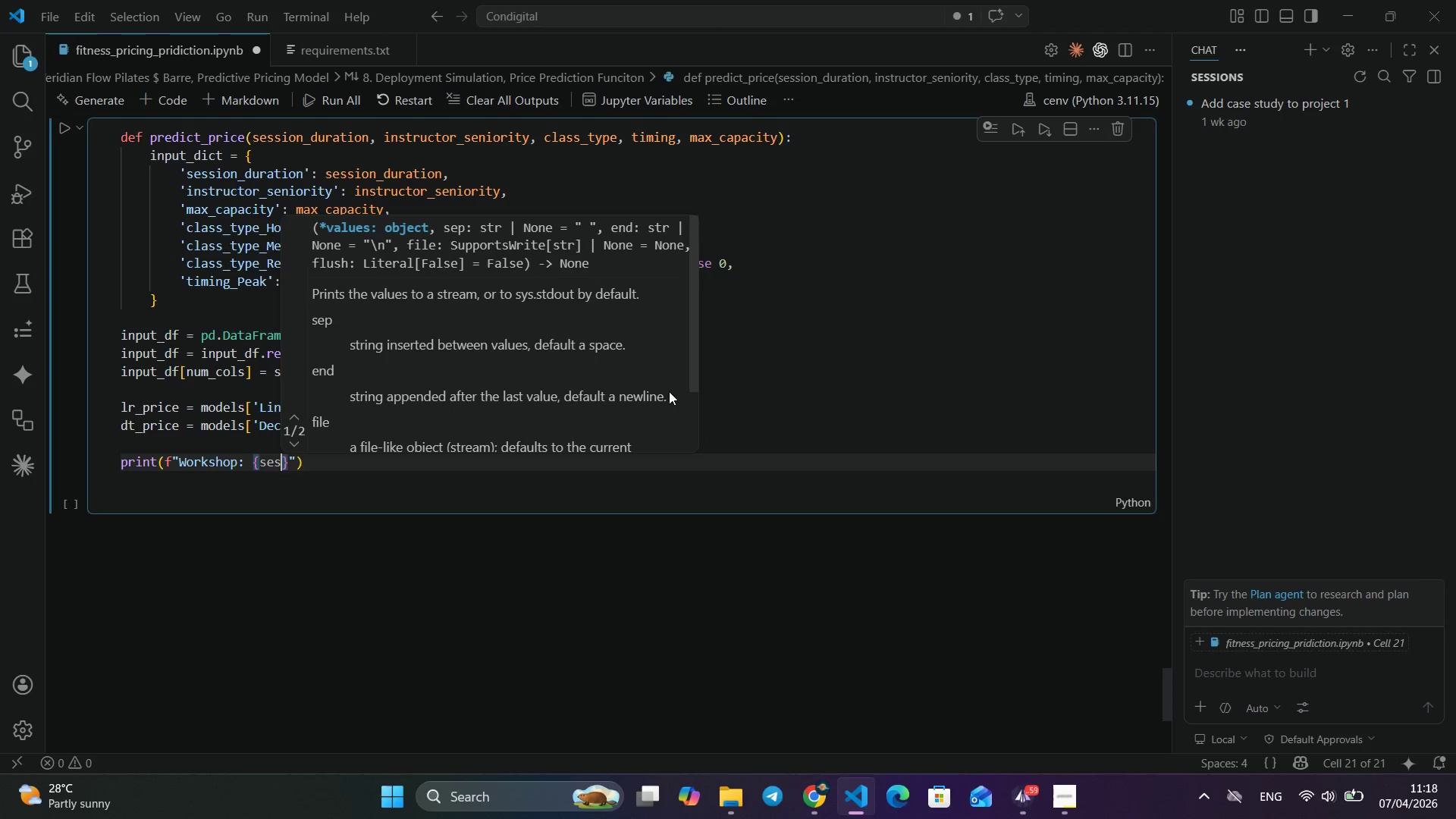 
key(Backspace)
key(Backspace)
key(Backspace)
key(Backspace)
key(Backspace)
type(session_duration)
 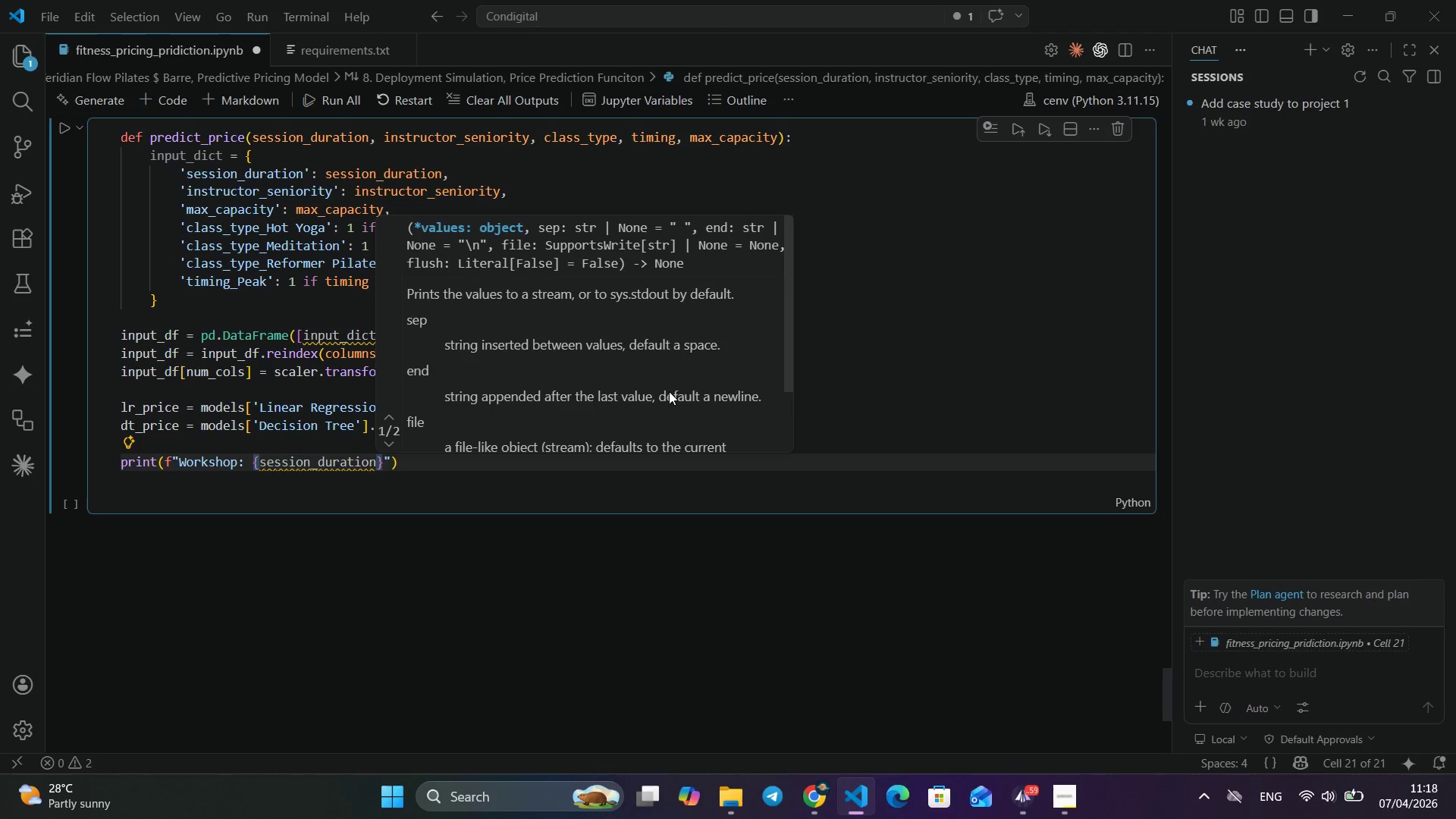 
key(ArrowRight)
 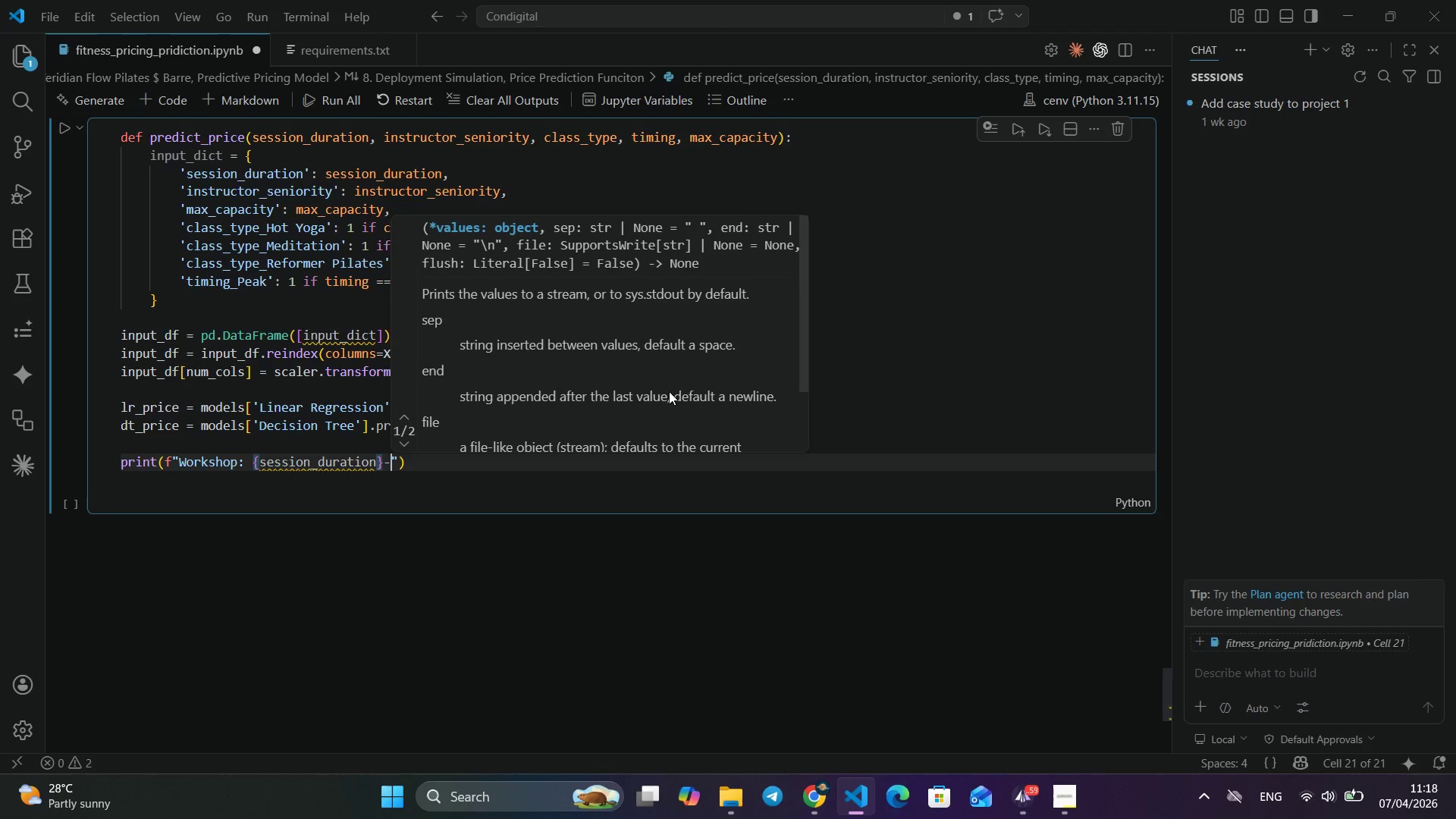 
type(-min {clas)
 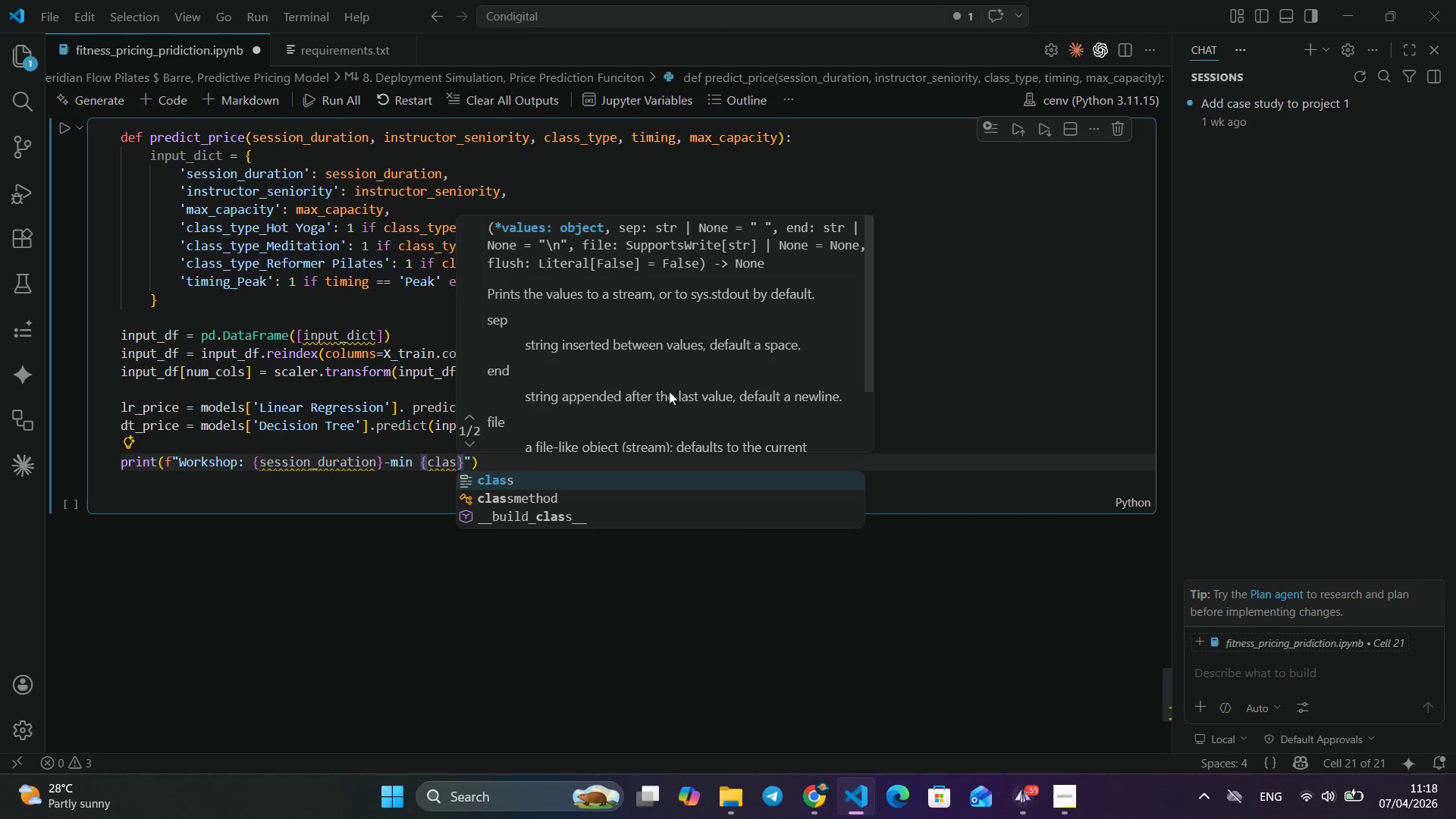 
key(Enter)
 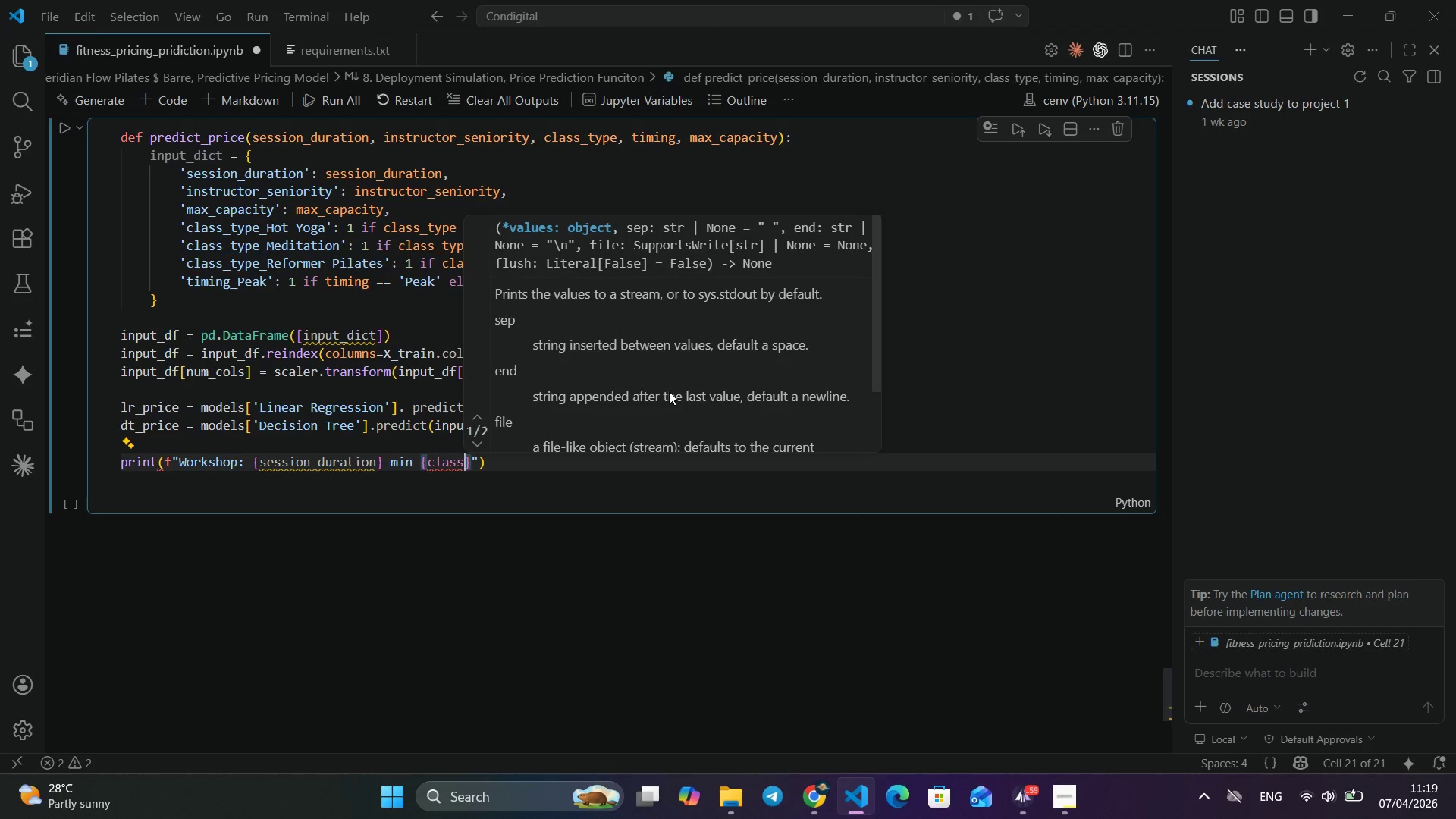 
type(_type)
 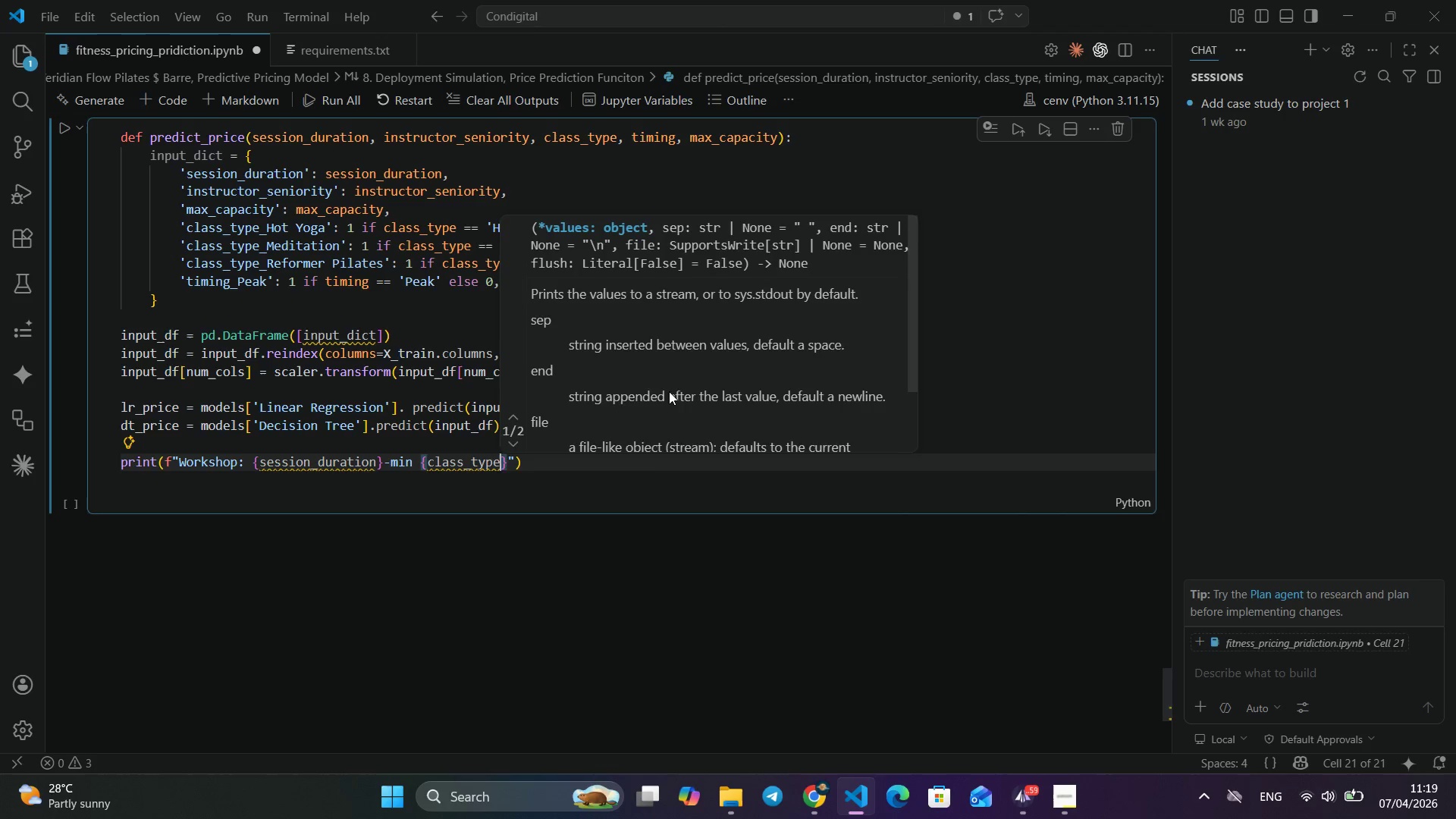 
key(ArrowRight)
 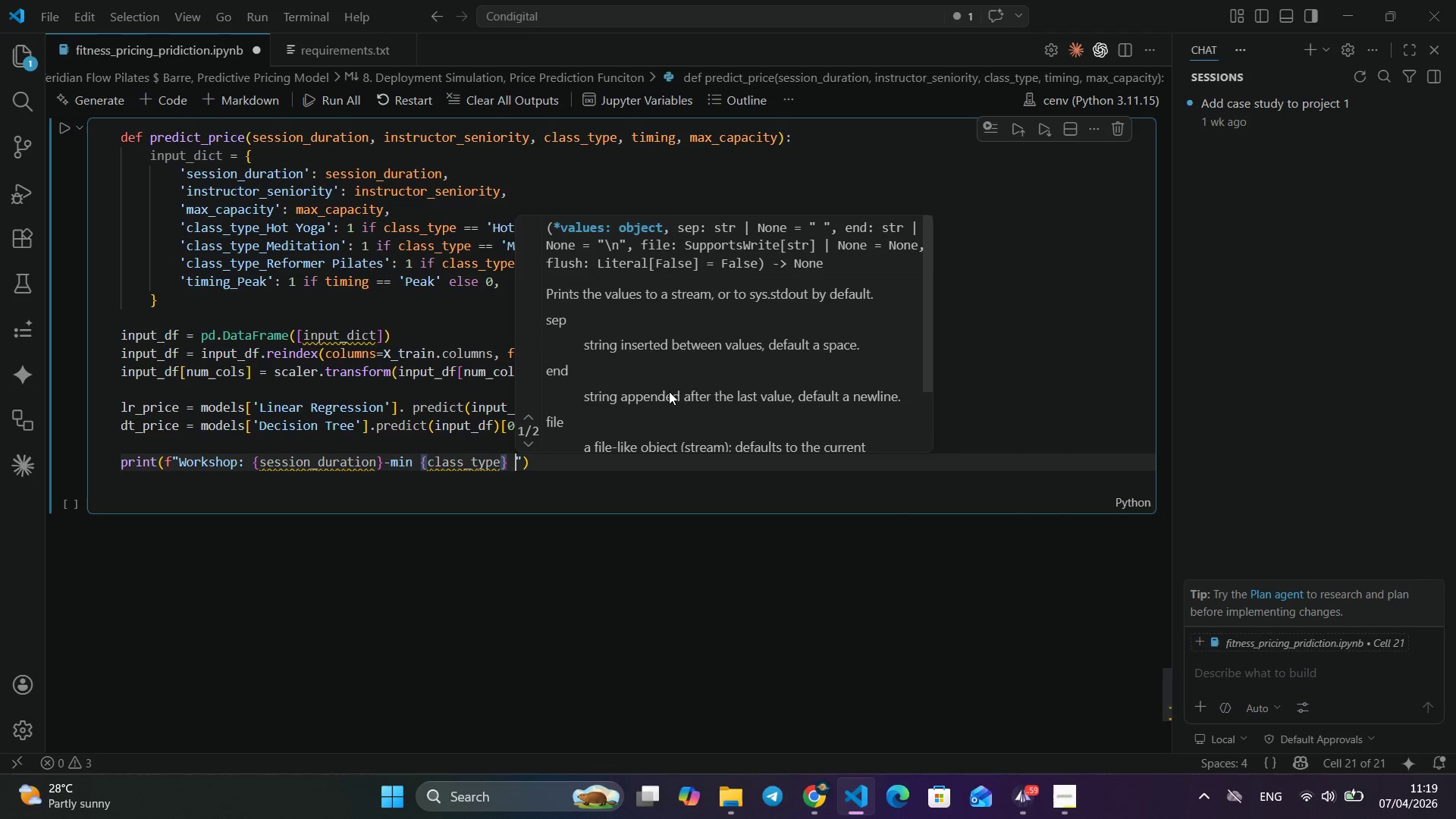 
type( [Break] {timing)
 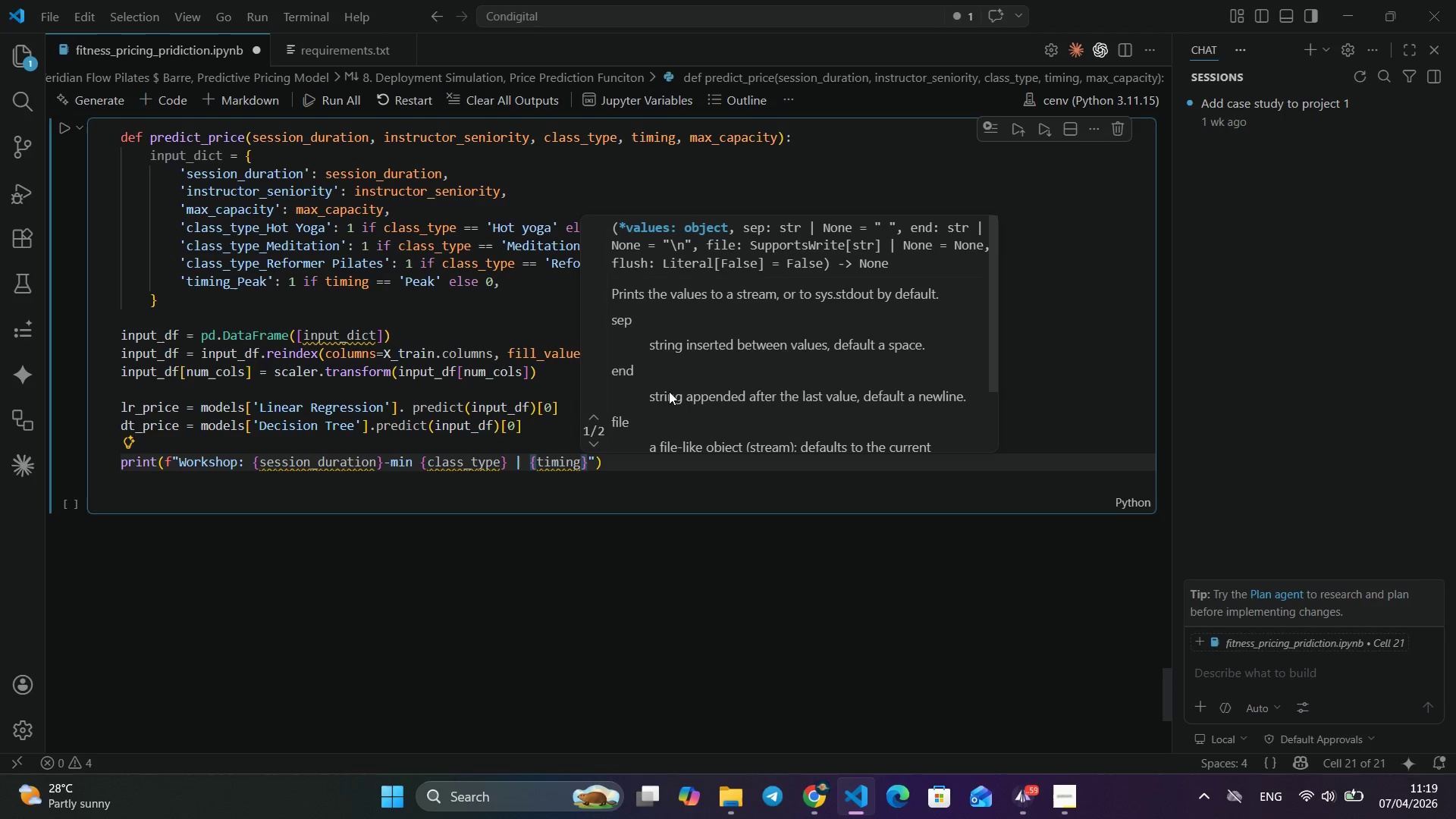 
wait(5.3)
 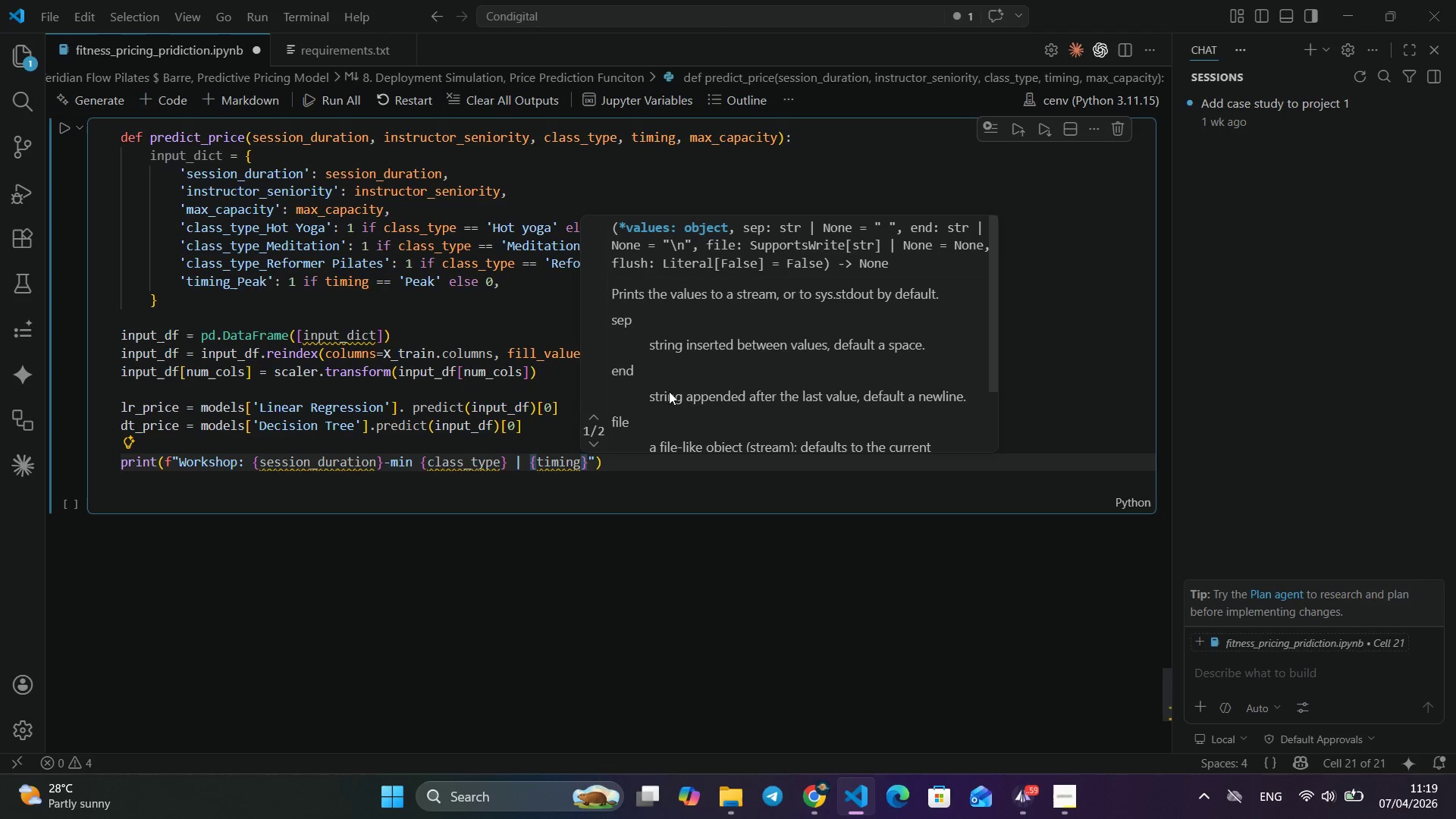 
key(ArrowRight)
 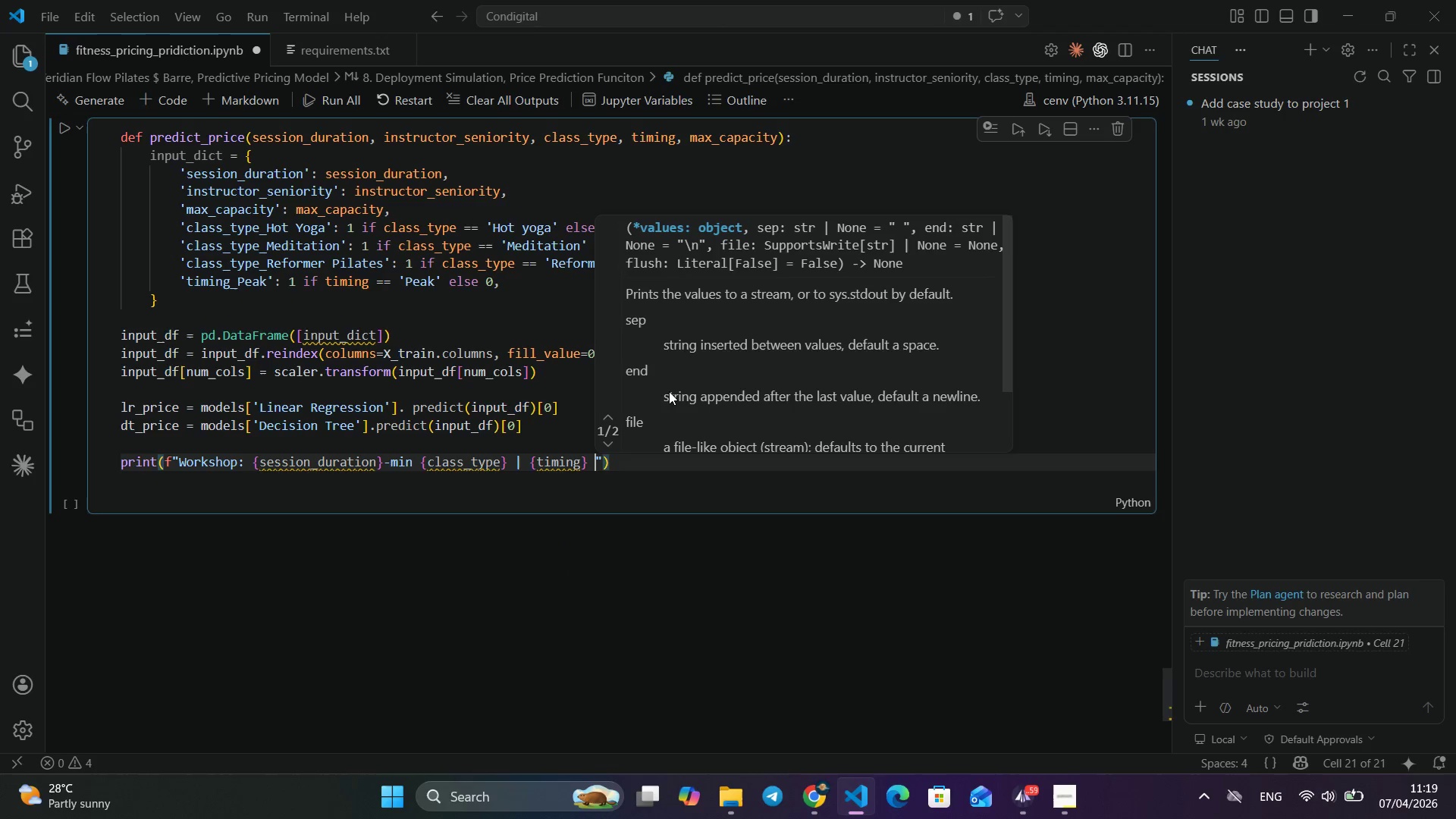 
type( [Break] Instruco)
key(Backspace)
type(tor: I)
key(Backspace)
 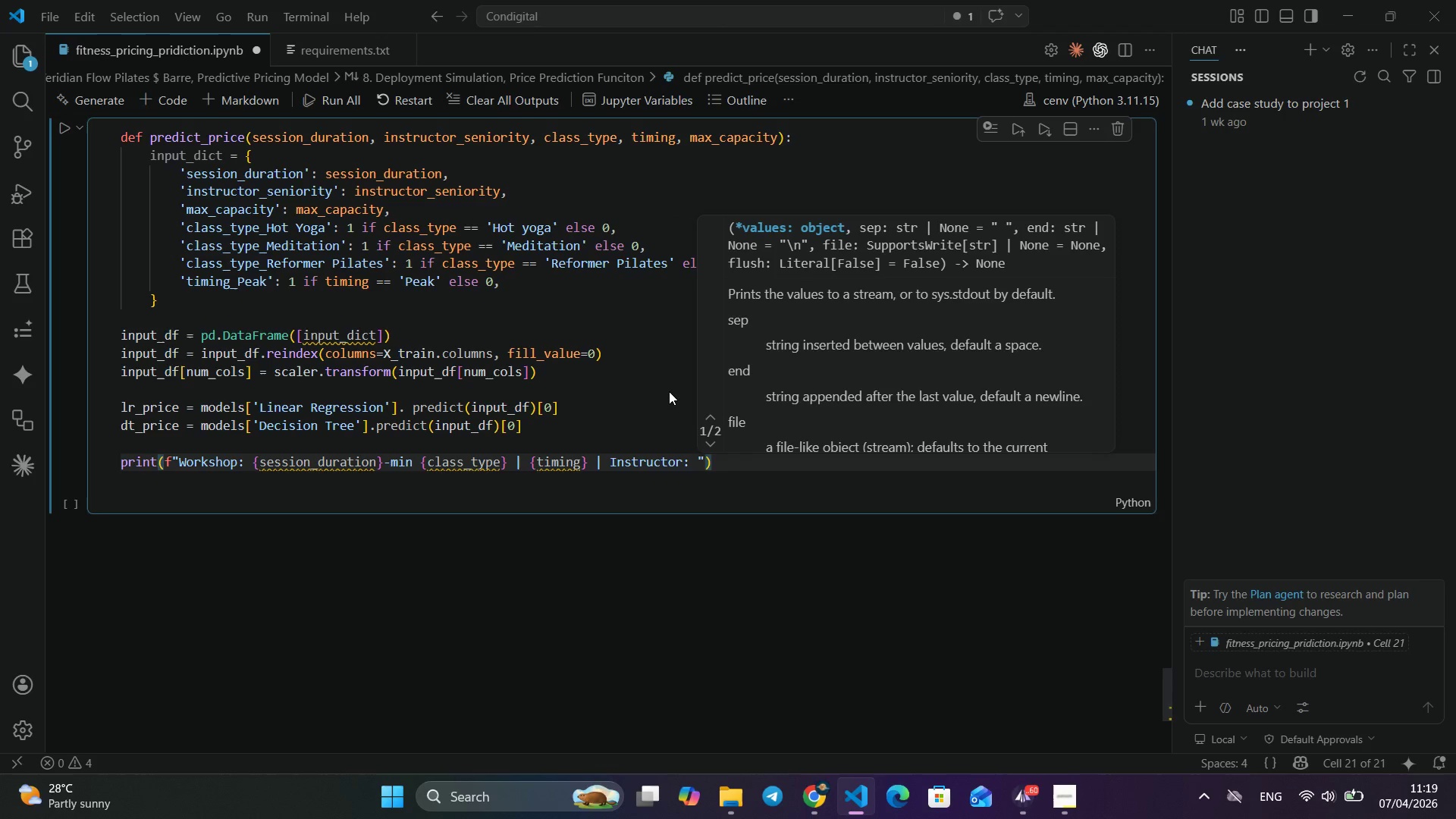 
wait(14.73)
 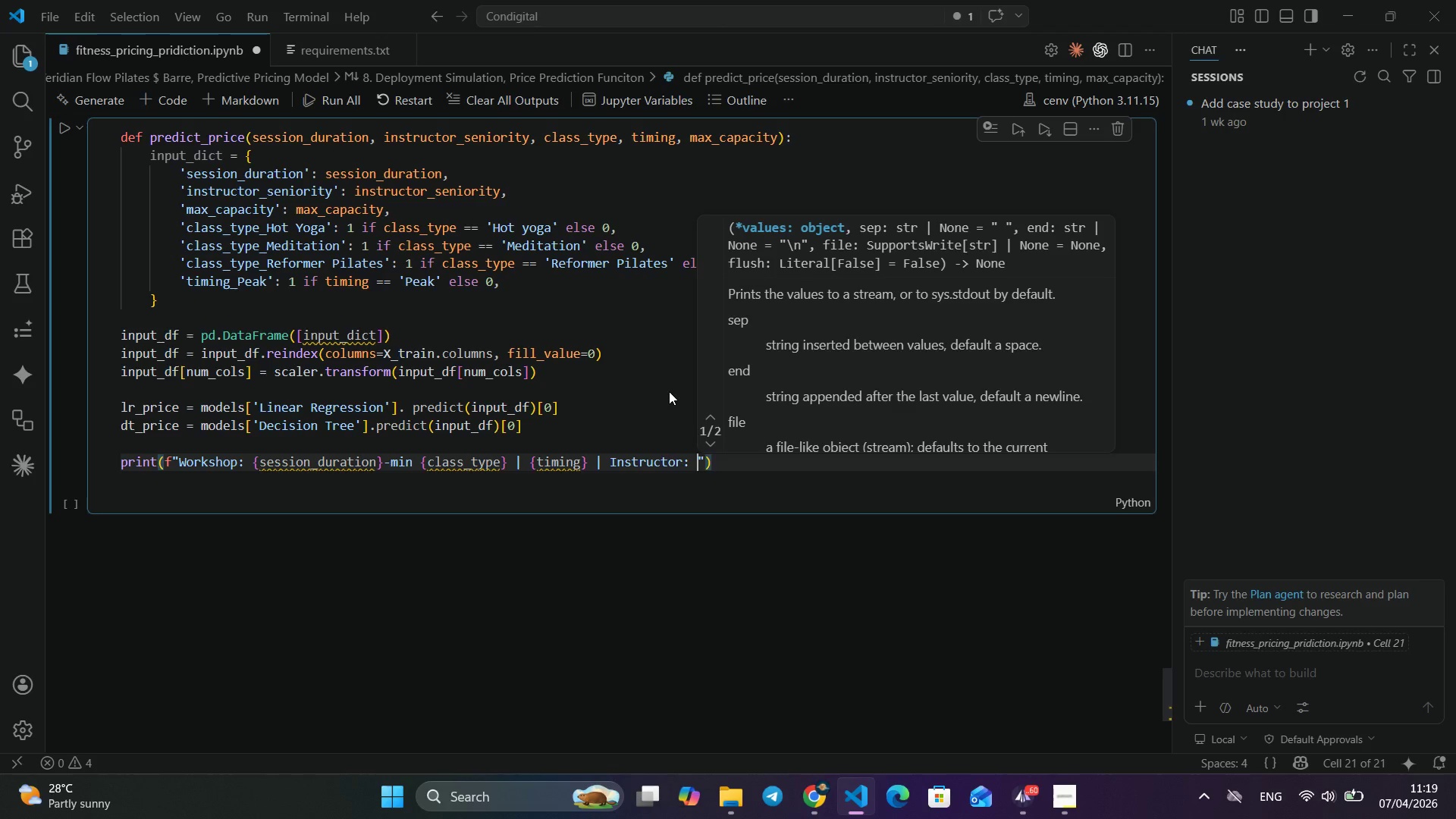 
type({instructor_si)
key(Backspace)
type(eniority)
 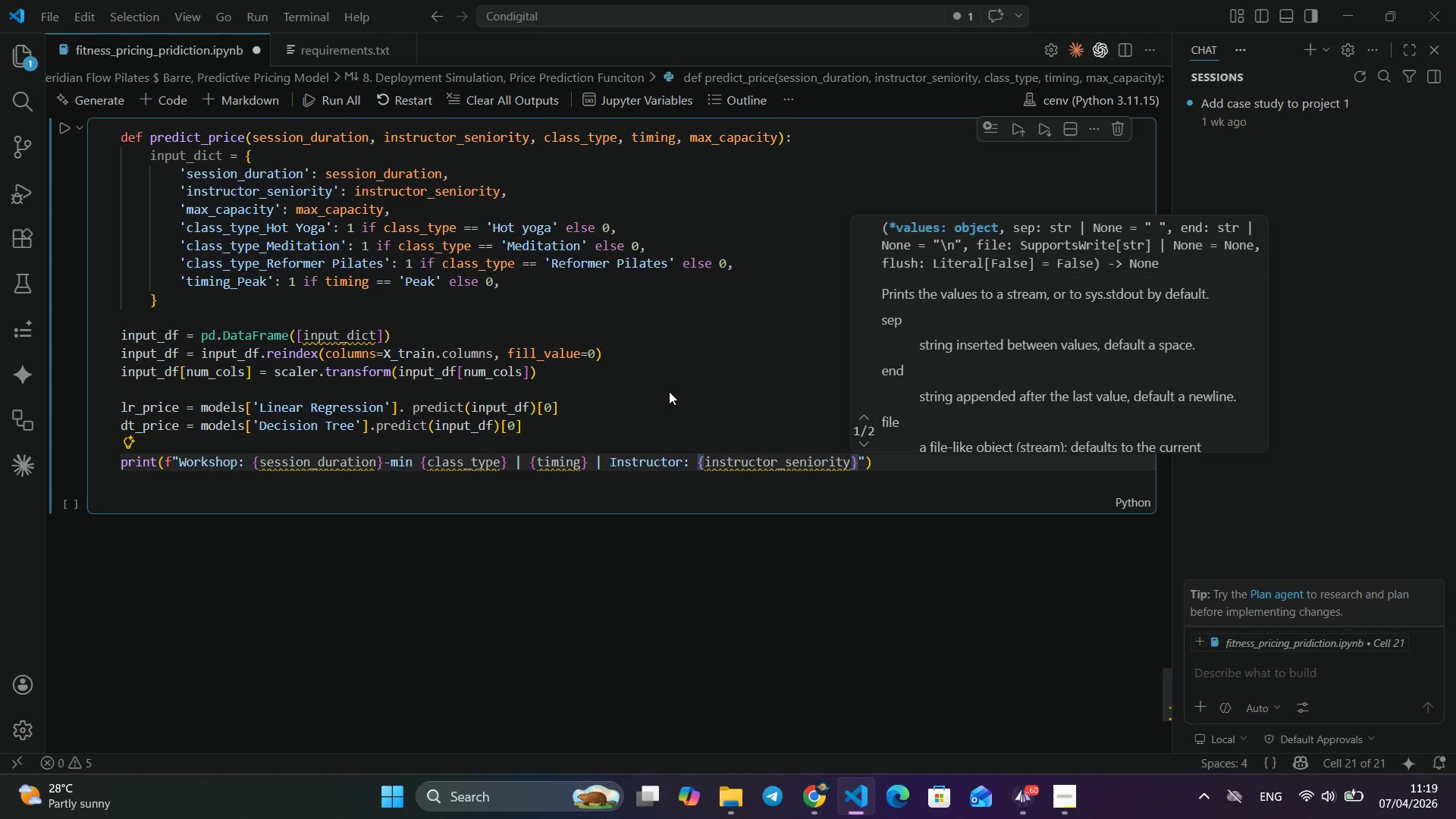 
key(ArrowRight)
 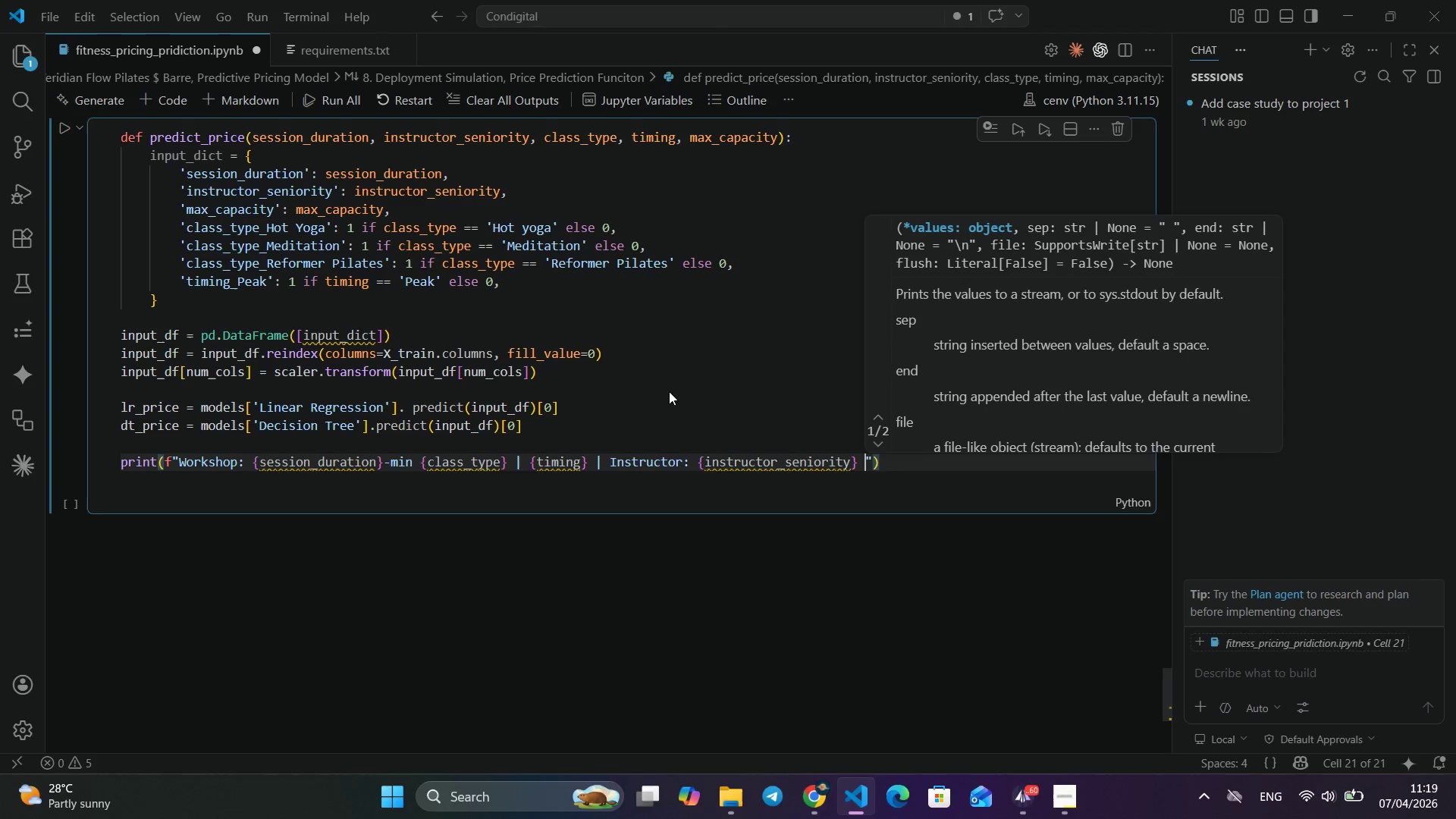 
type( yrs [Break] )
 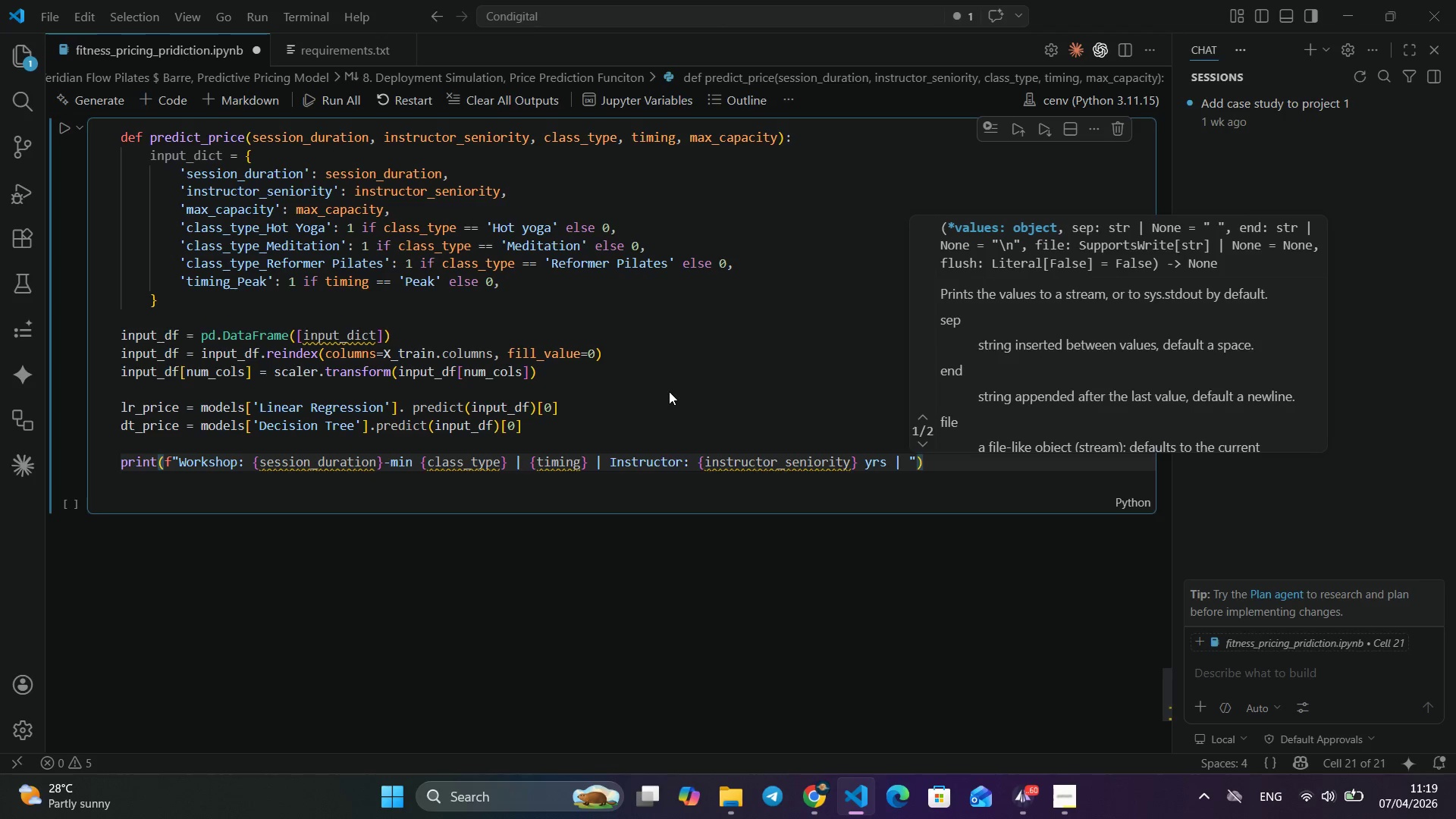 
type(Capacity: {max_capacity)
 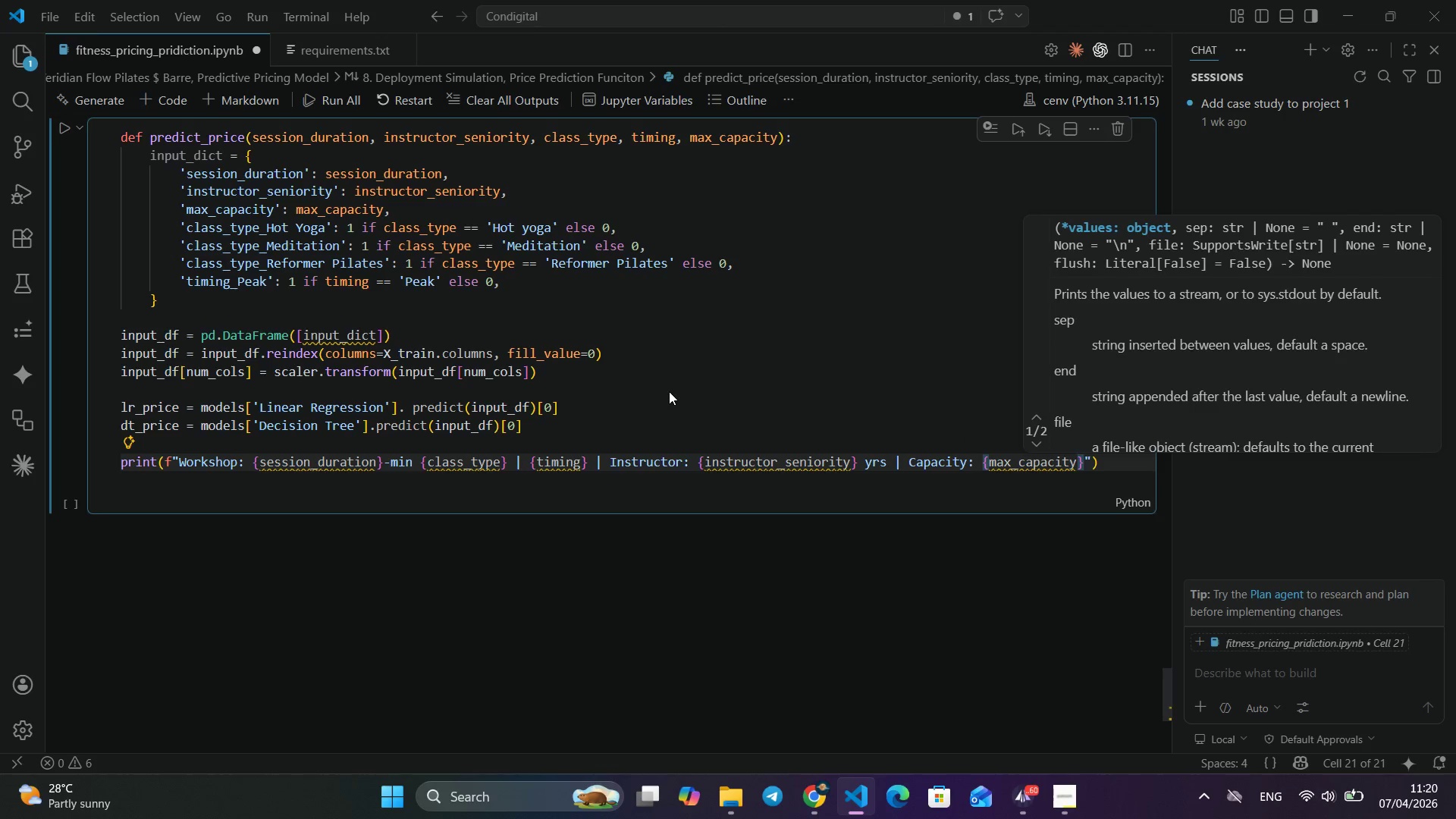 
key(ArrowRight)
 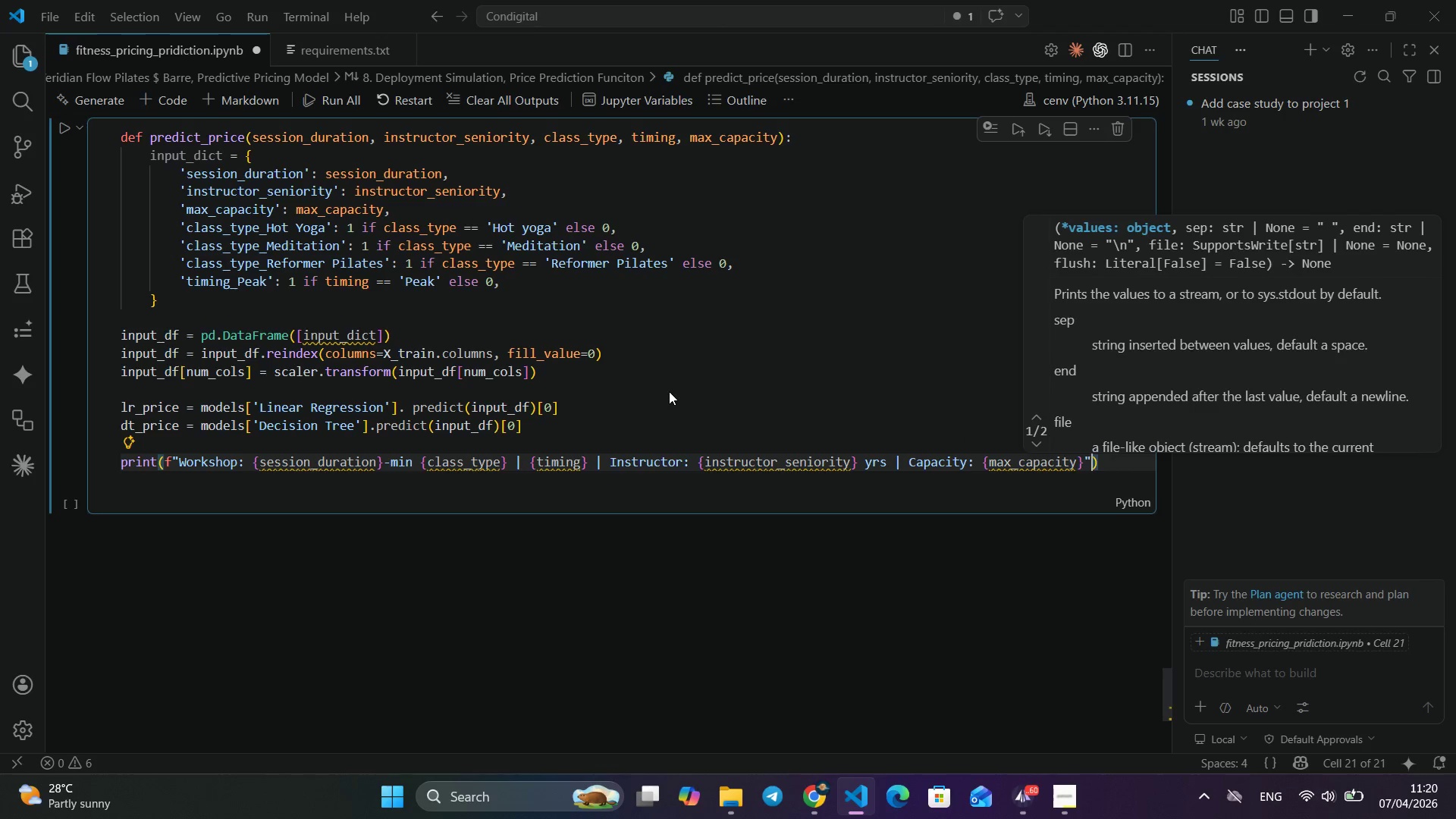 
key(ArrowRight)
 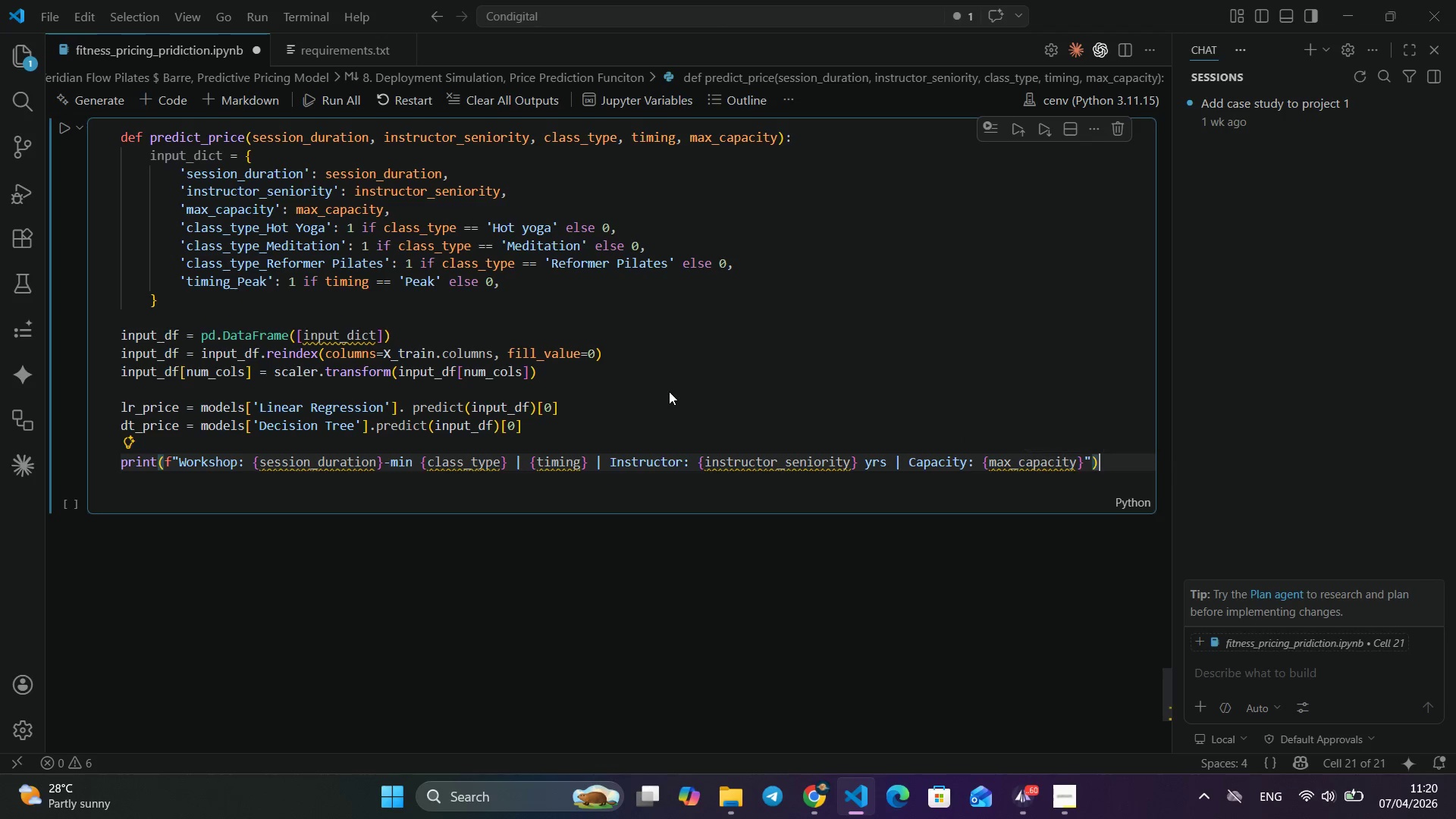 
key(ArrowRight)
 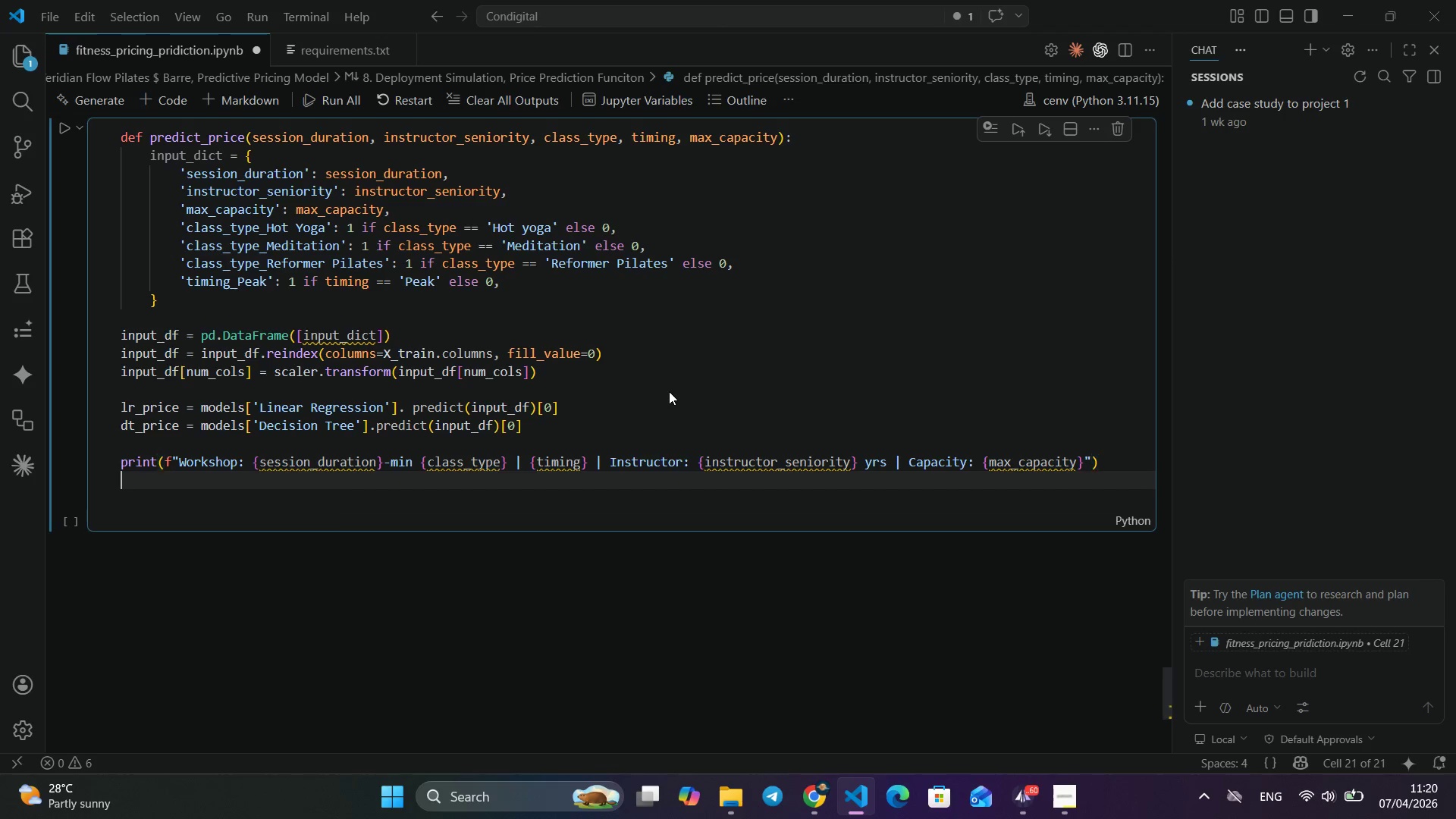 
key(Enter)
 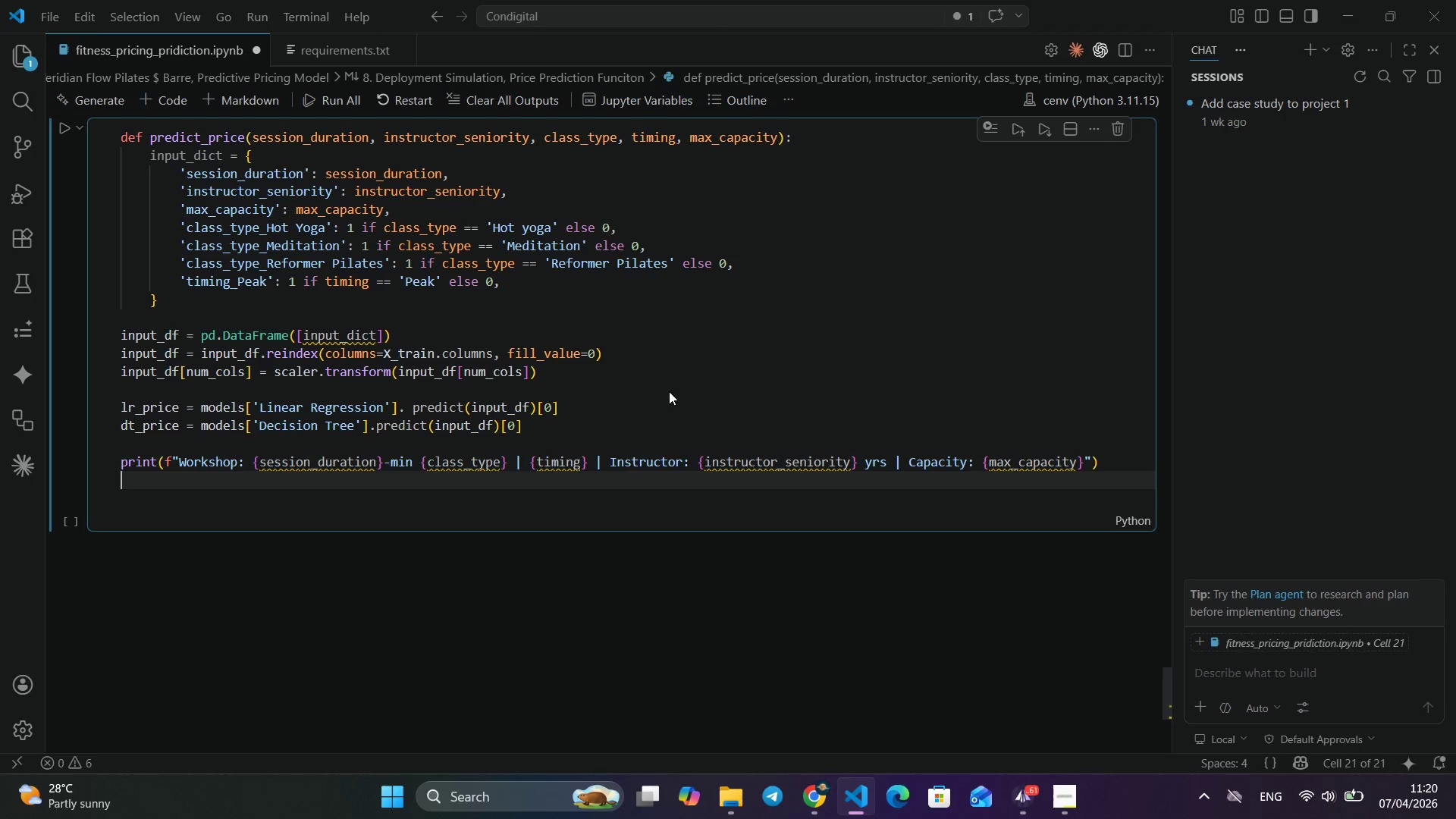 
type(pri)
 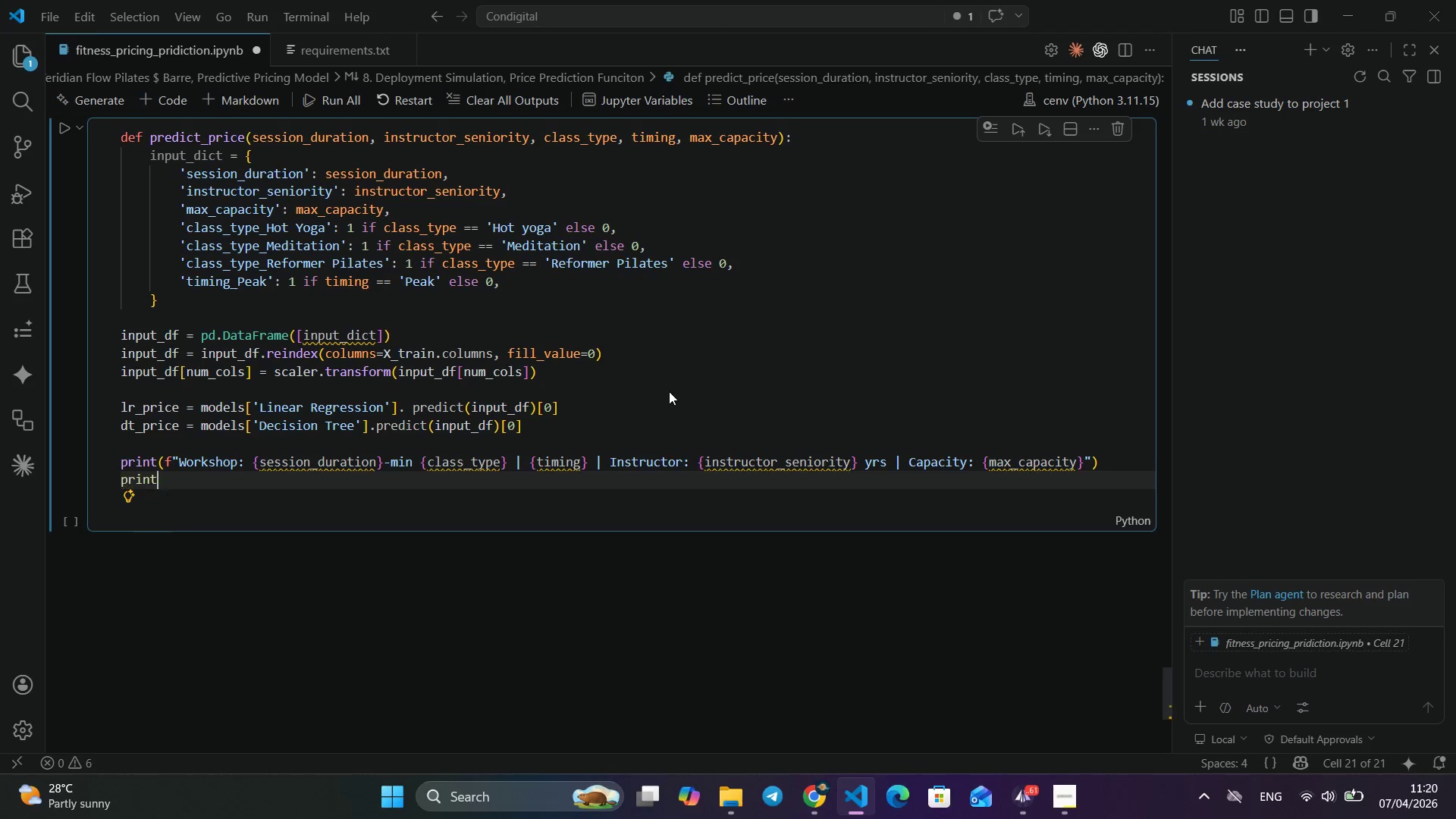 
key(Enter)
 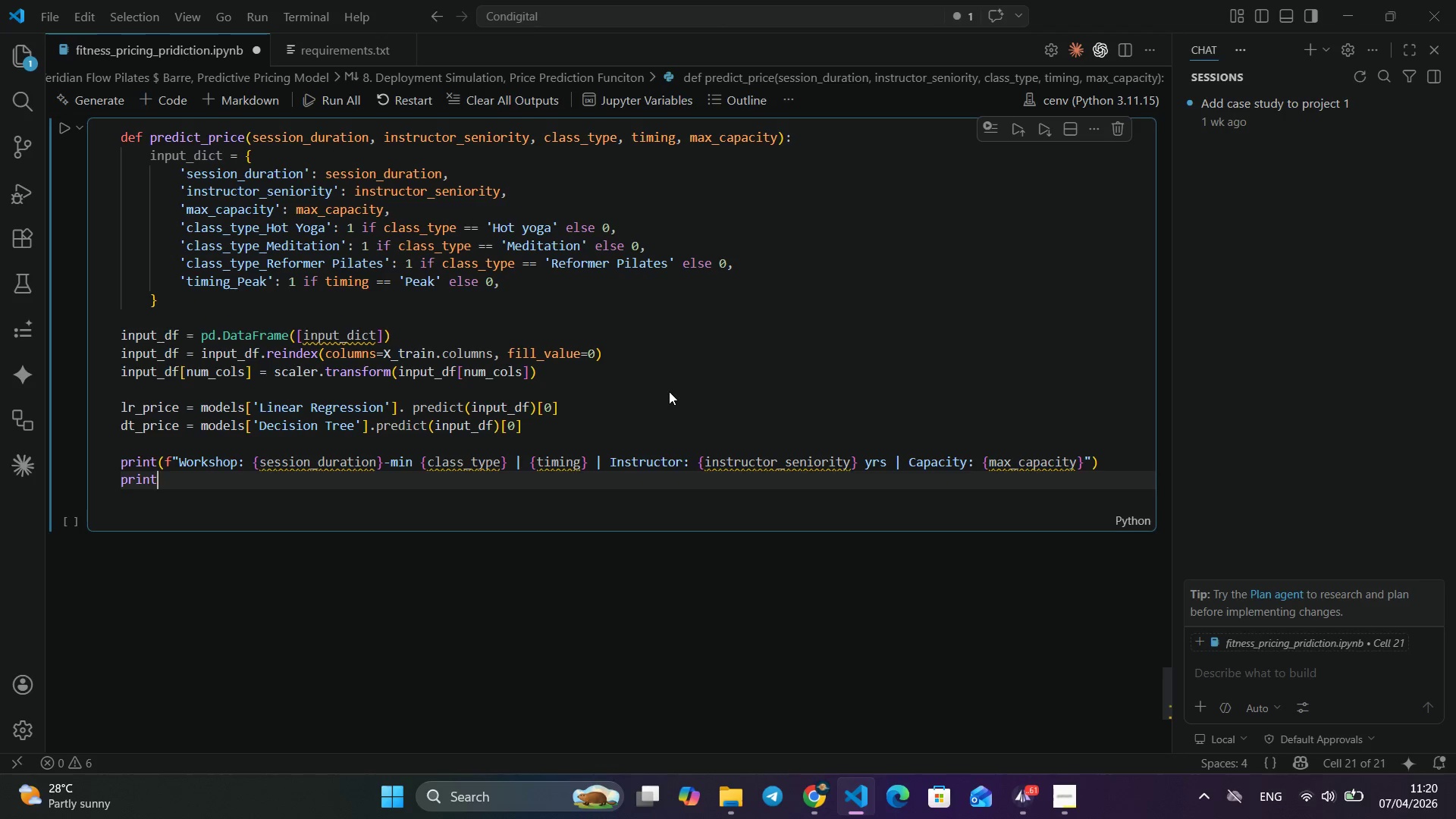 
type((f")
 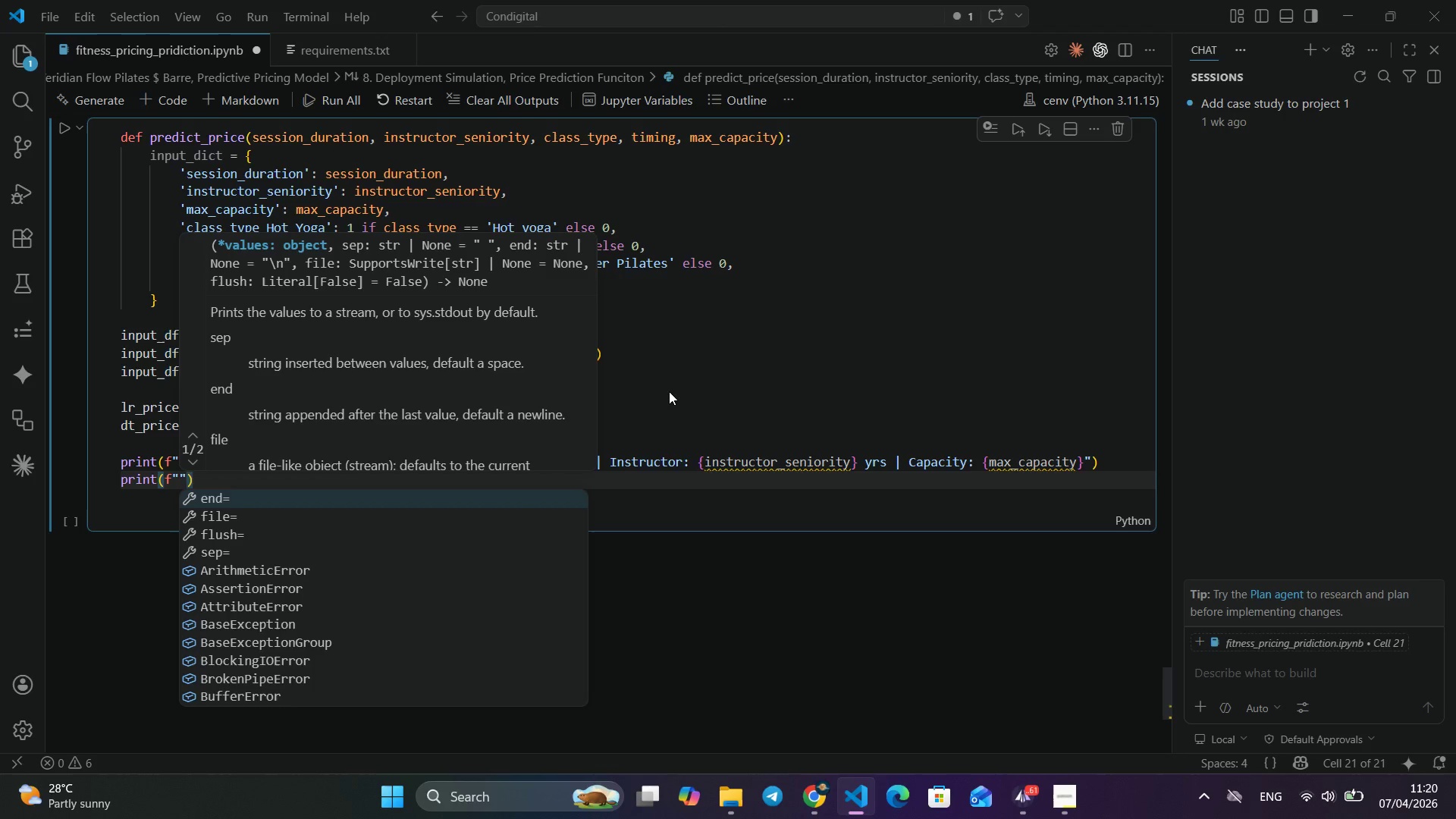 
type(Liner)
key(Backspace)
type(ar Regression prediction: ${lr)
 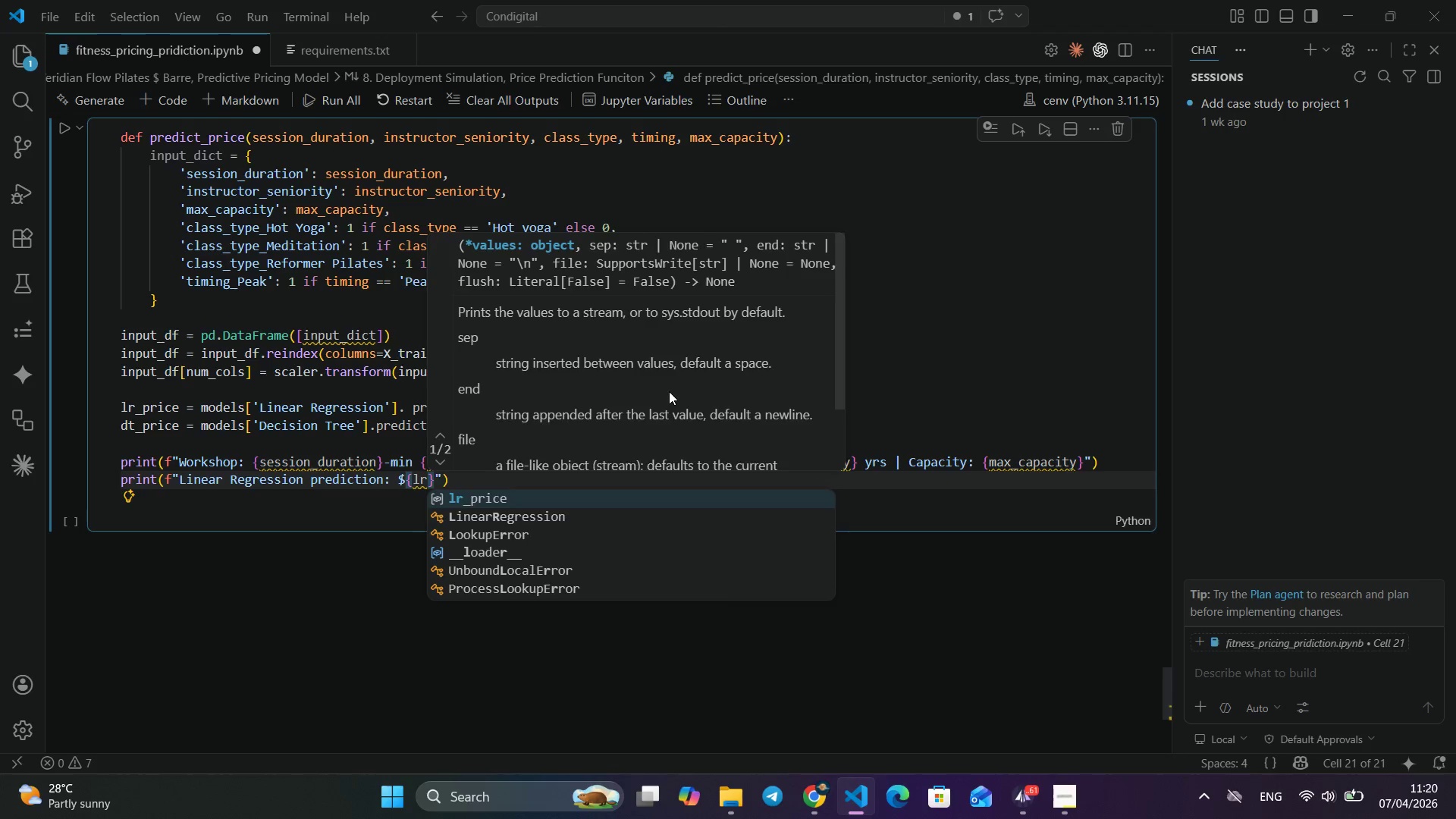 
key(Enter)
 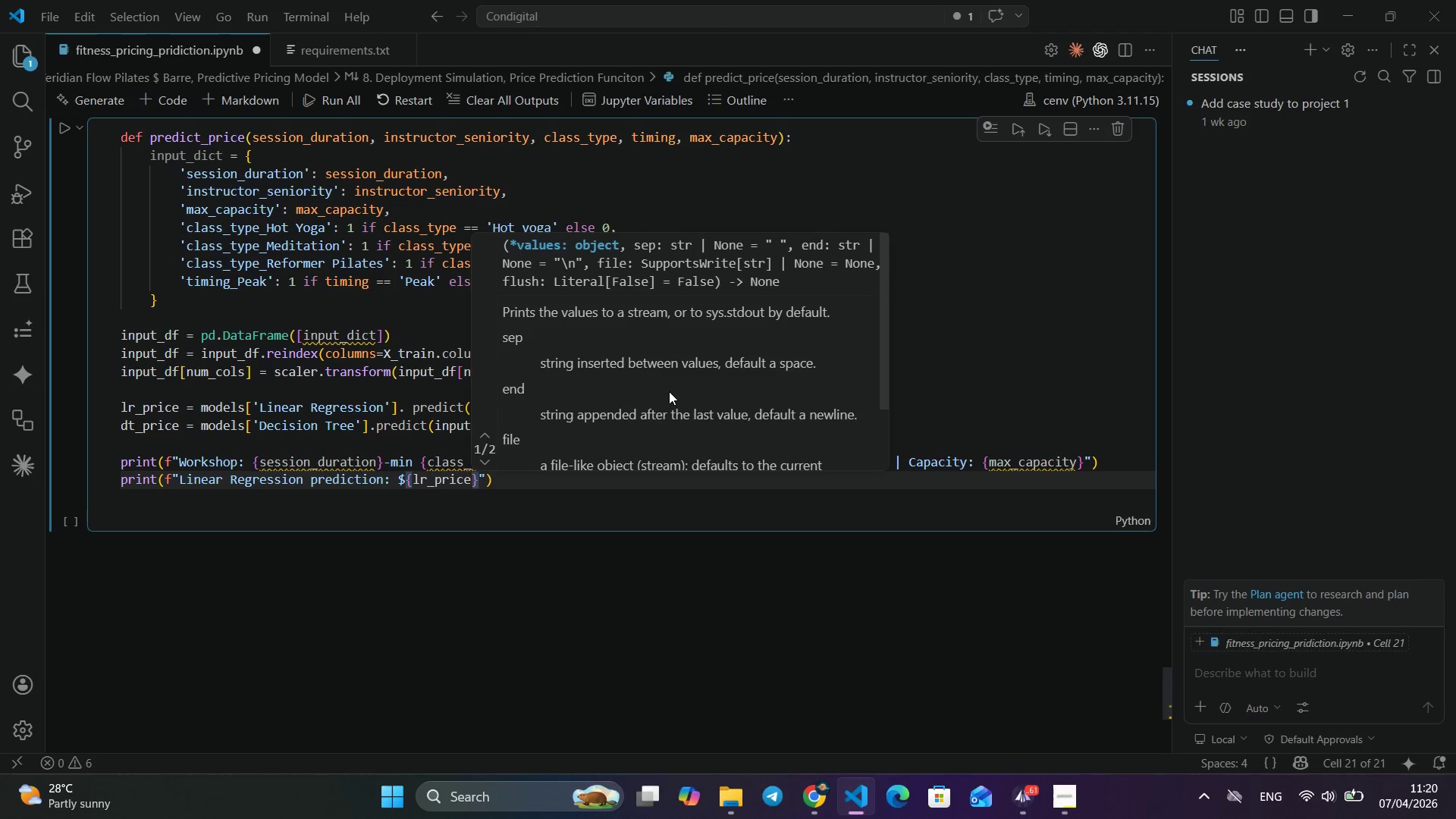 
type(:.2f)
 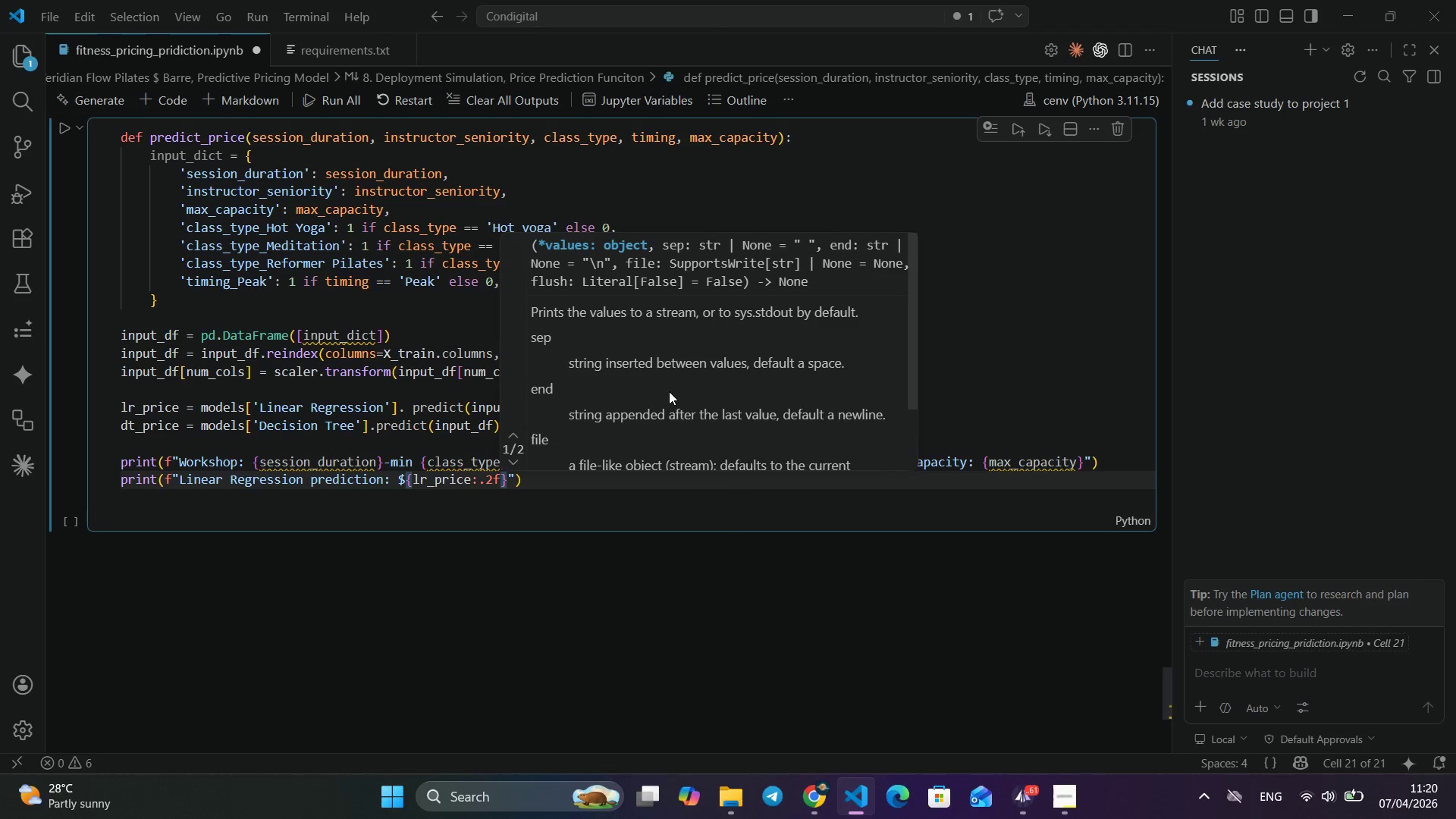 
key(ArrowRight)
 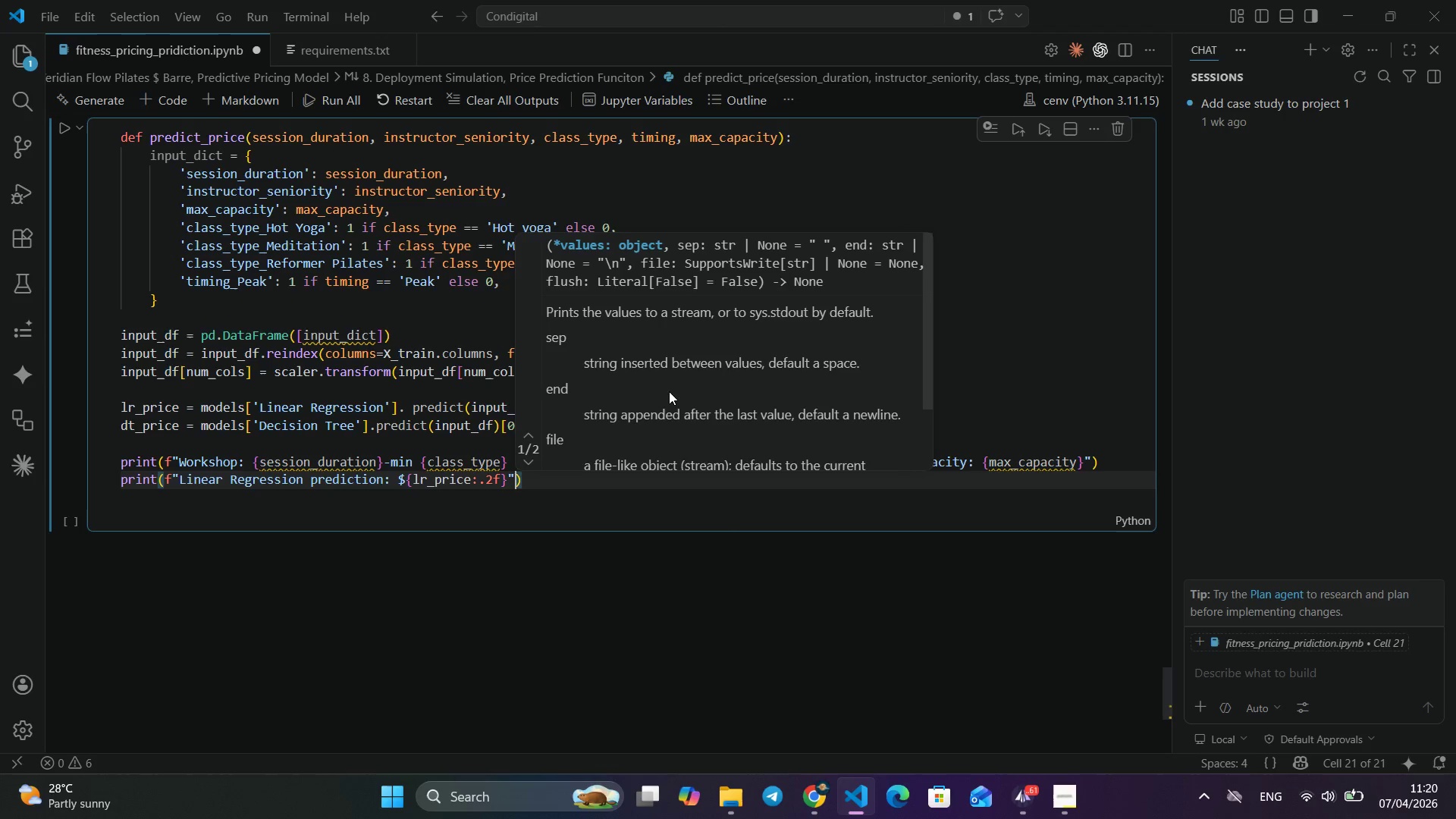 
key(ArrowRight)
 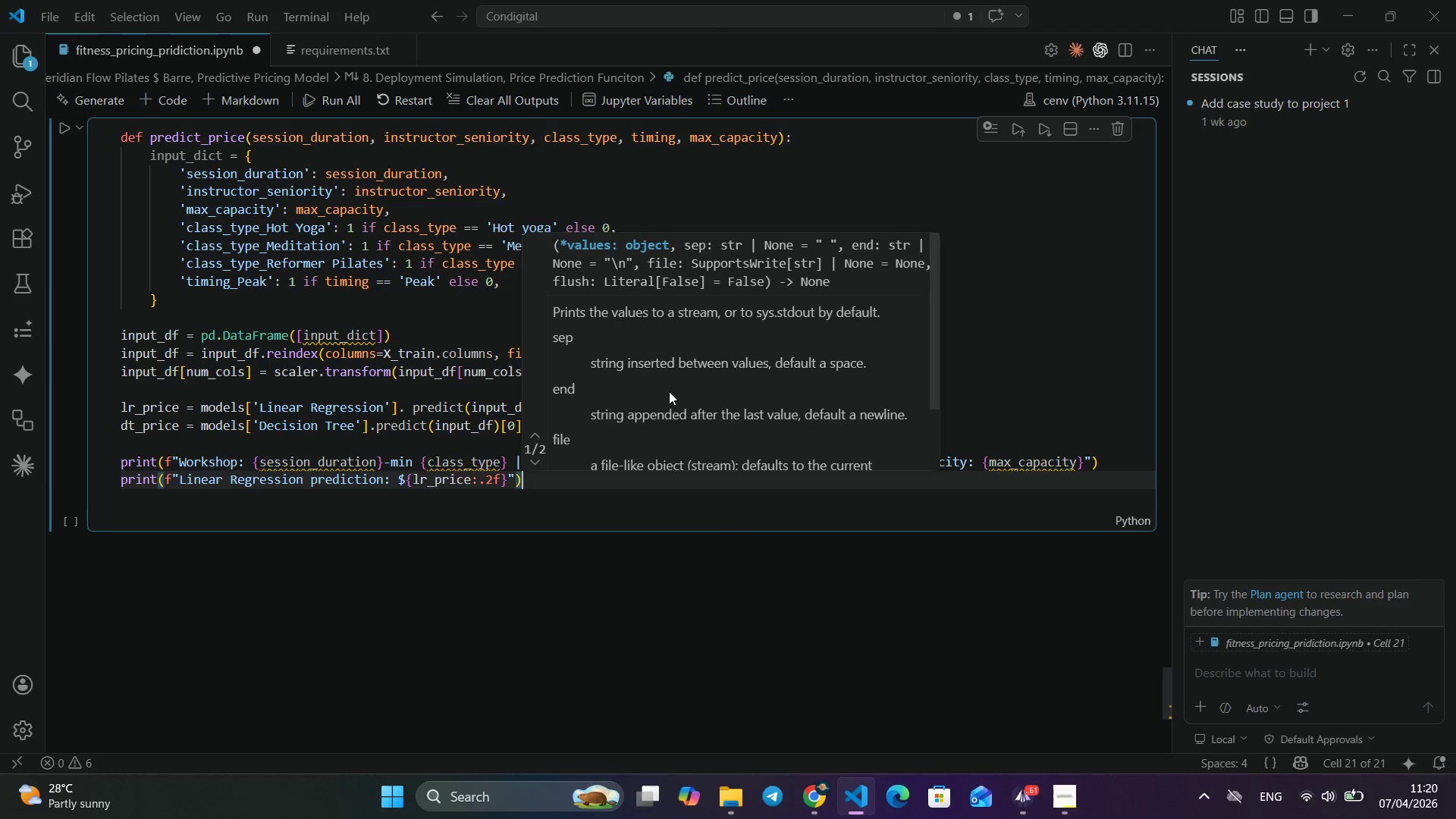 
key(ArrowRight)
 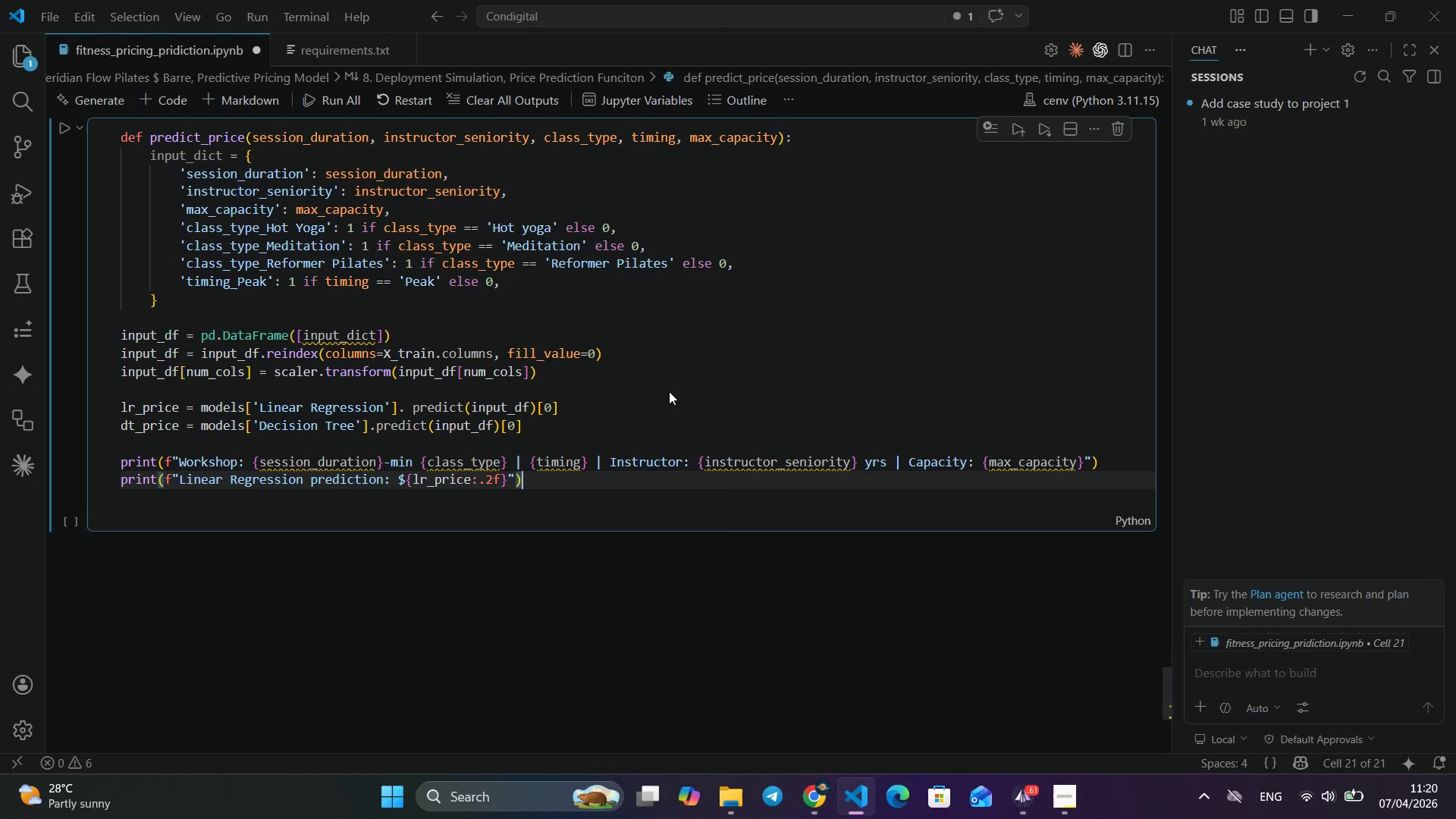 
key(Enter)
 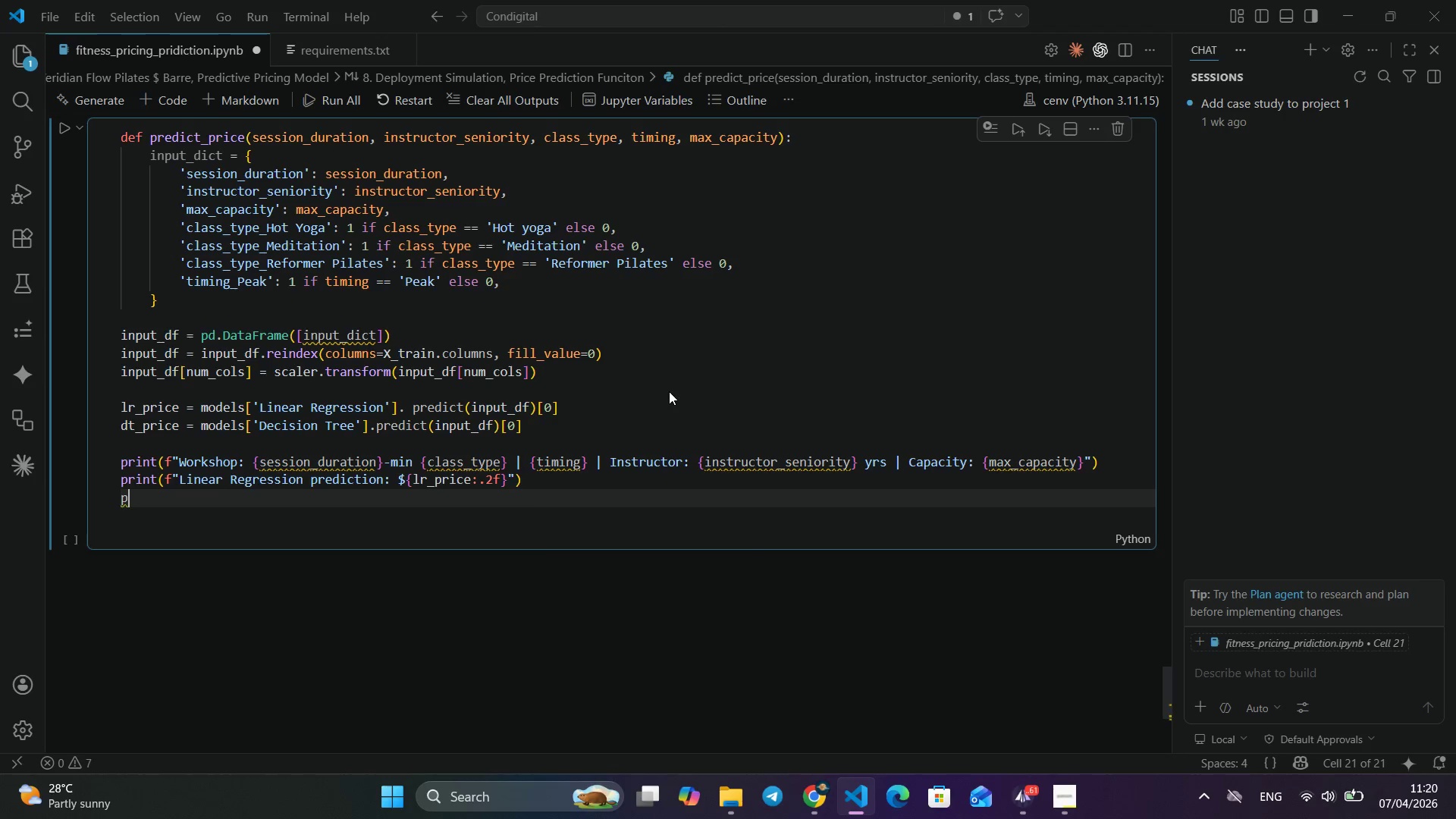 
type(pri)
 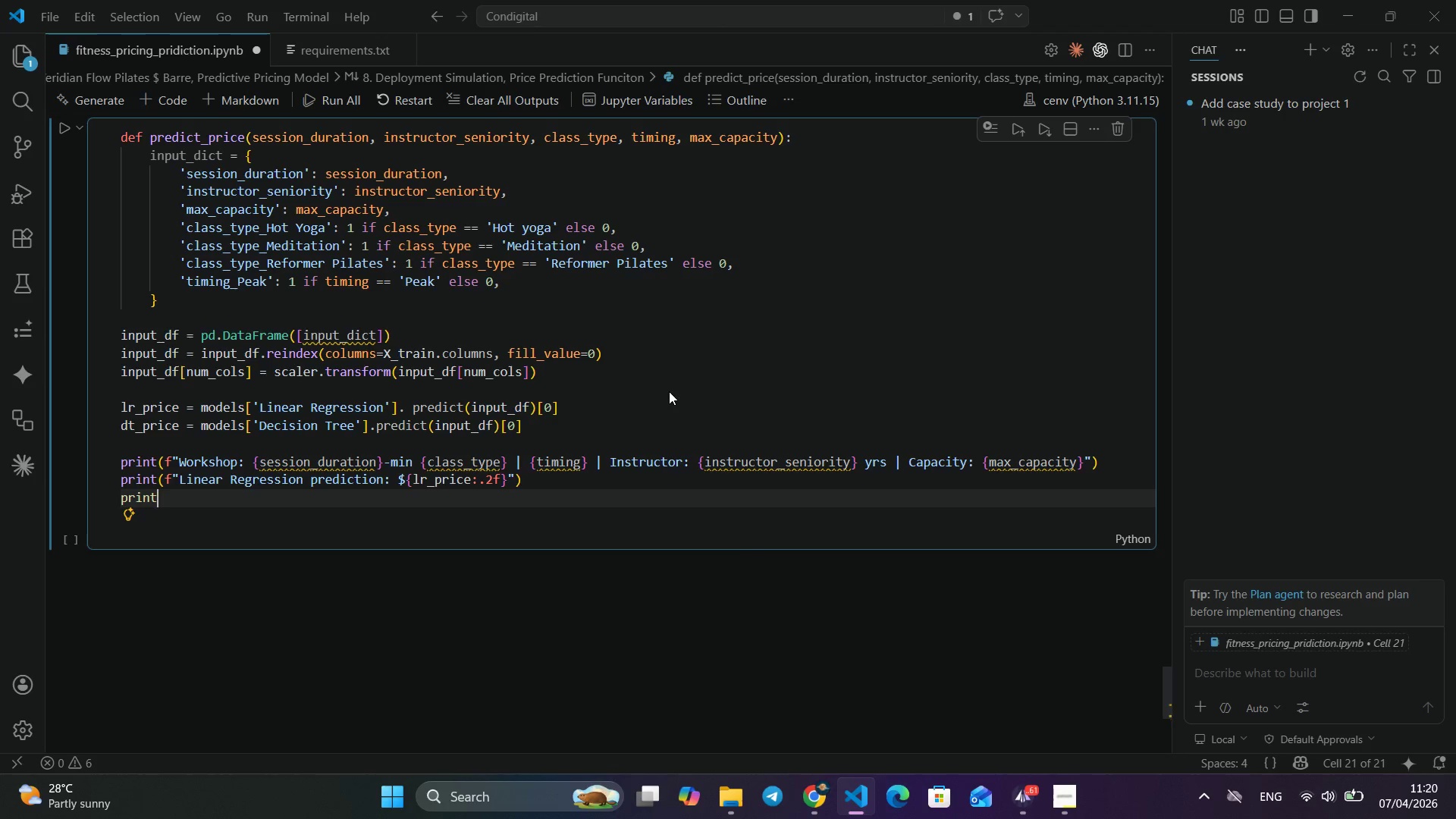 
key(Enter)
 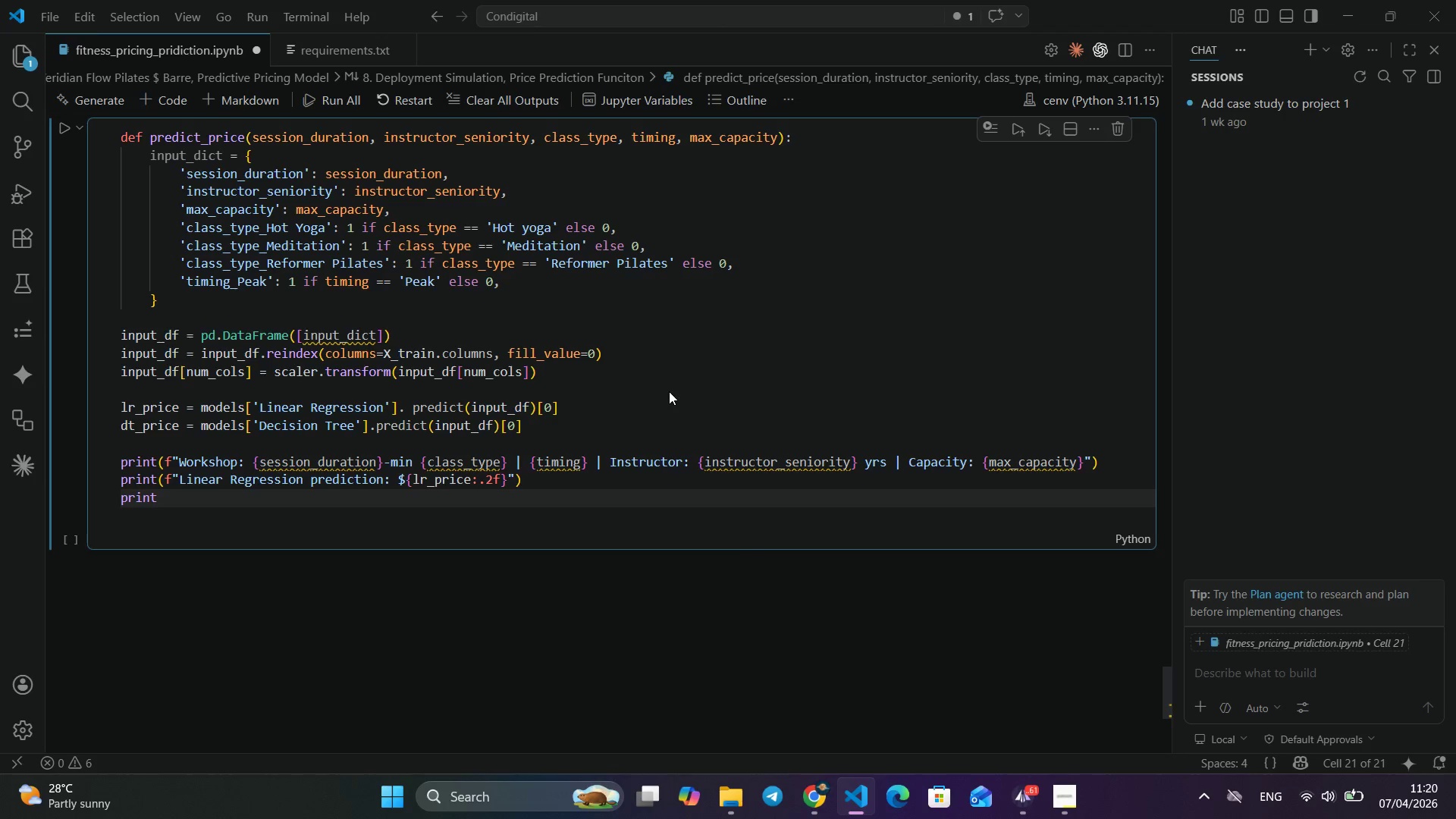 
type((f"Decision Tree prediction : #)
key(Backspace)
type(${dr)
key(Backspace)
type(tpr)
 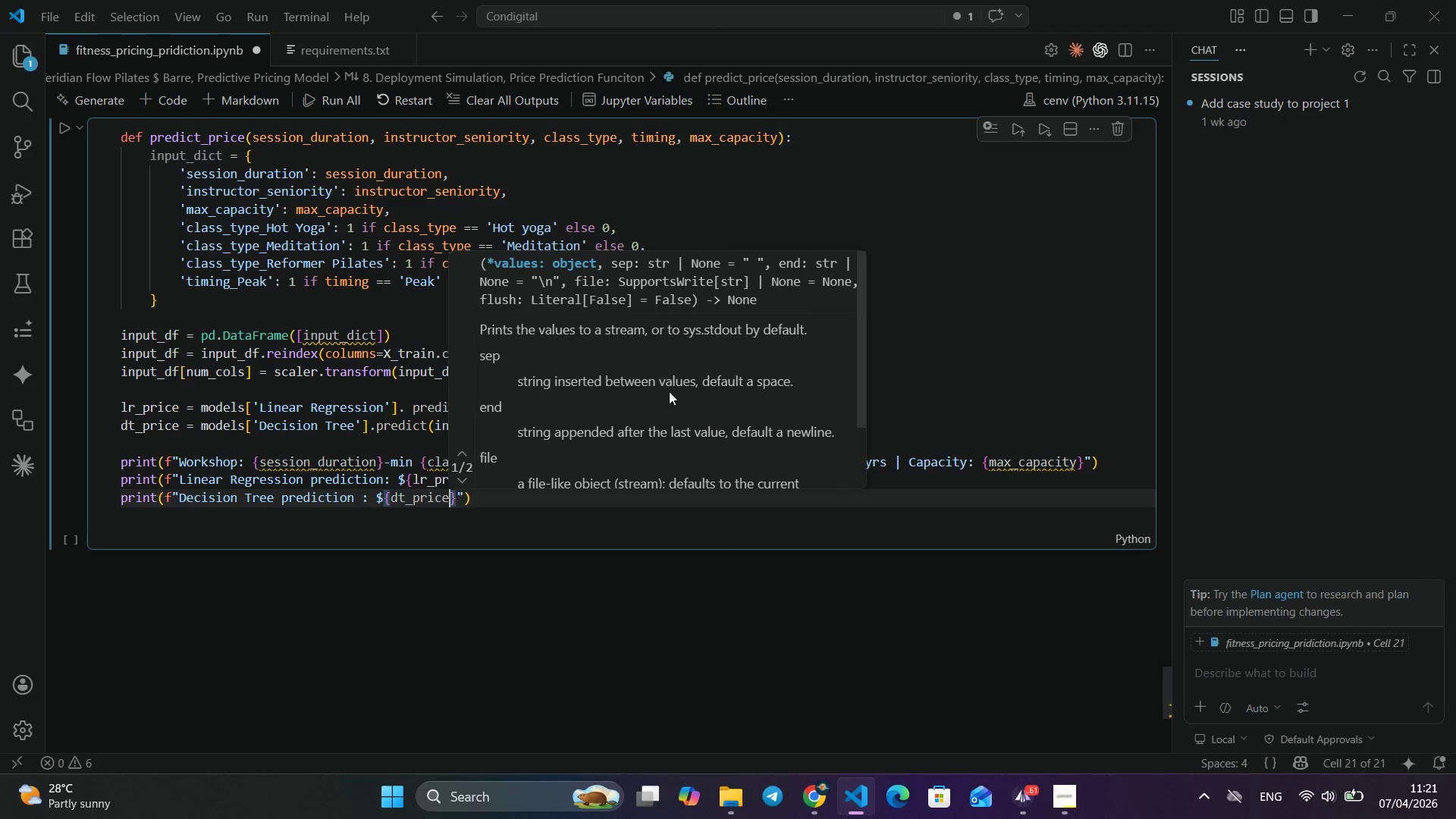 
 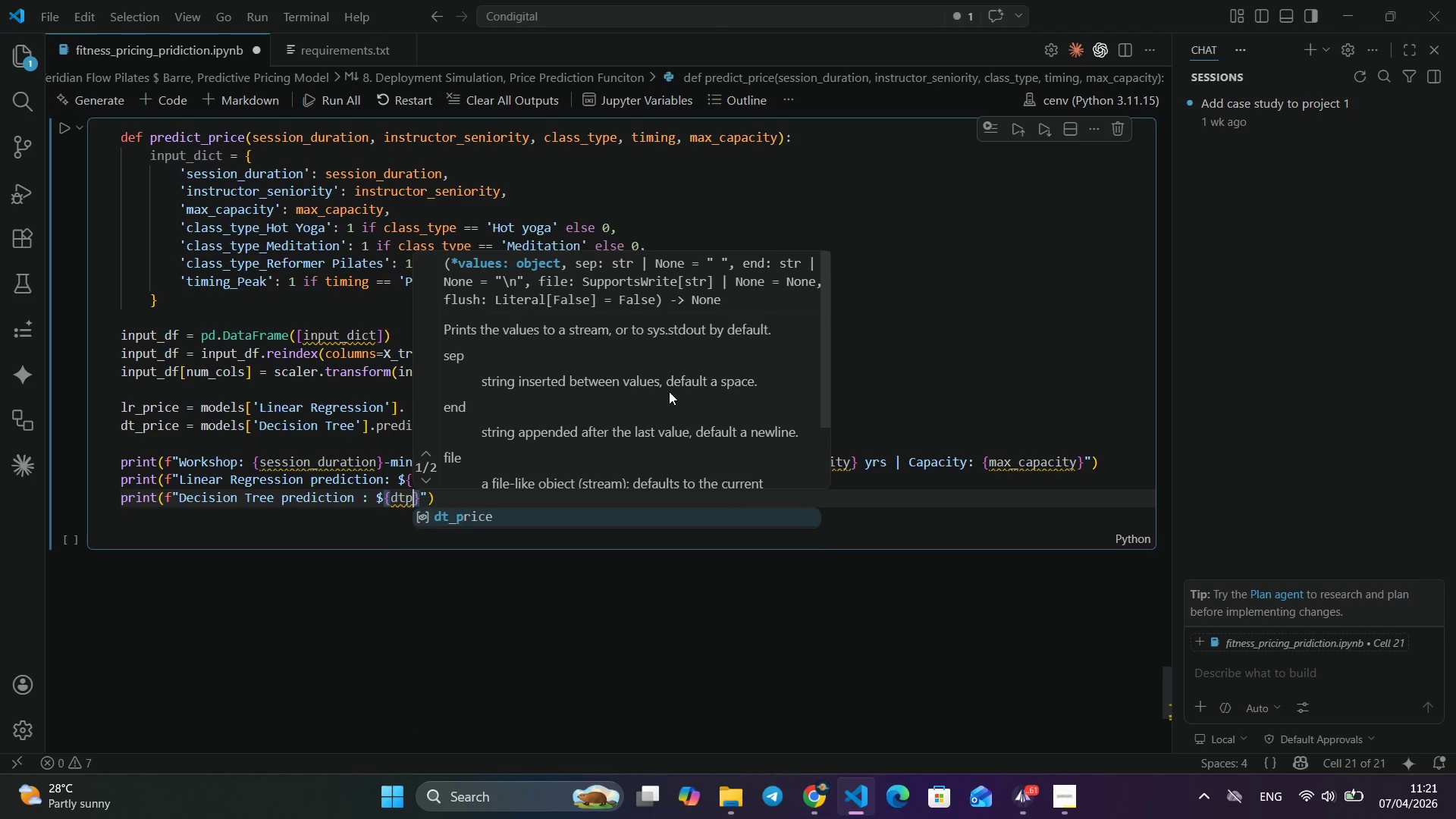 
key(Enter)
 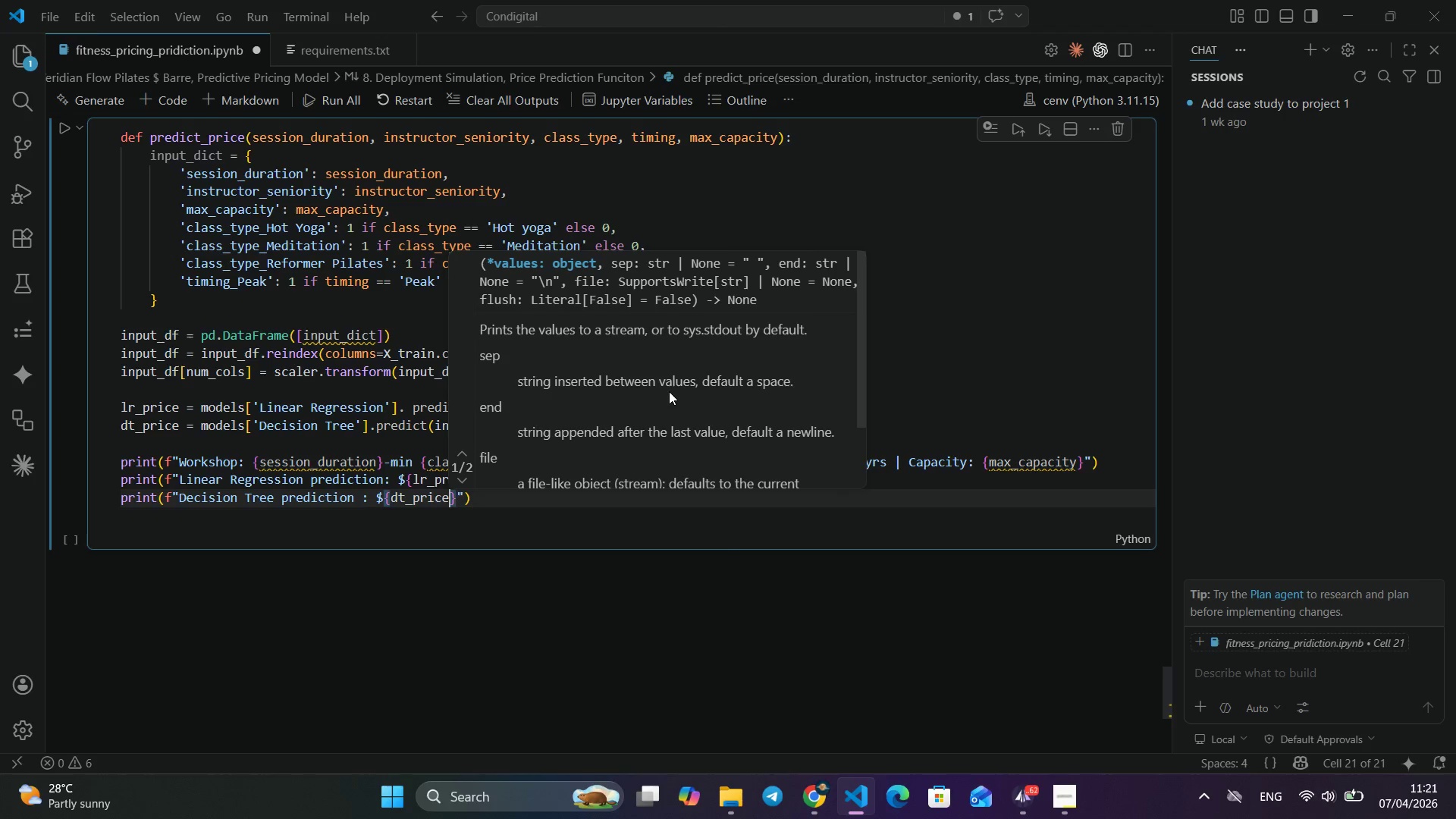 
type(:.2f)
 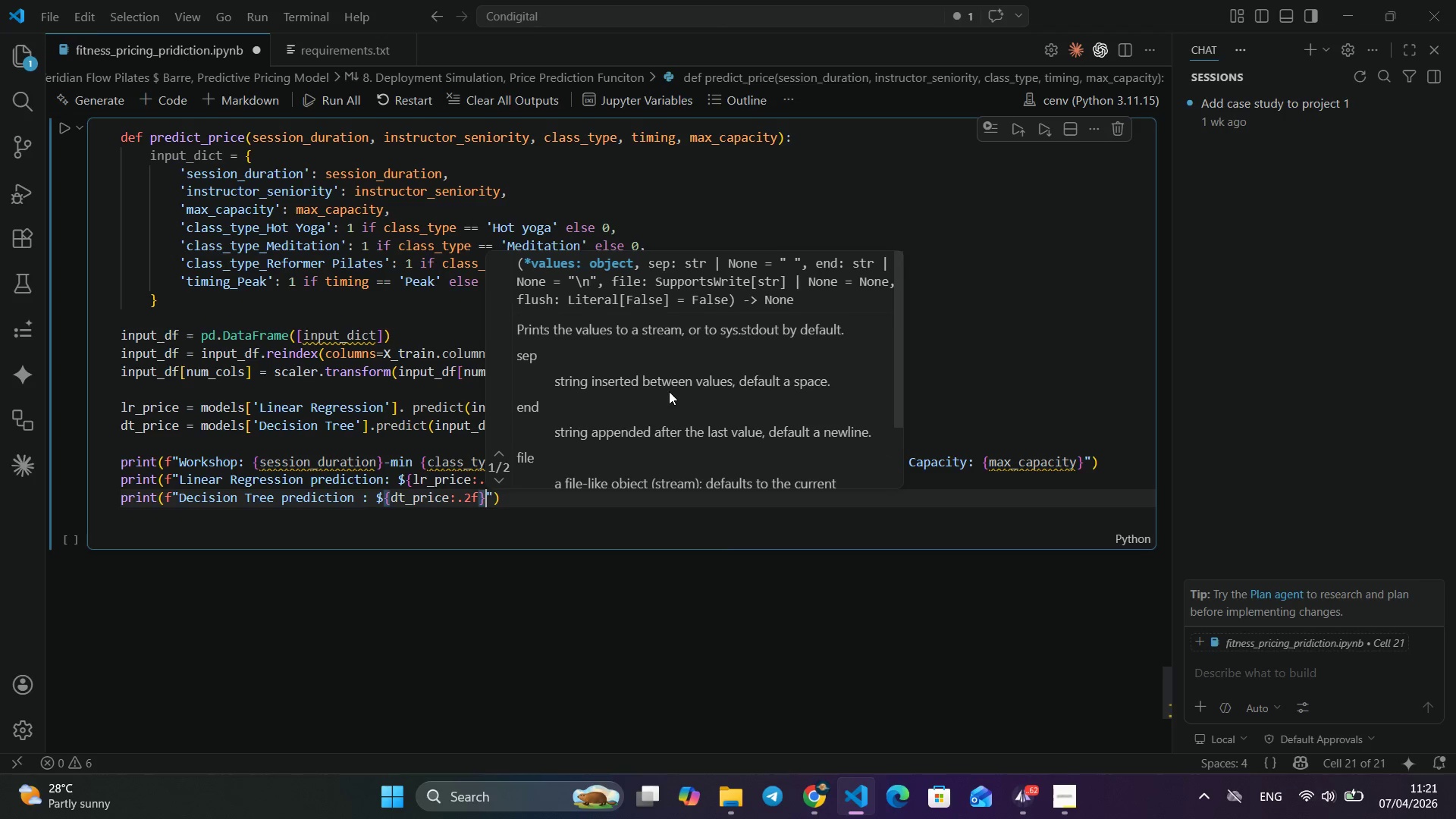 
key(ArrowRight)
 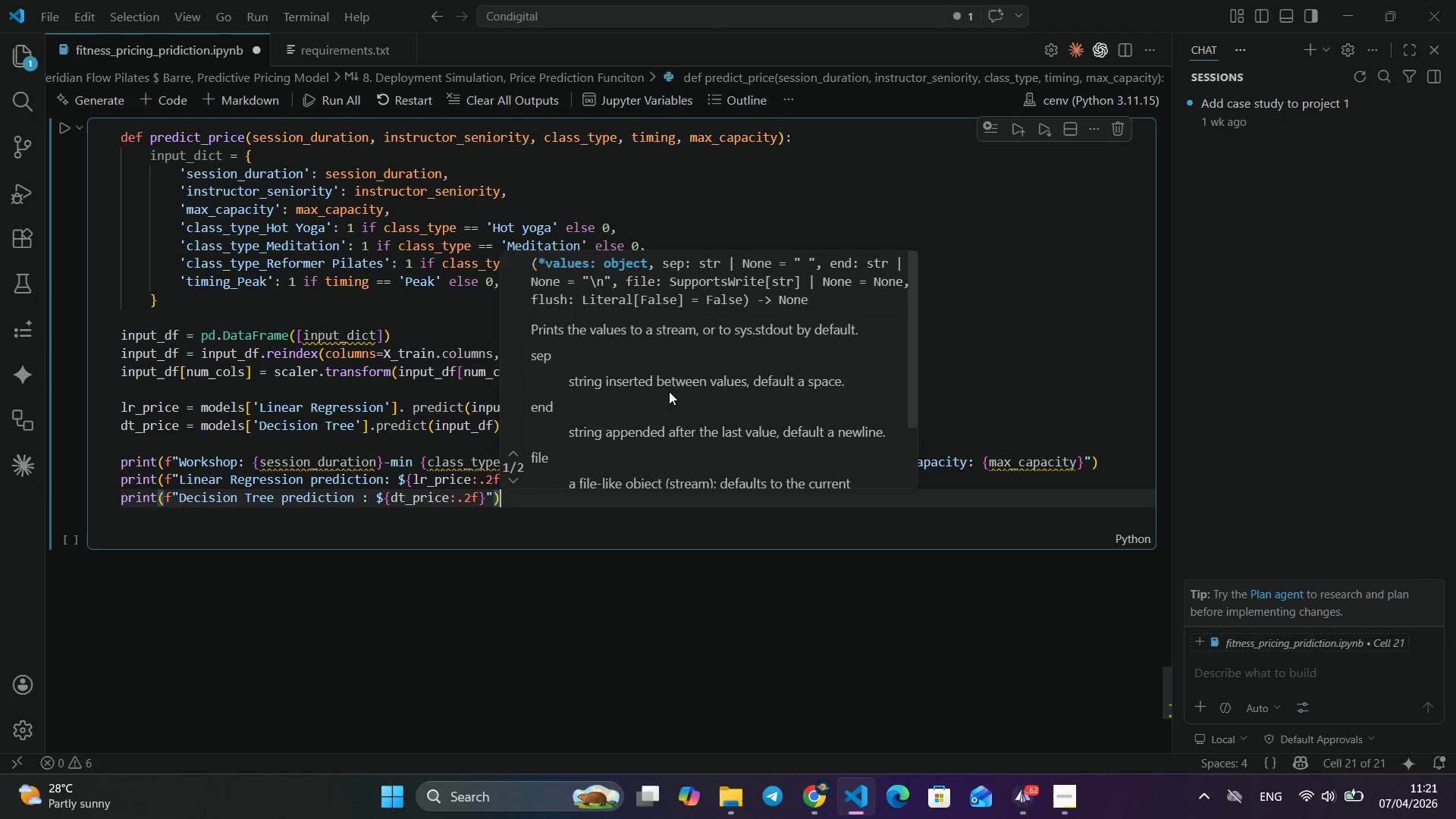 
key(ArrowRight)
 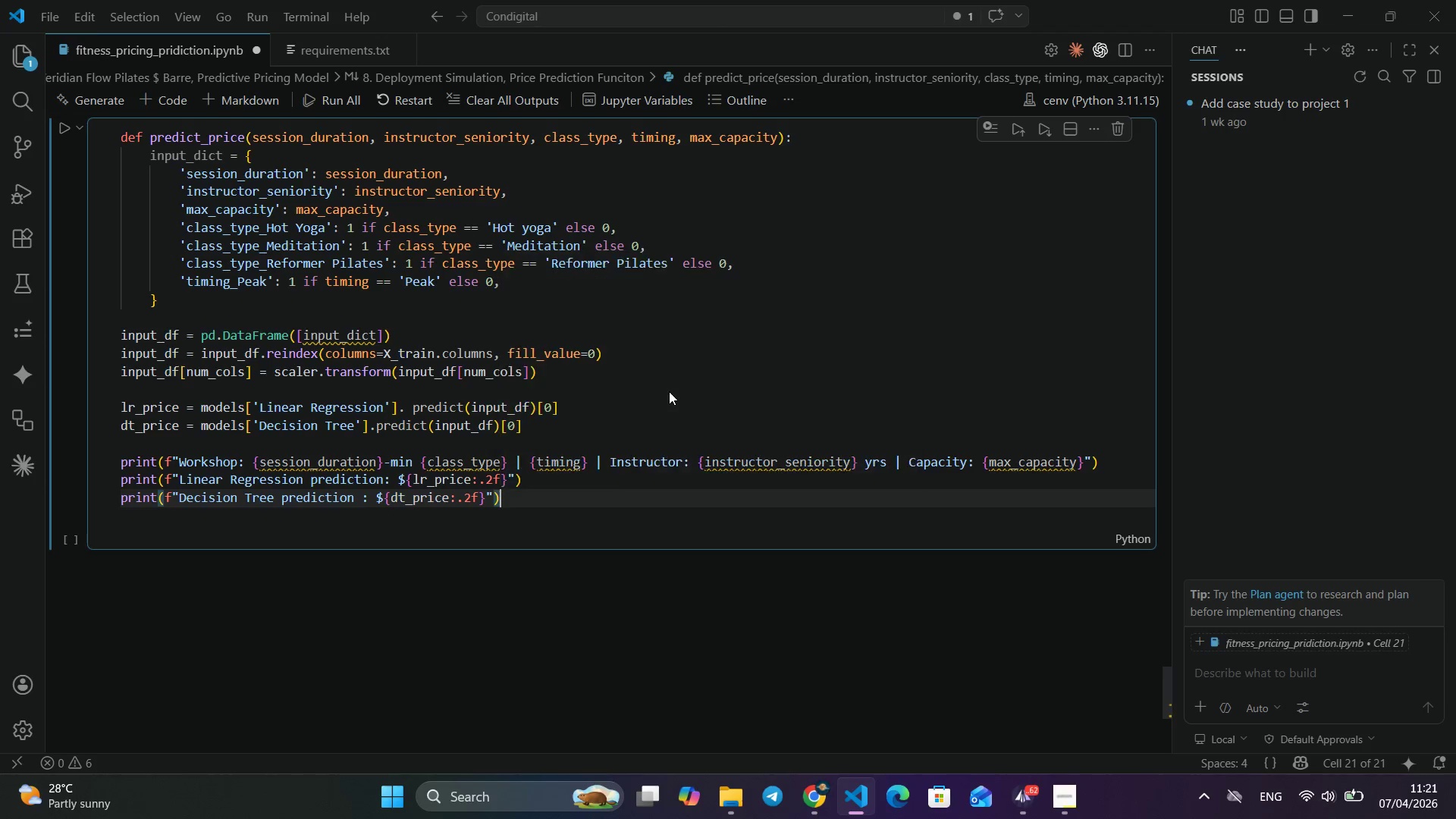 
key(ArrowRight)
 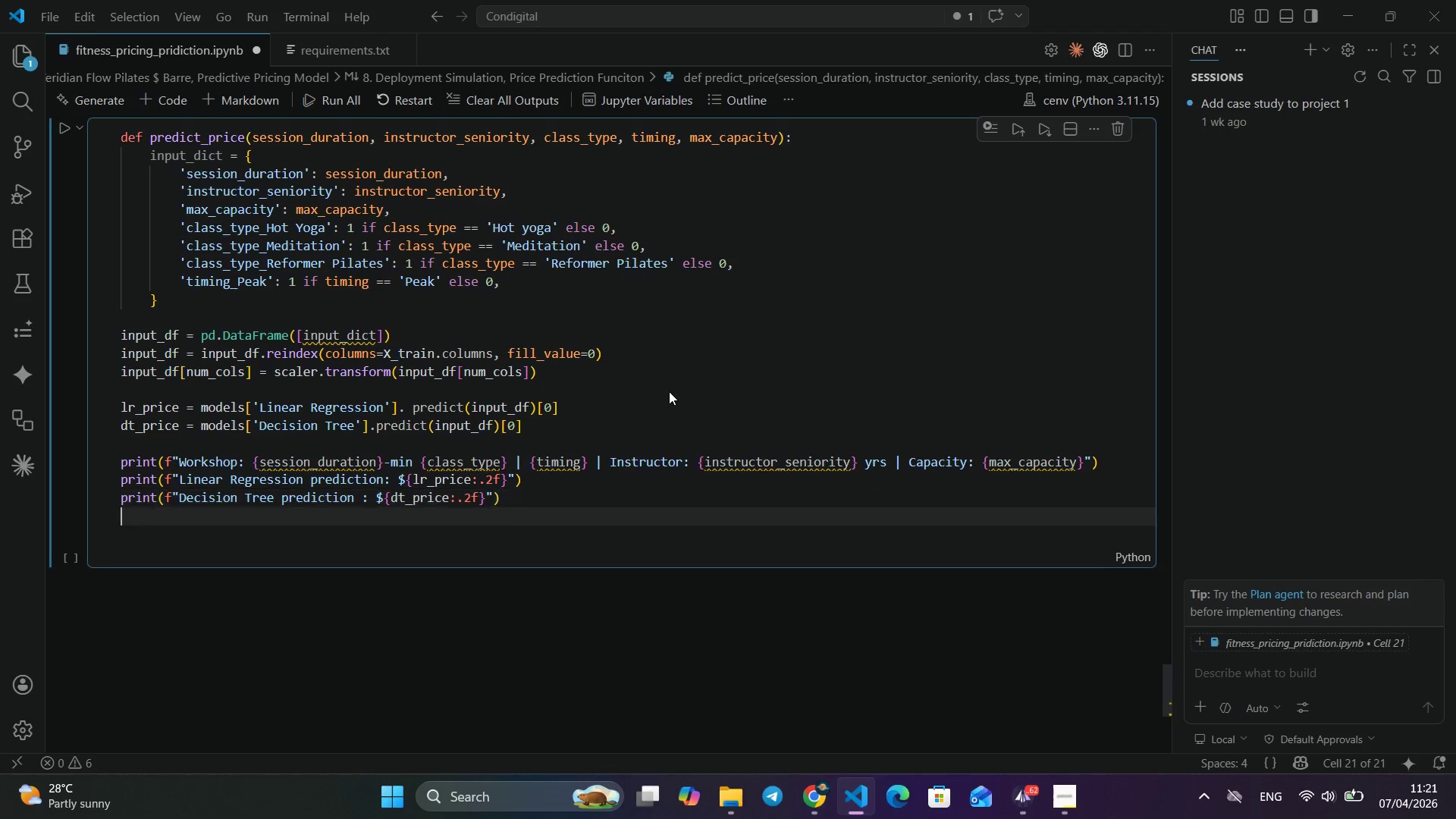 
key(Enter)
 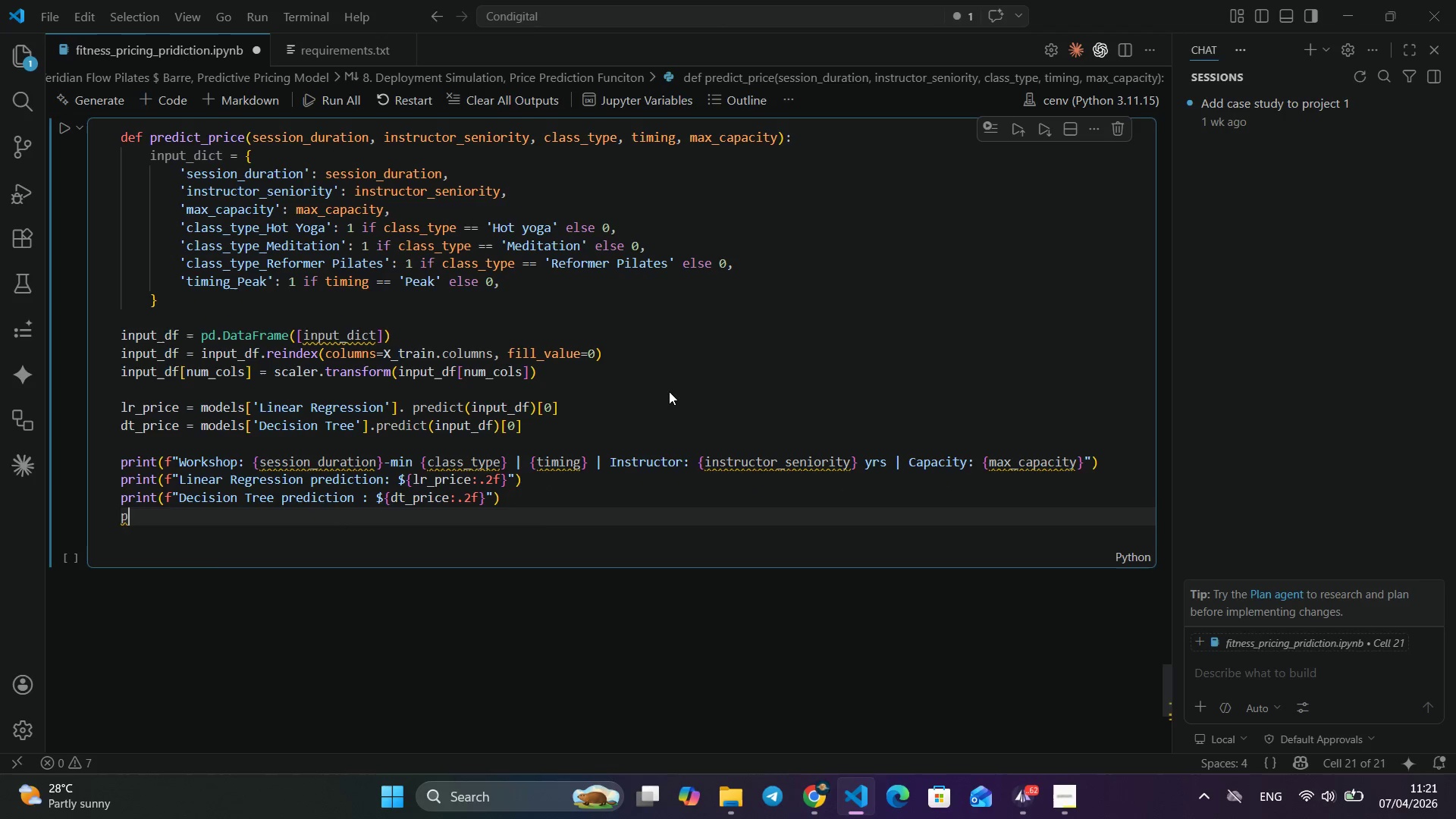 
type(priin)
 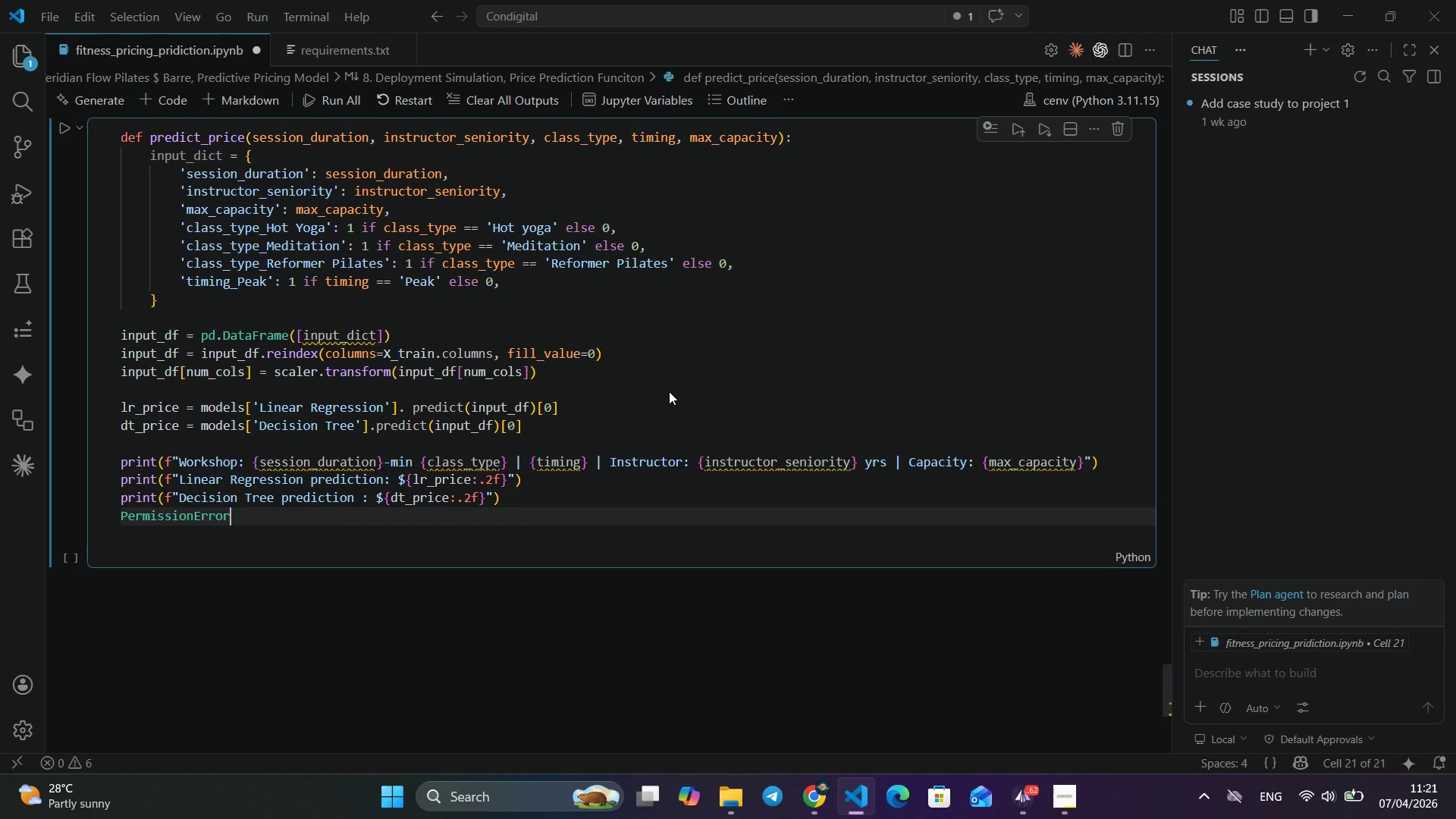 
key(Enter)
 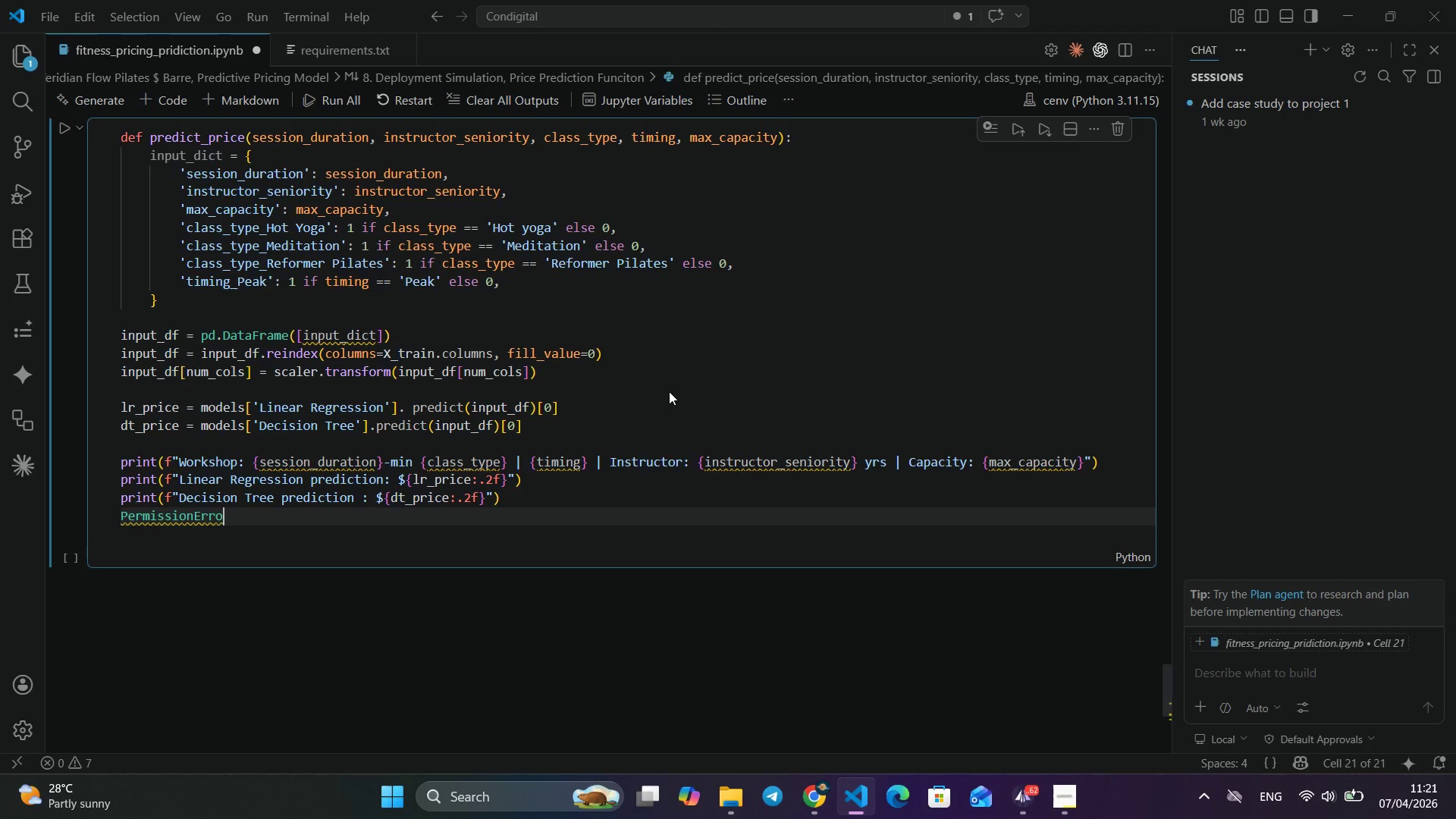 
hold_key(key=Backspace, duration=0.66)
 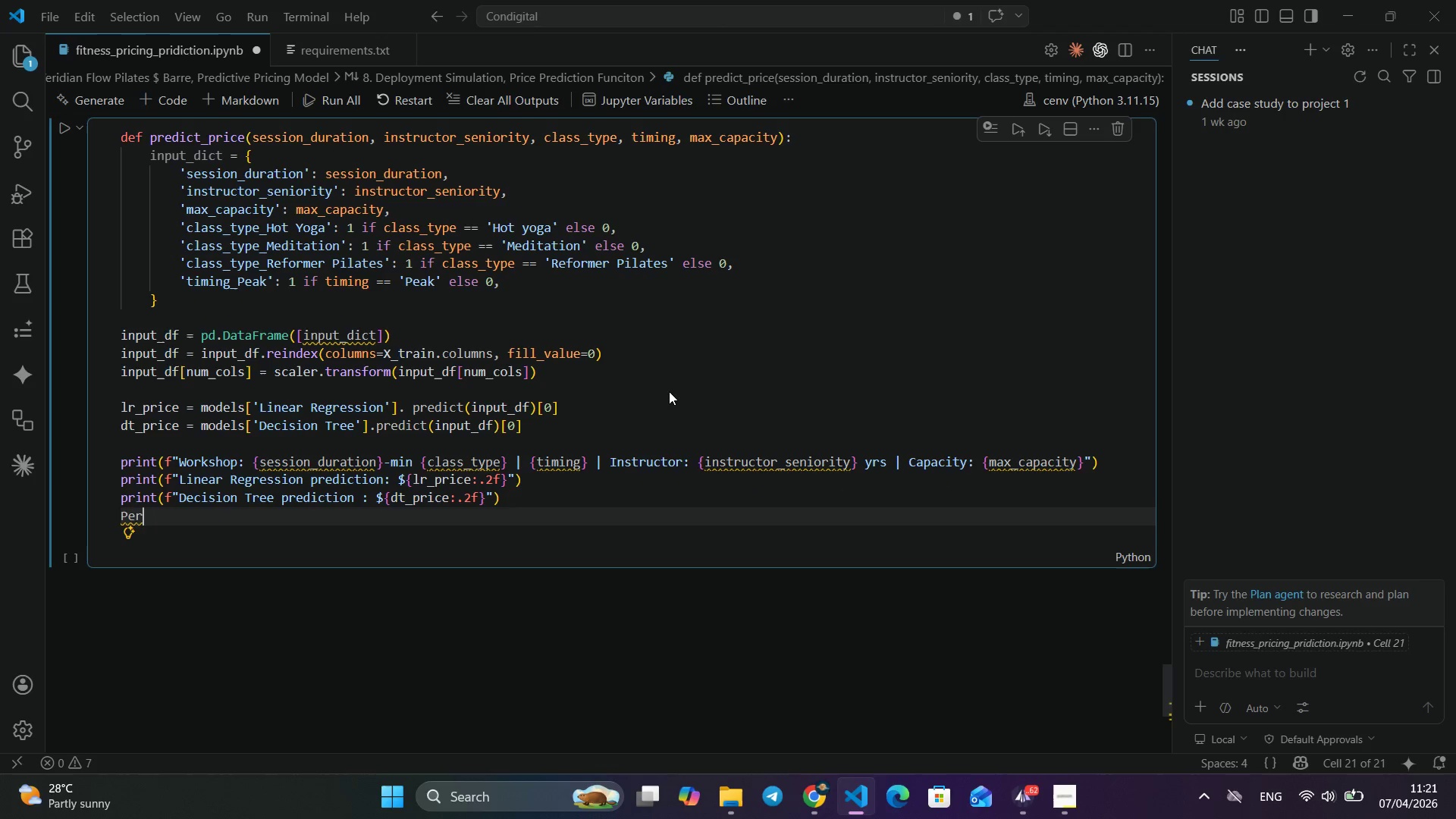 
key(Backspace)
key(Backspace)
key(Backspace)
key(Backspace)
key(Backspace)
type(print(f"Recommendn)
key(Backspace)
type(ed price : ${lr)
 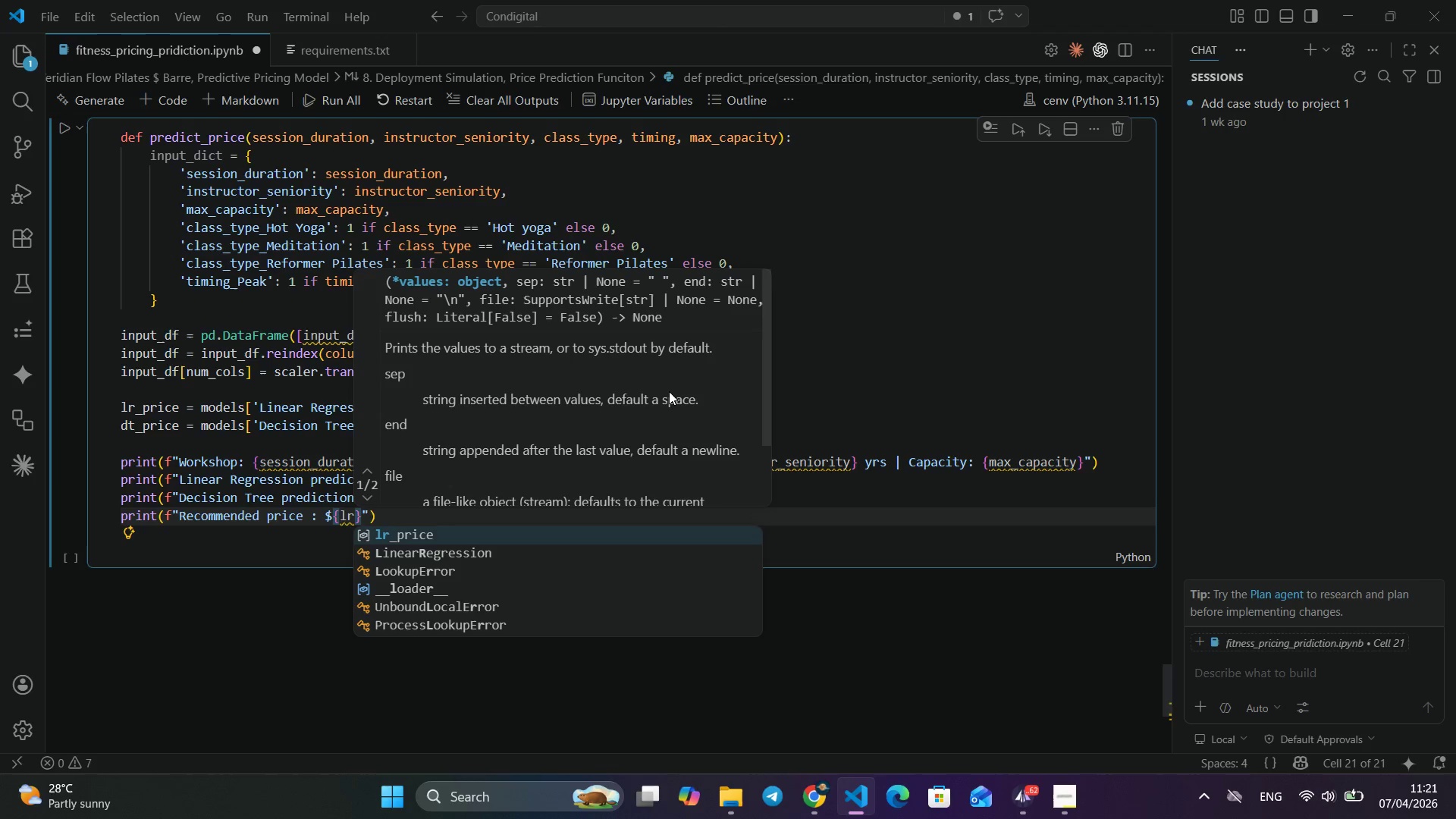 
key(Enter)
 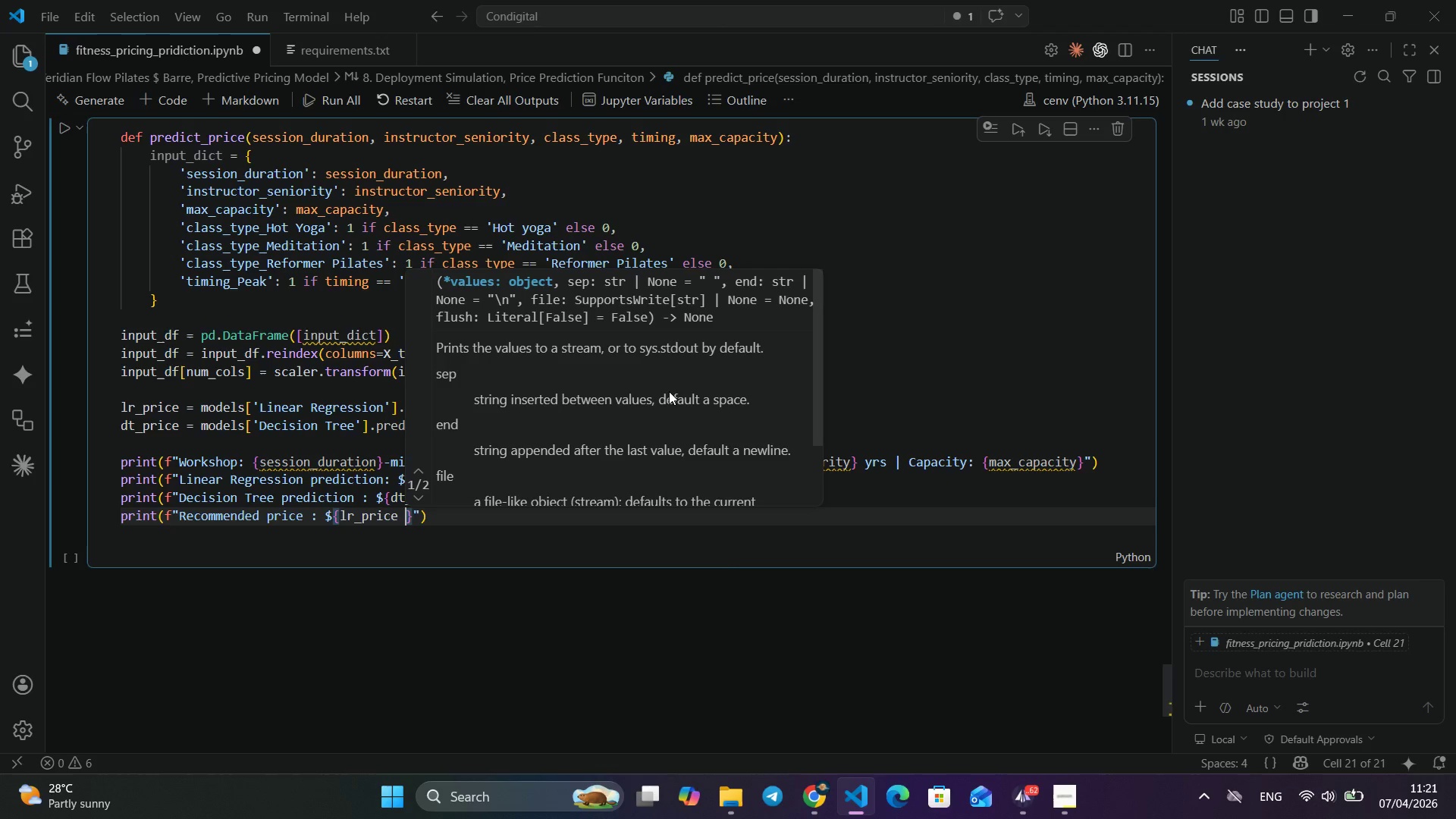 
type( = )
key(Backspace)
key(Backspace)
type(+ dtpr)
 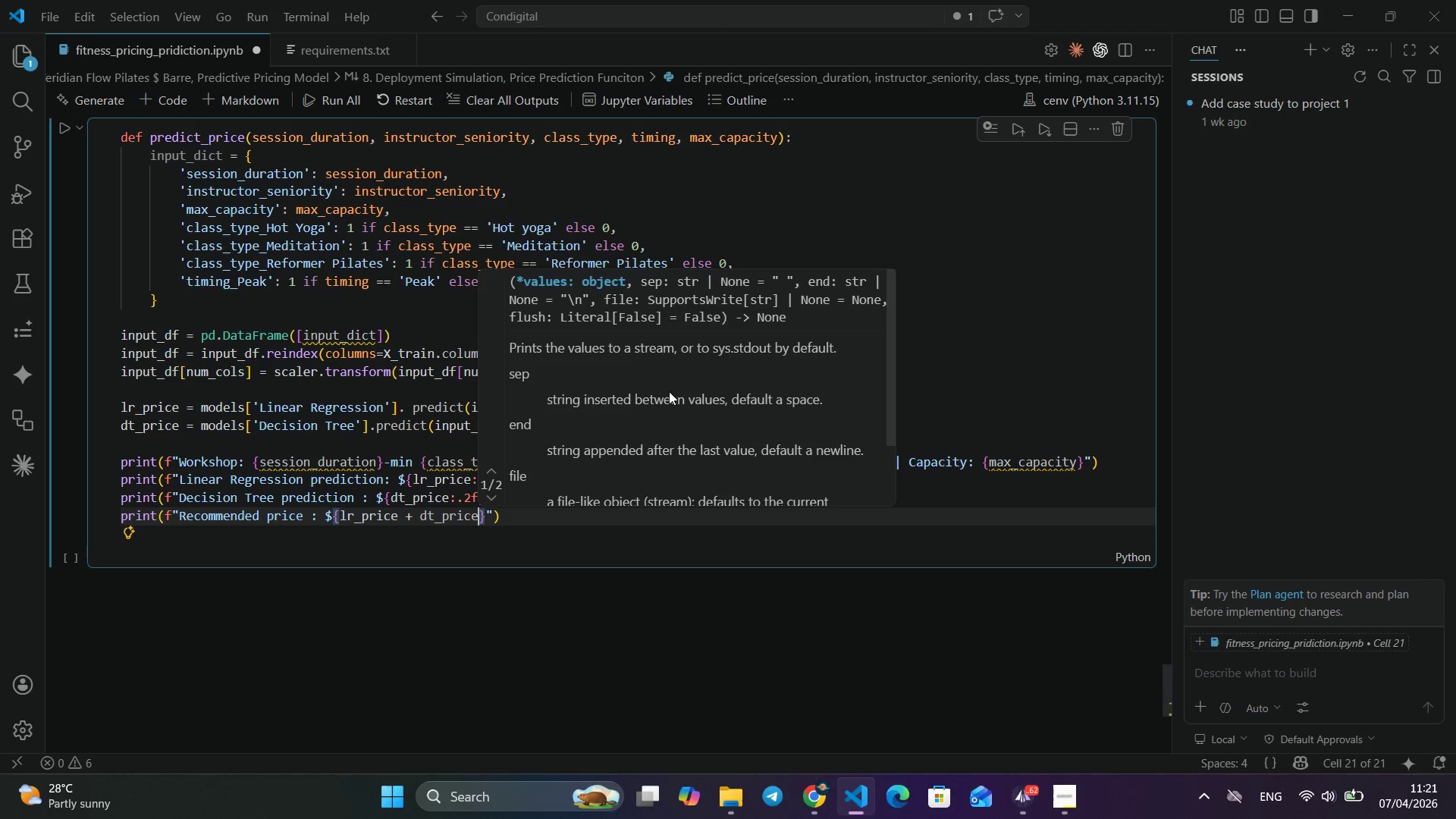 
 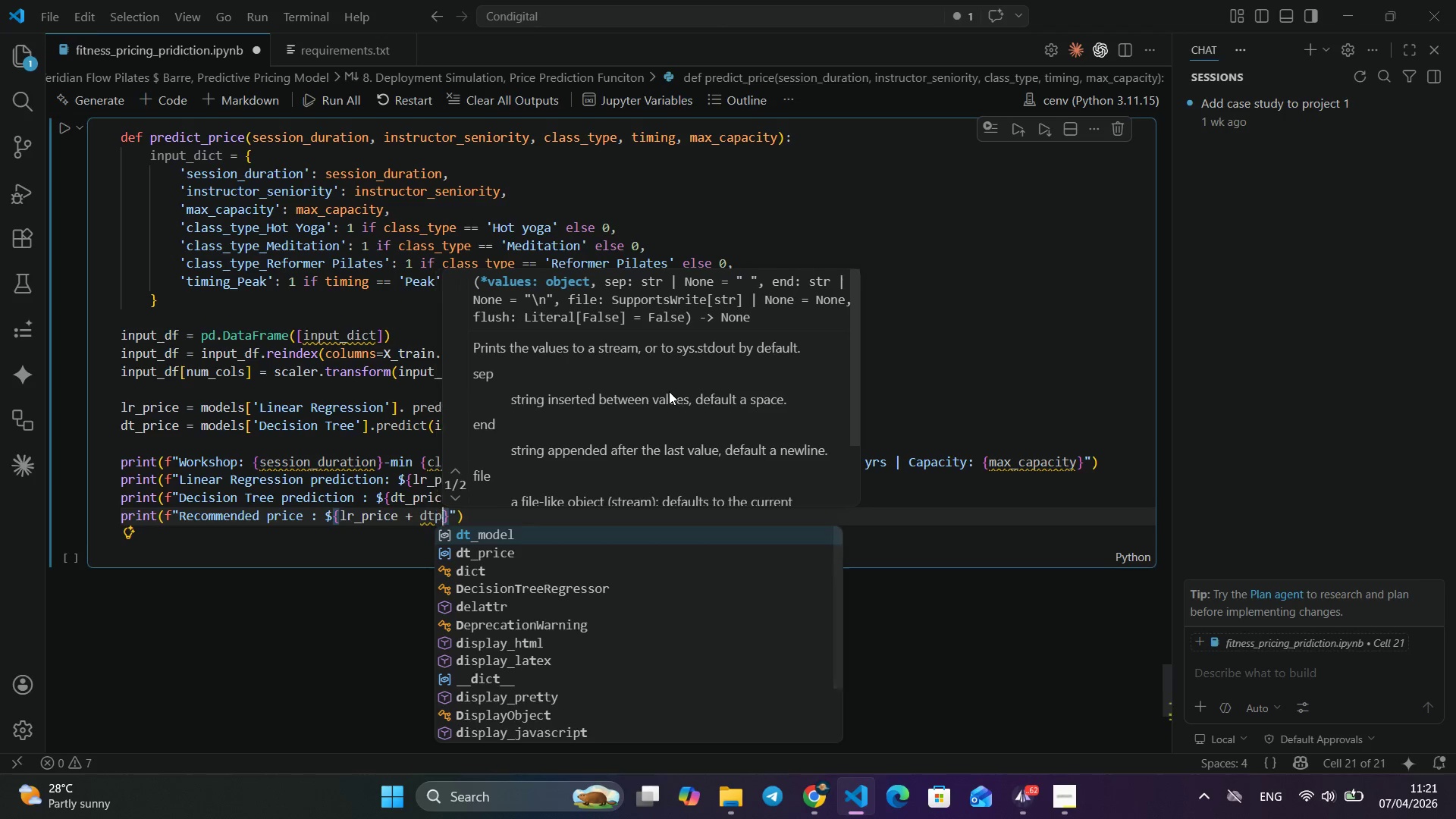 
key(Enter)
 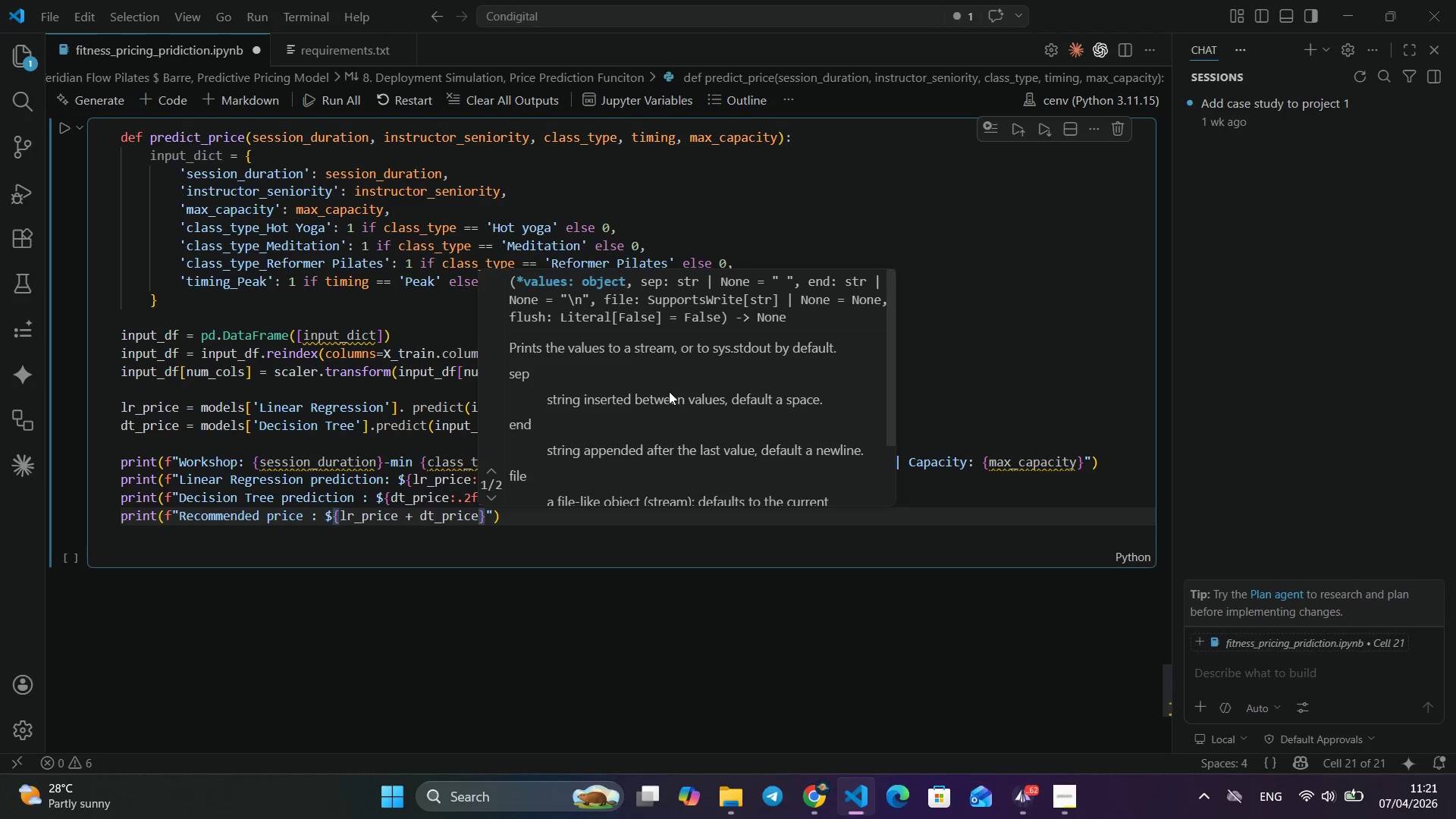 
key(ArrowRight)
 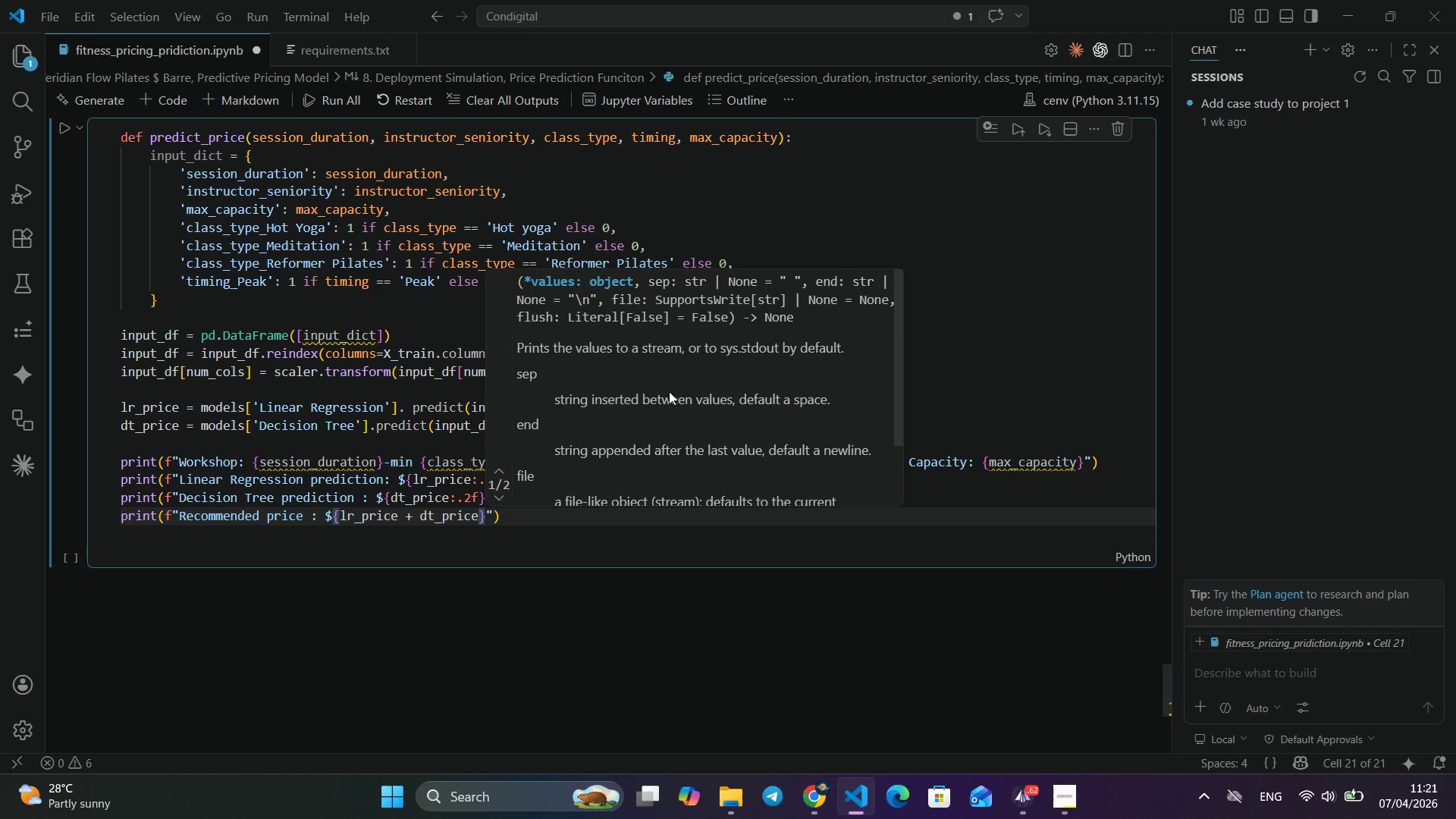 
key(ArrowLeft)
 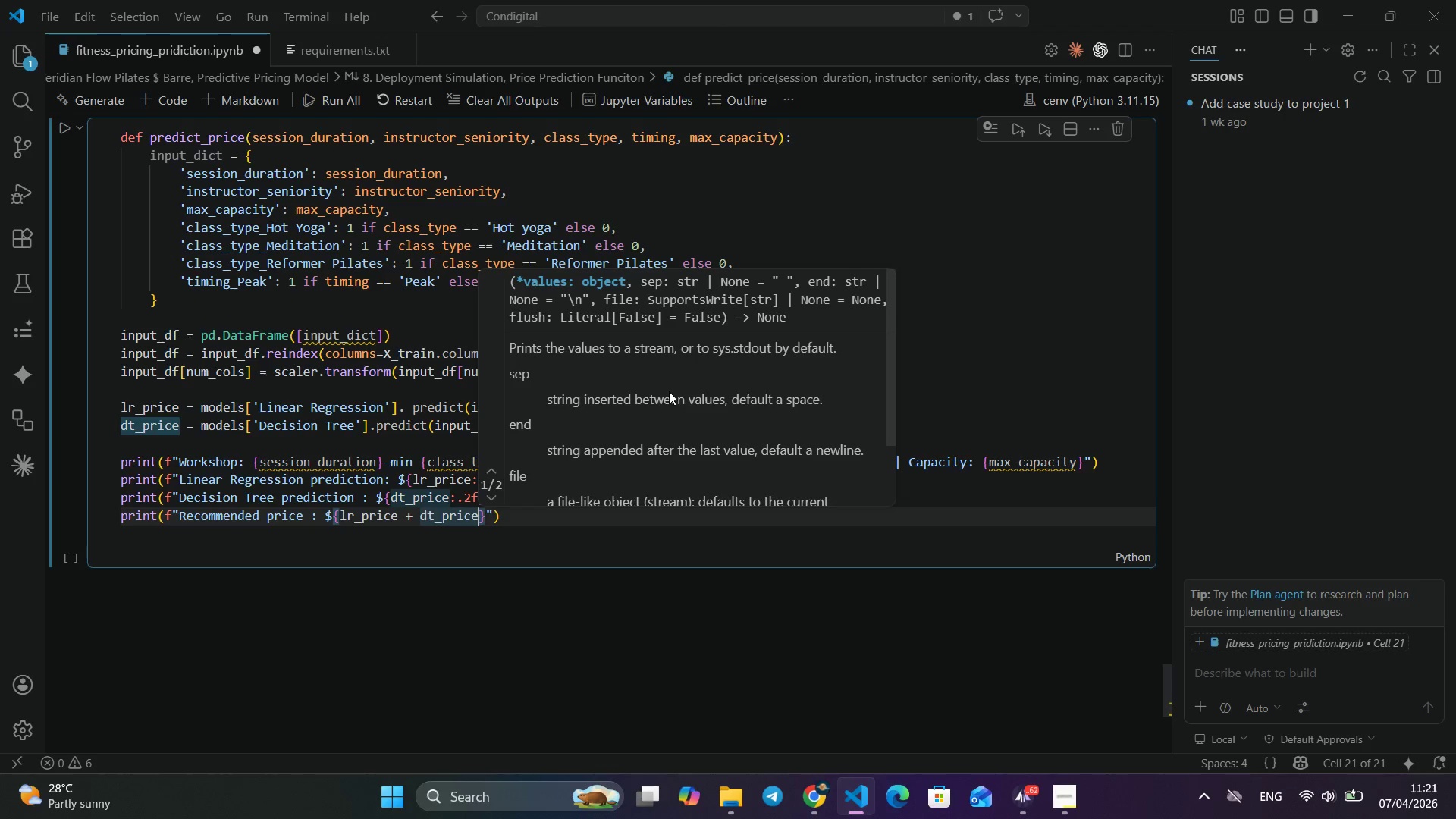 
key(Shift+ShiftLeft)
 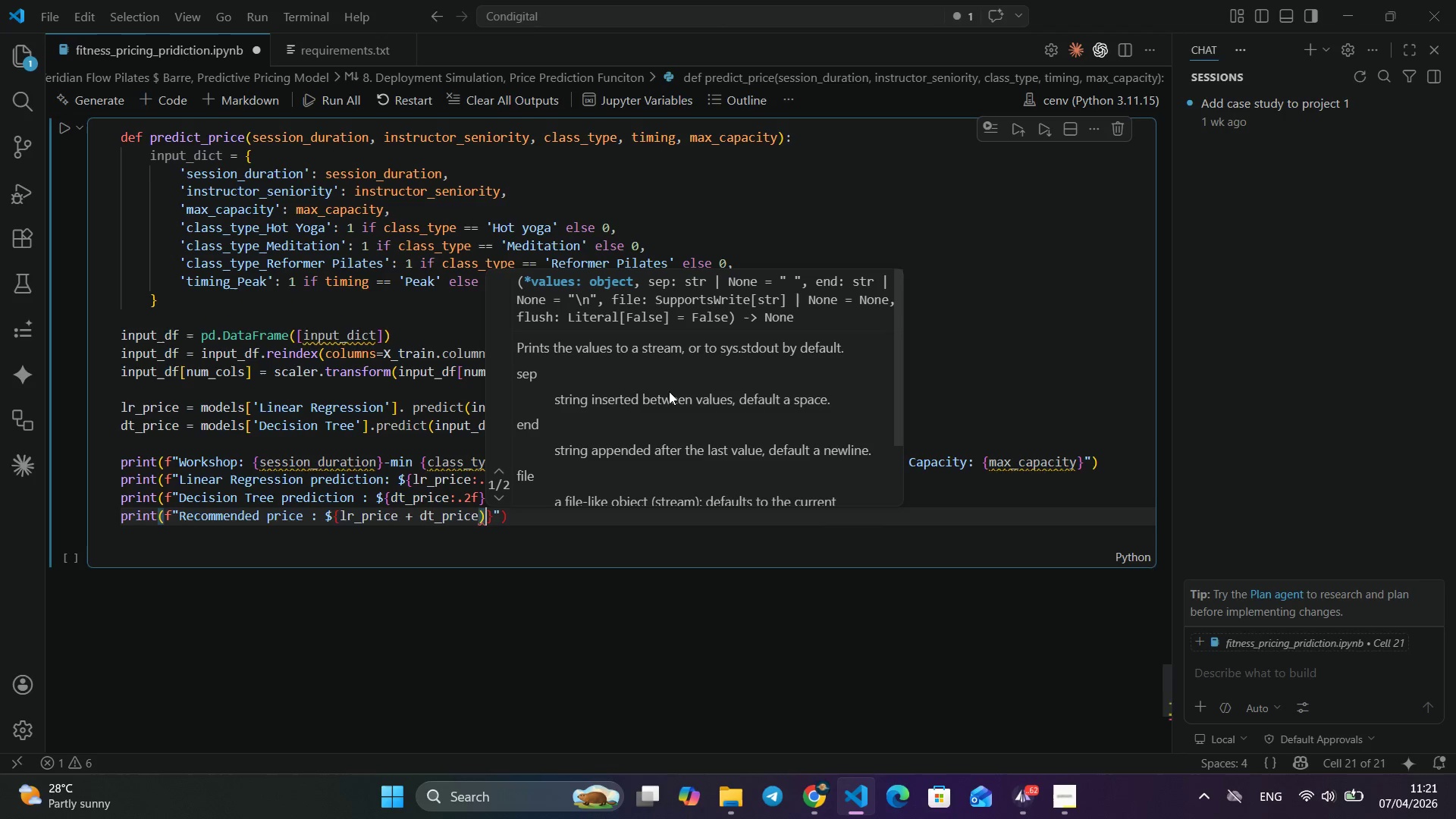 
key(Shift+0)
 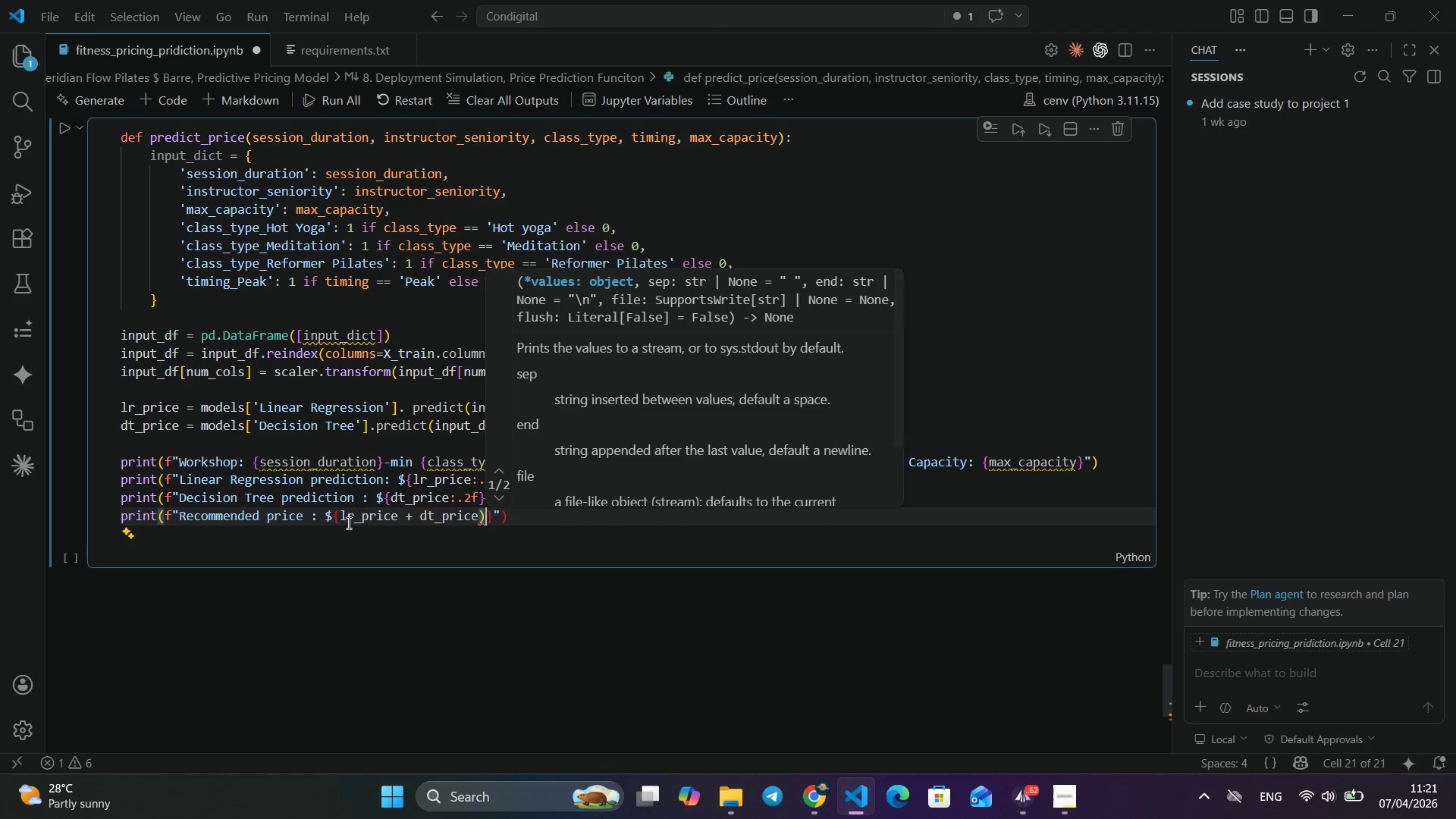 
left_click([347, 517])
 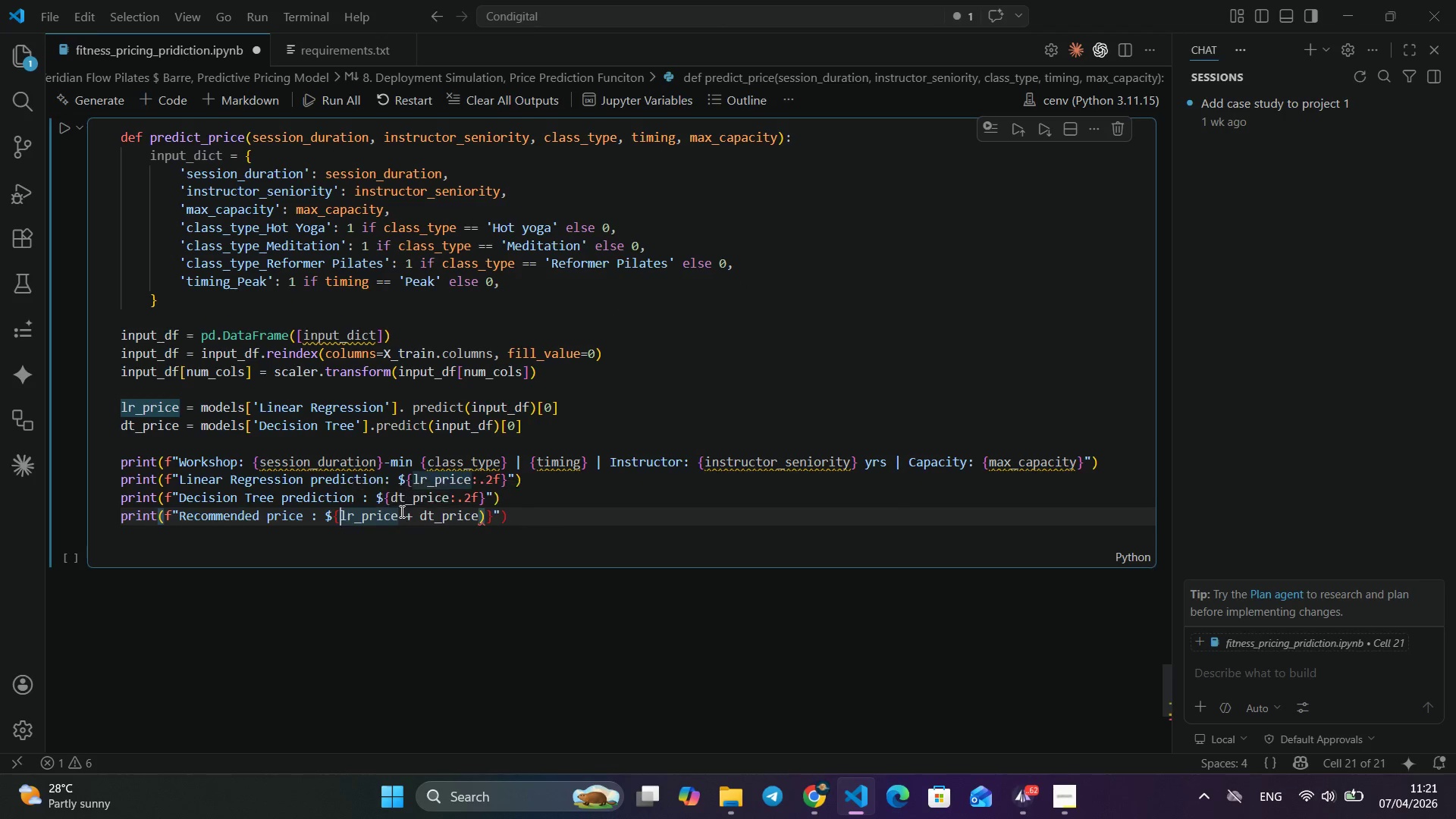 
key(ArrowLeft)
 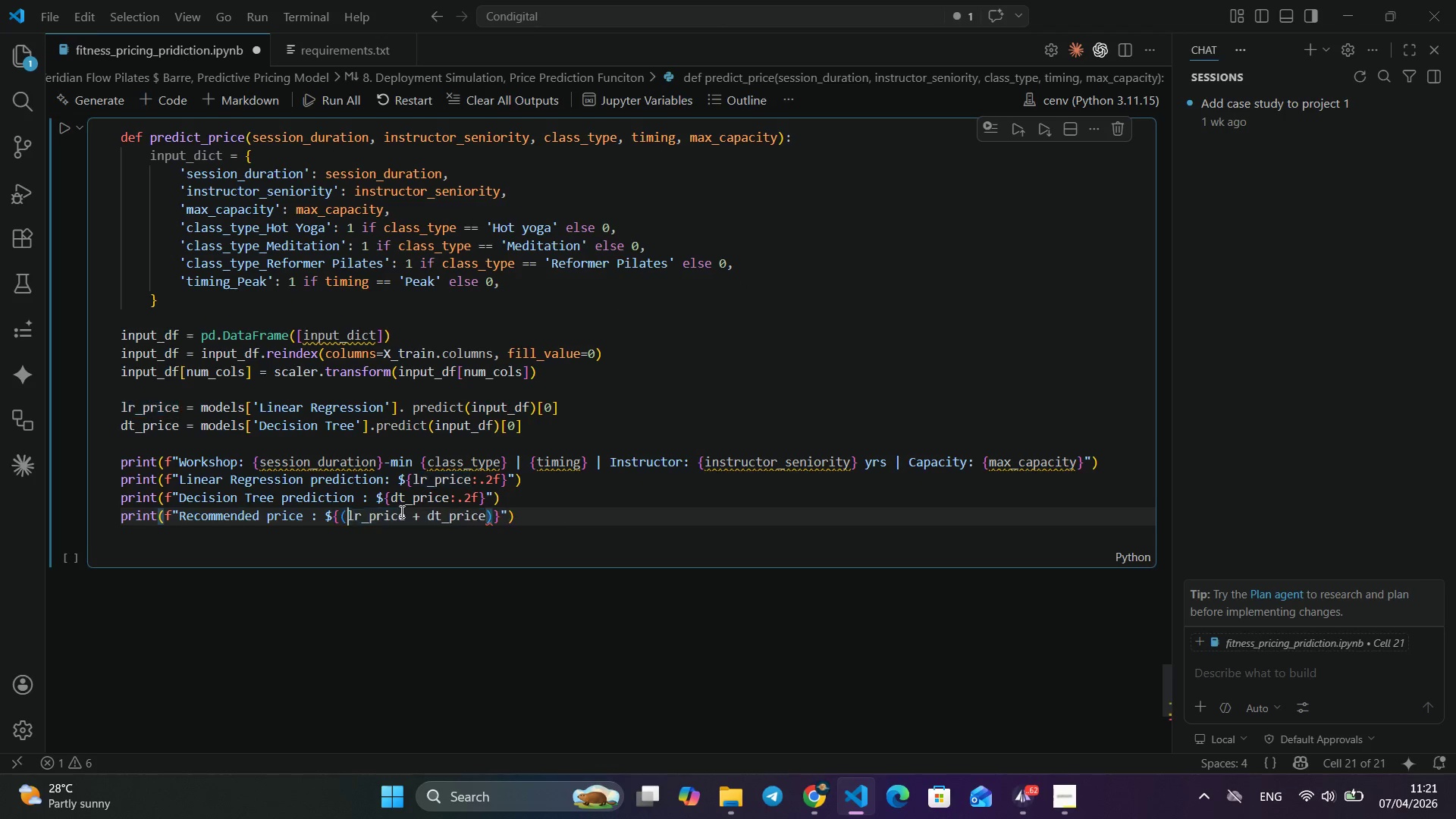 
key(Shift+9)
 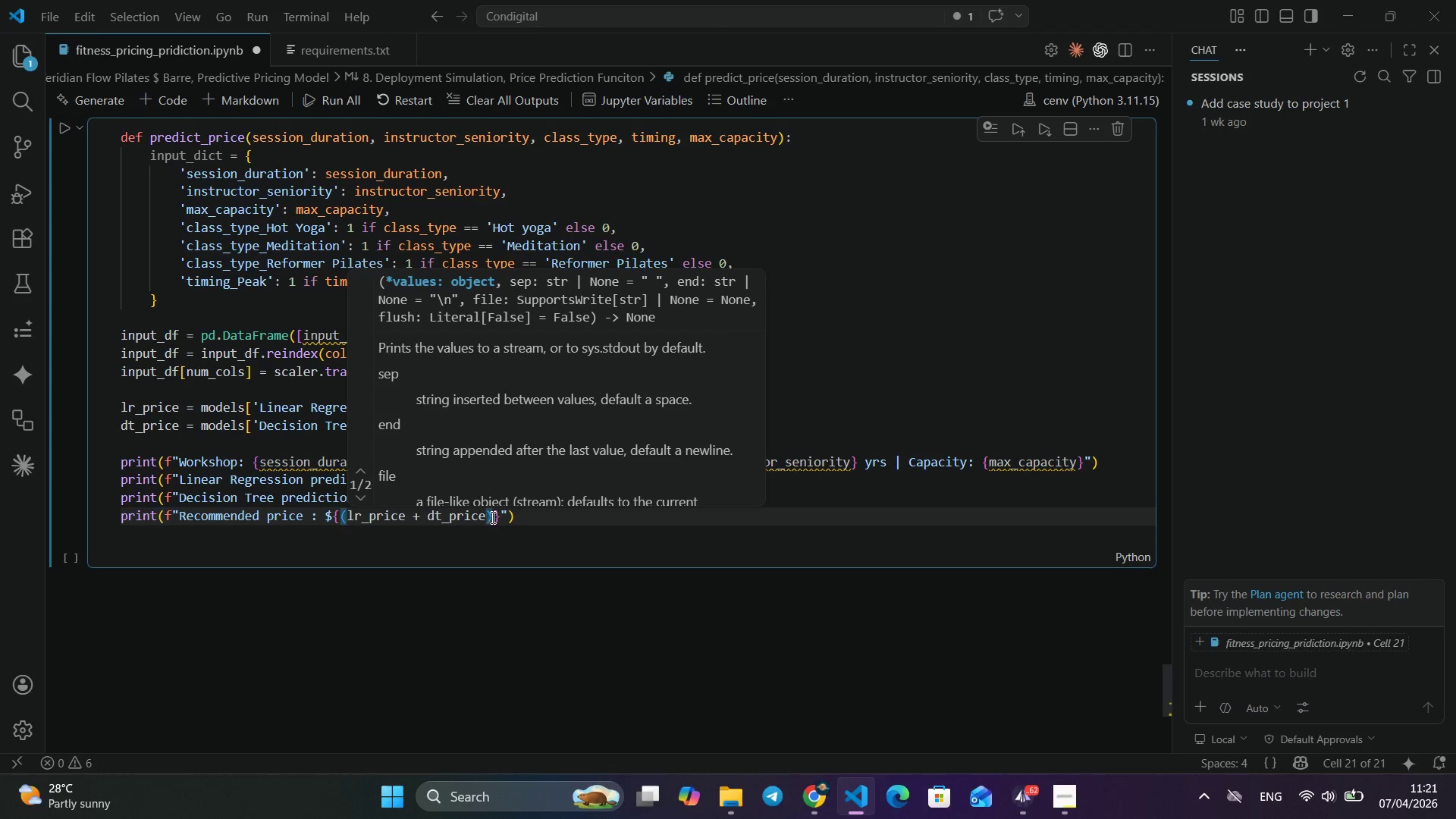 
left_click([493, 517])
 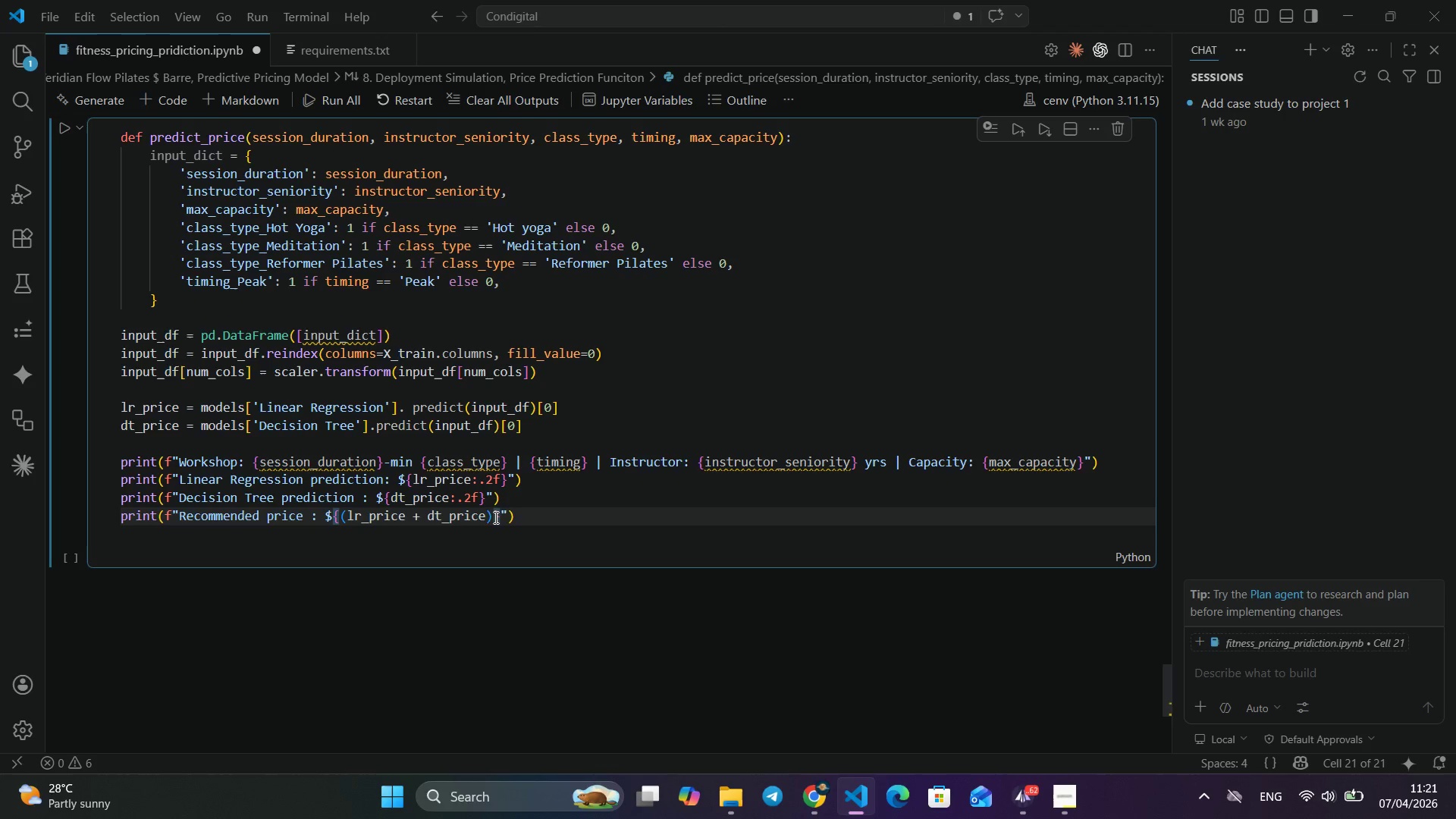 
type(/2:.2f)
 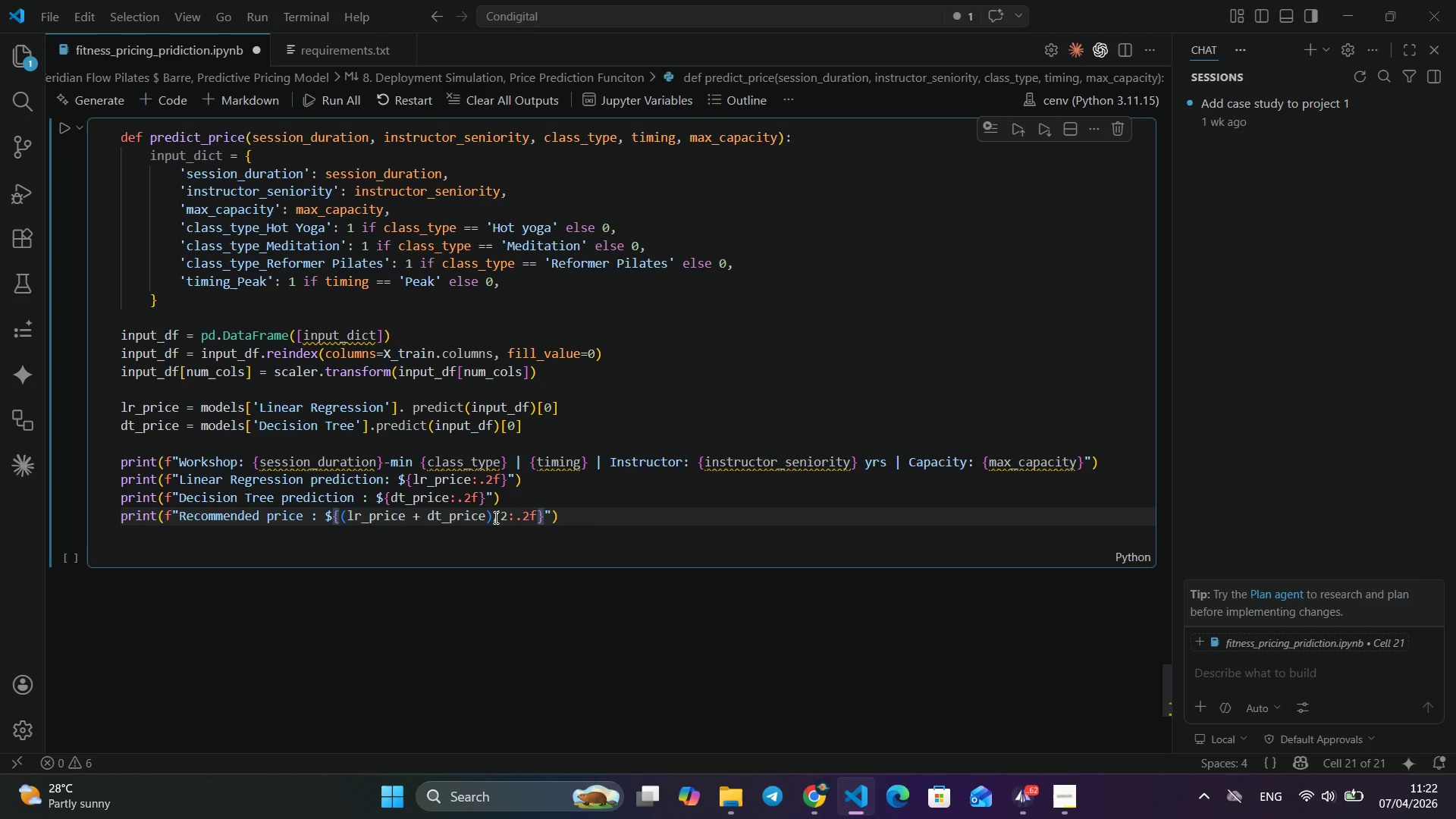 
key(ArrowRight)
 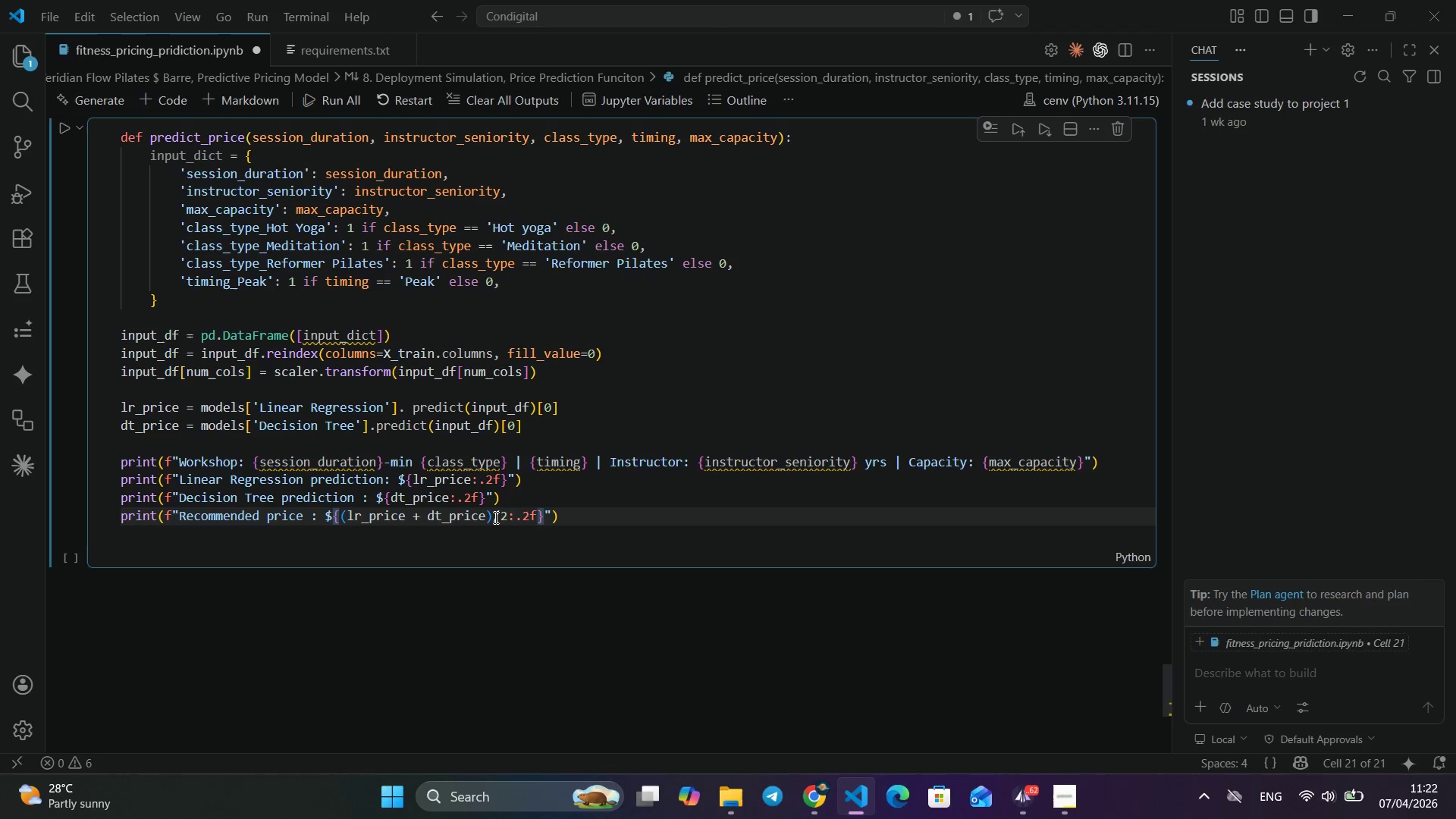 
type( (average of both models)
 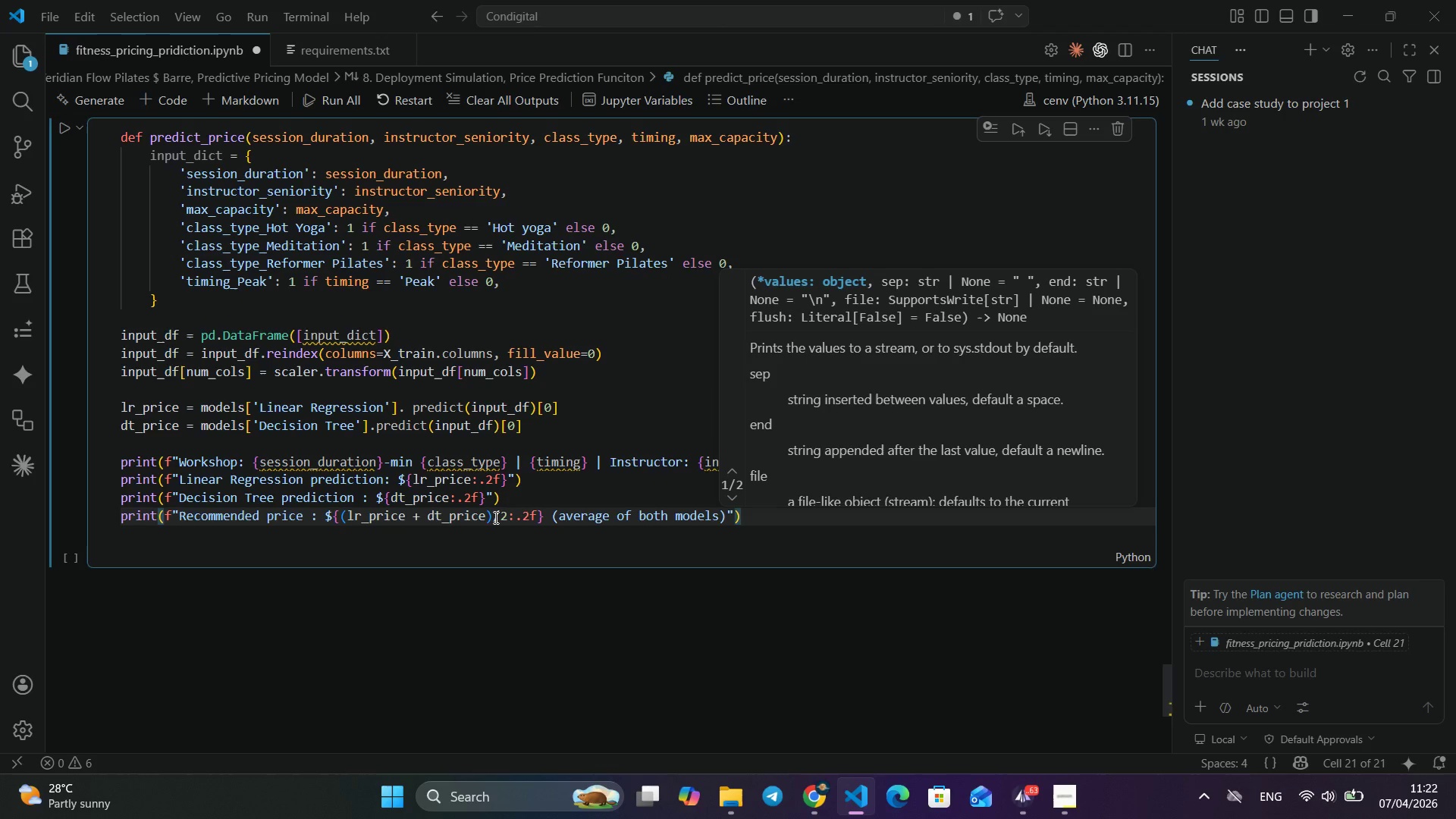 
key(ArrowRight)
 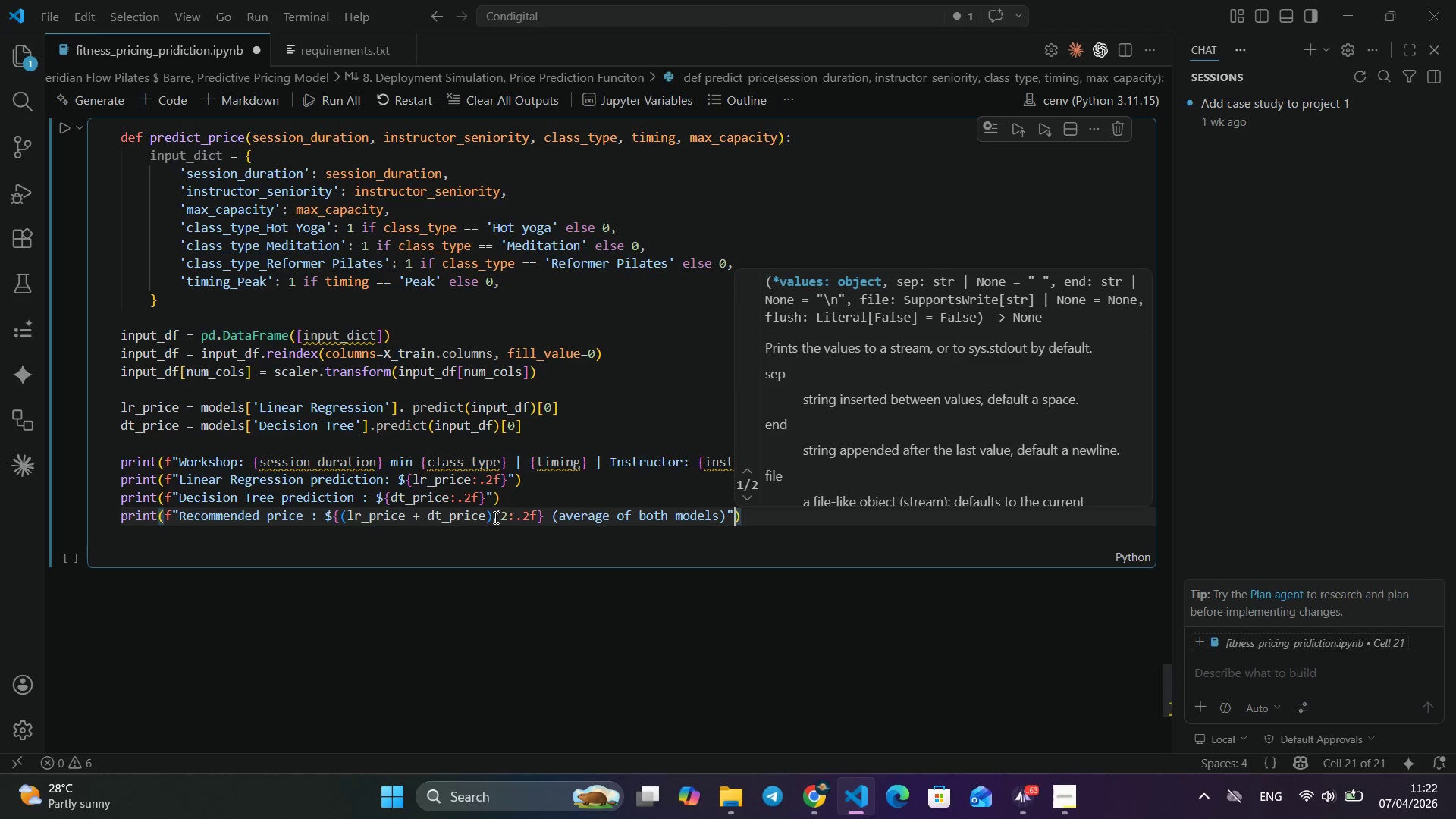 
key(ArrowRight)
 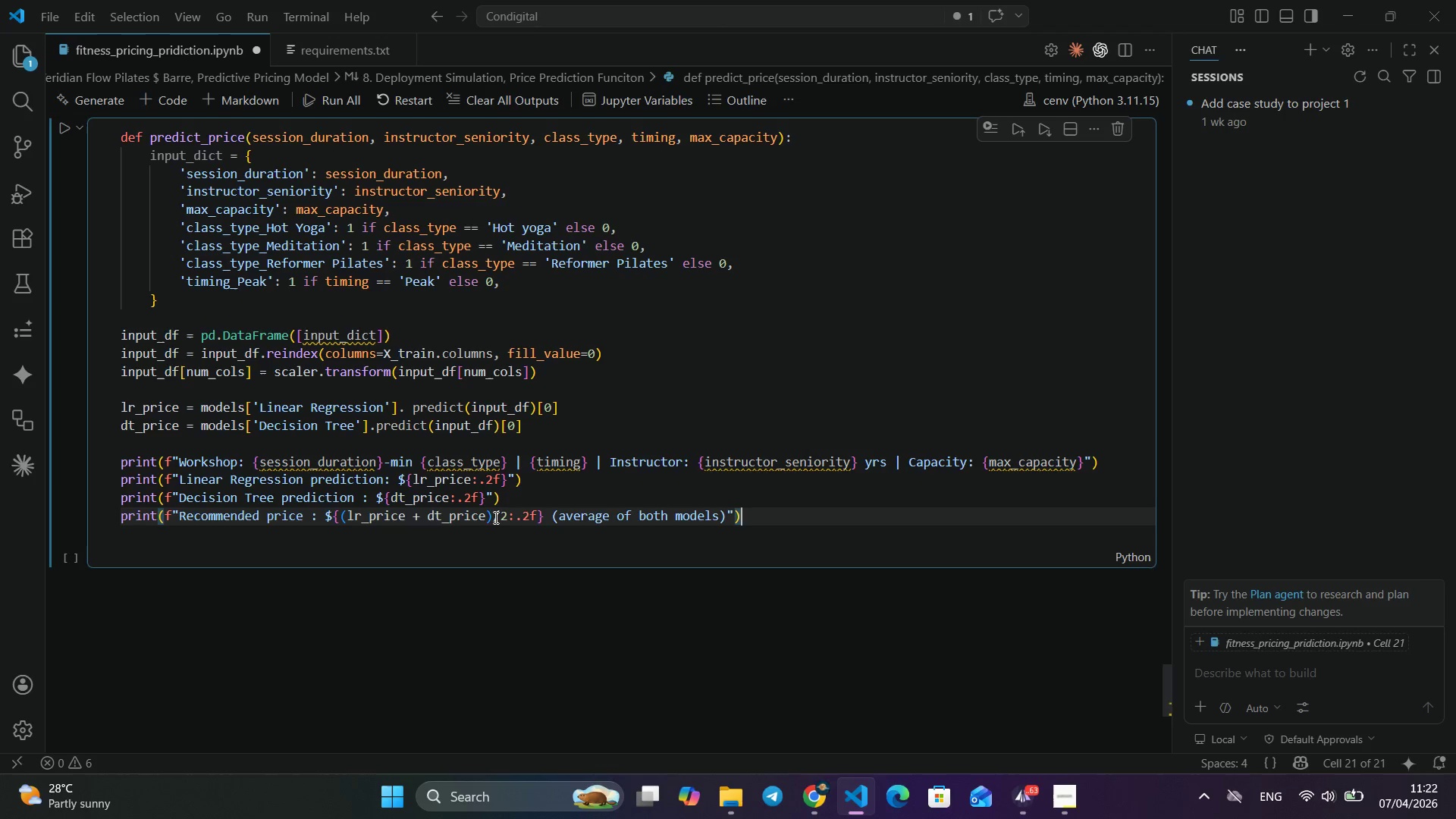 
key(ArrowRight)
 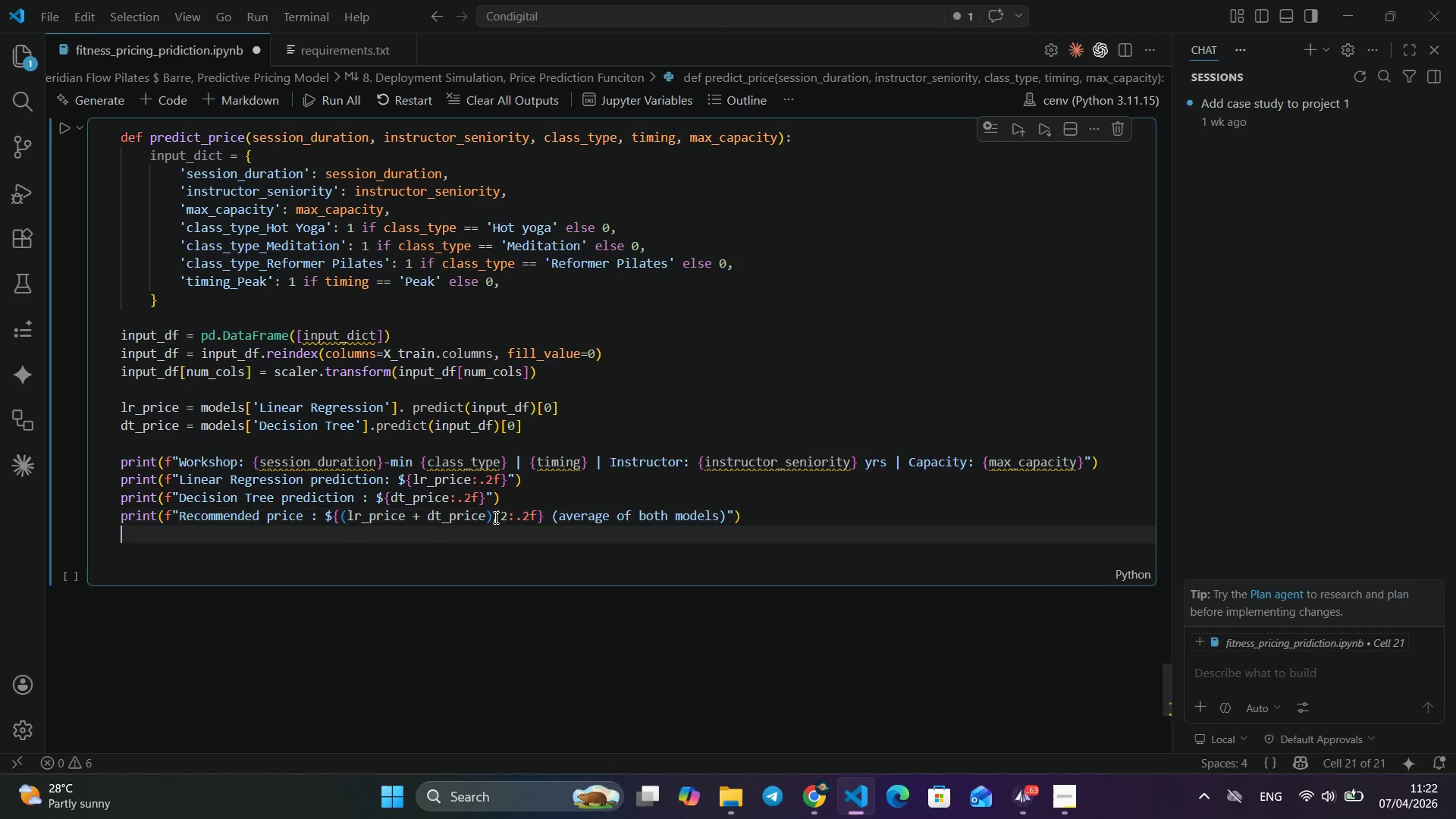 
key(Enter)
 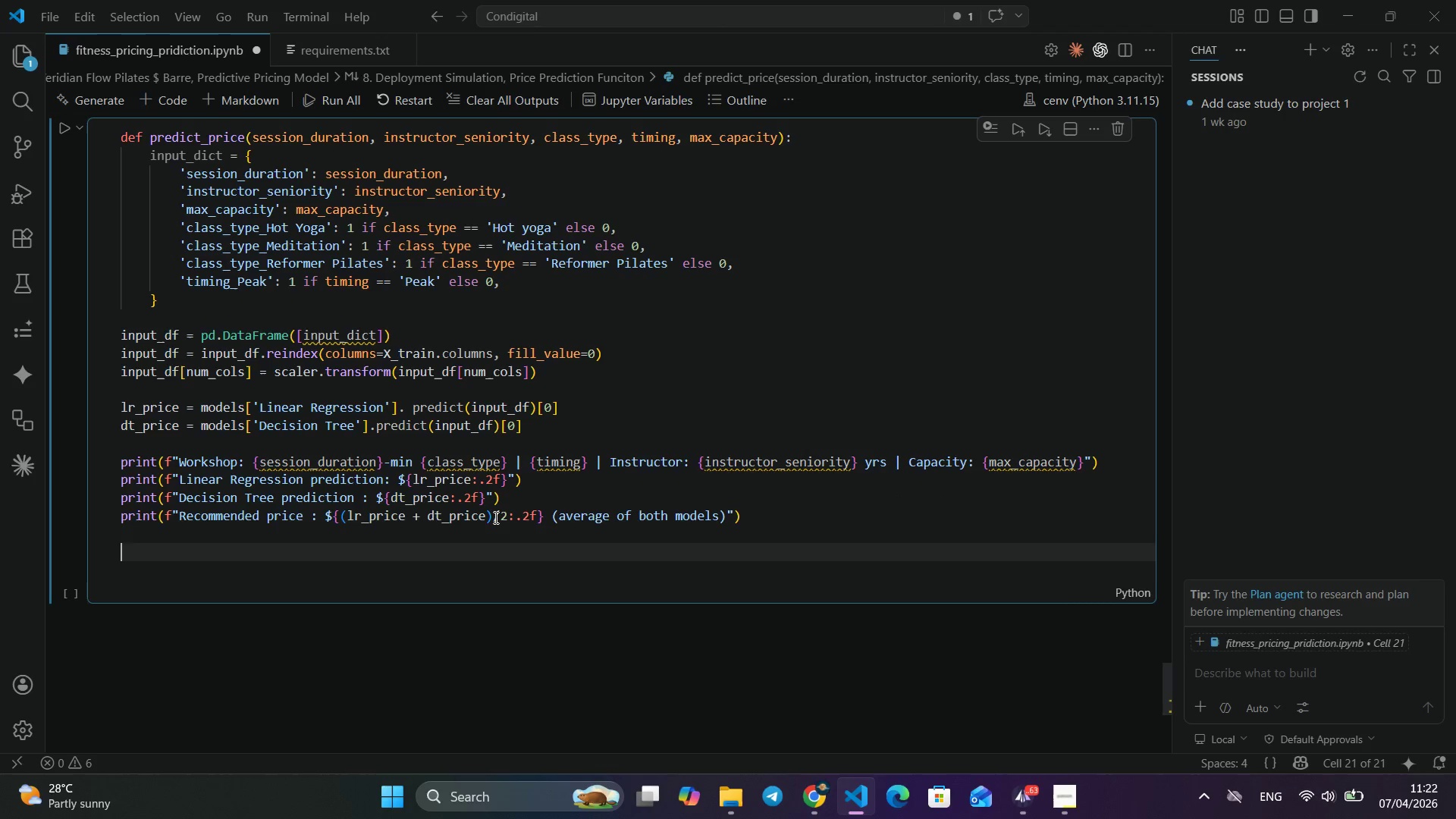 
key(Enter)
 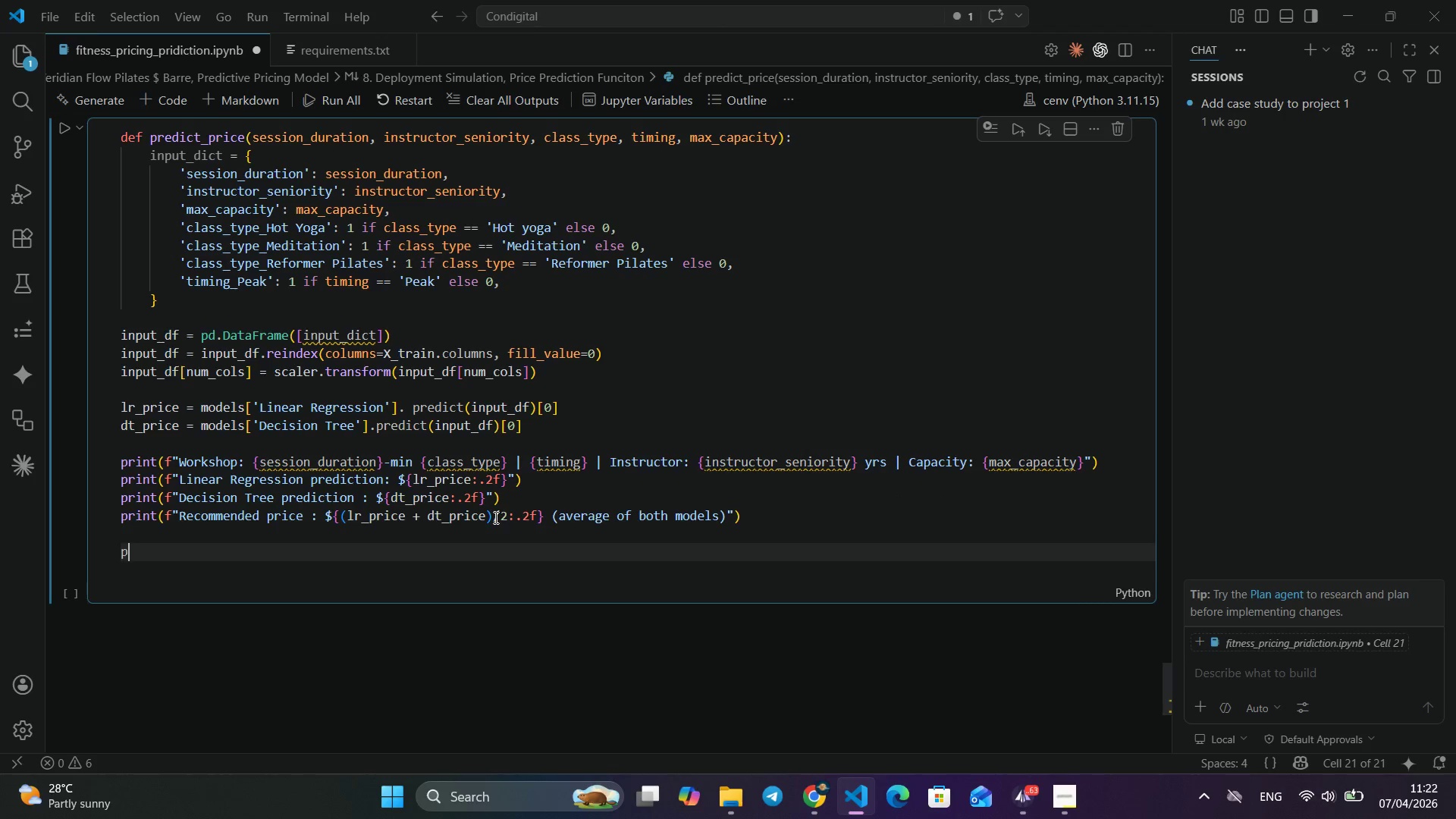 
type(predic)
 